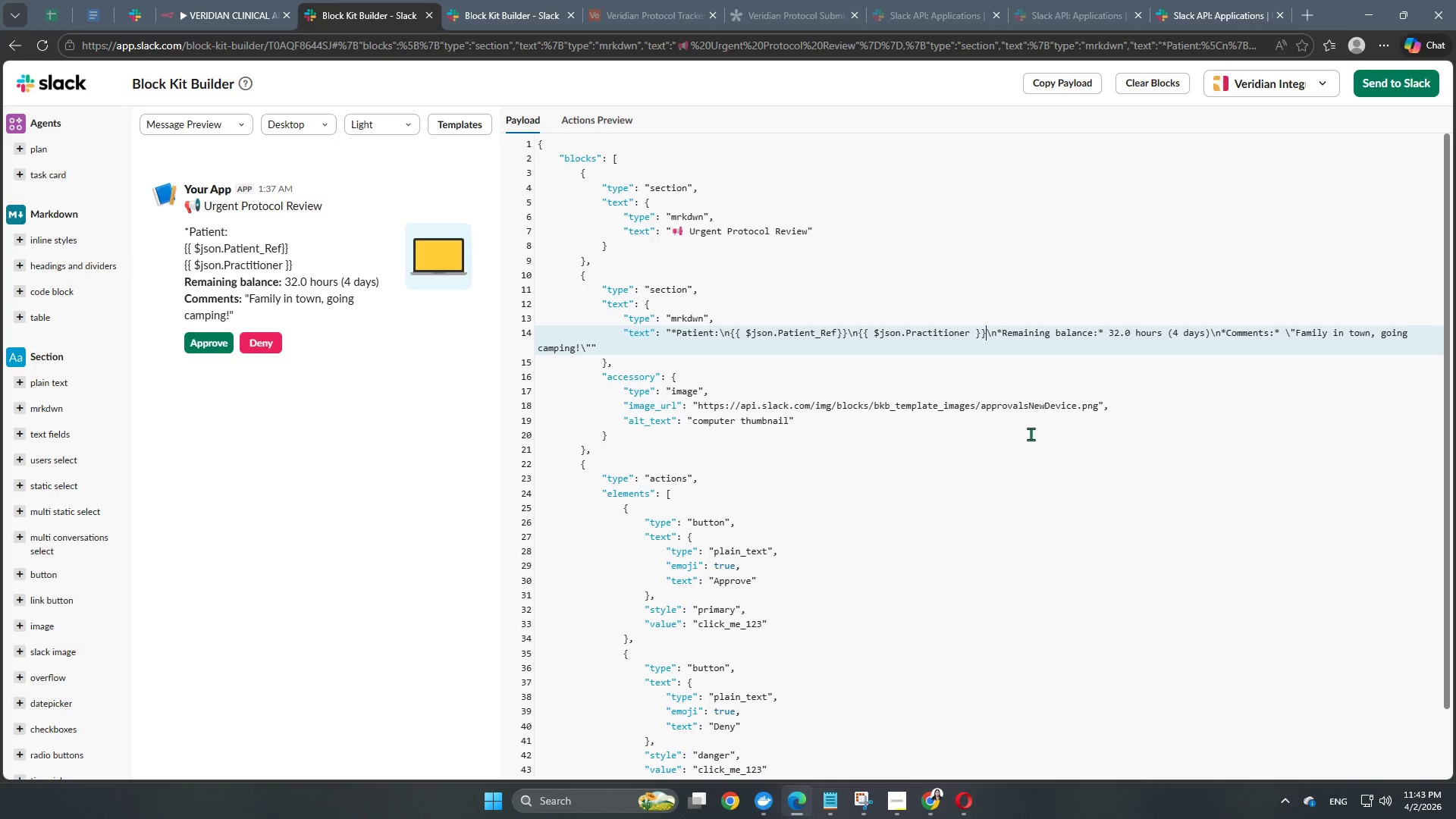 
left_click([1056, 344])
 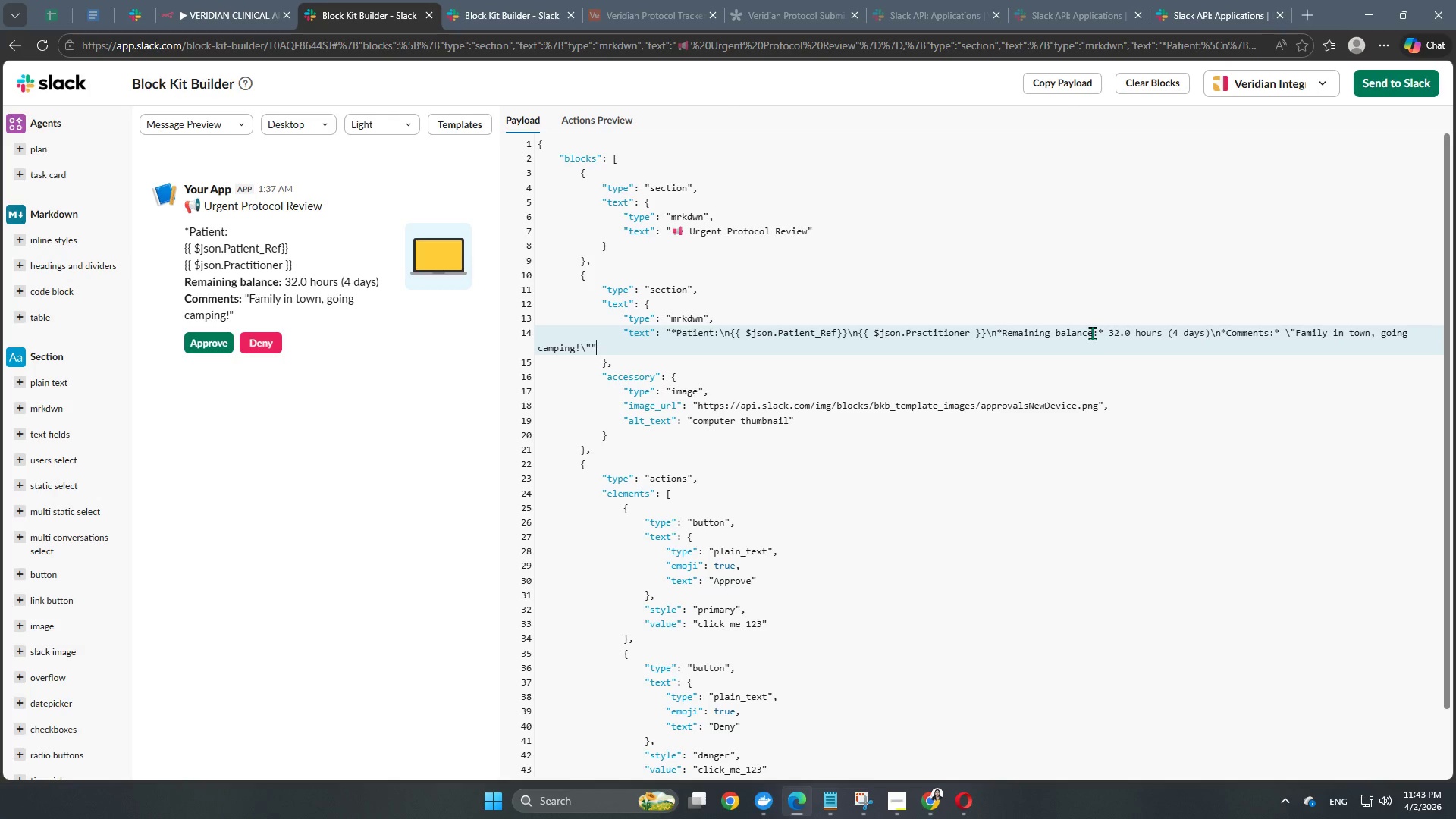 
left_click_drag(start_coordinate=[1094, 332], to_coordinate=[1005, 336])
 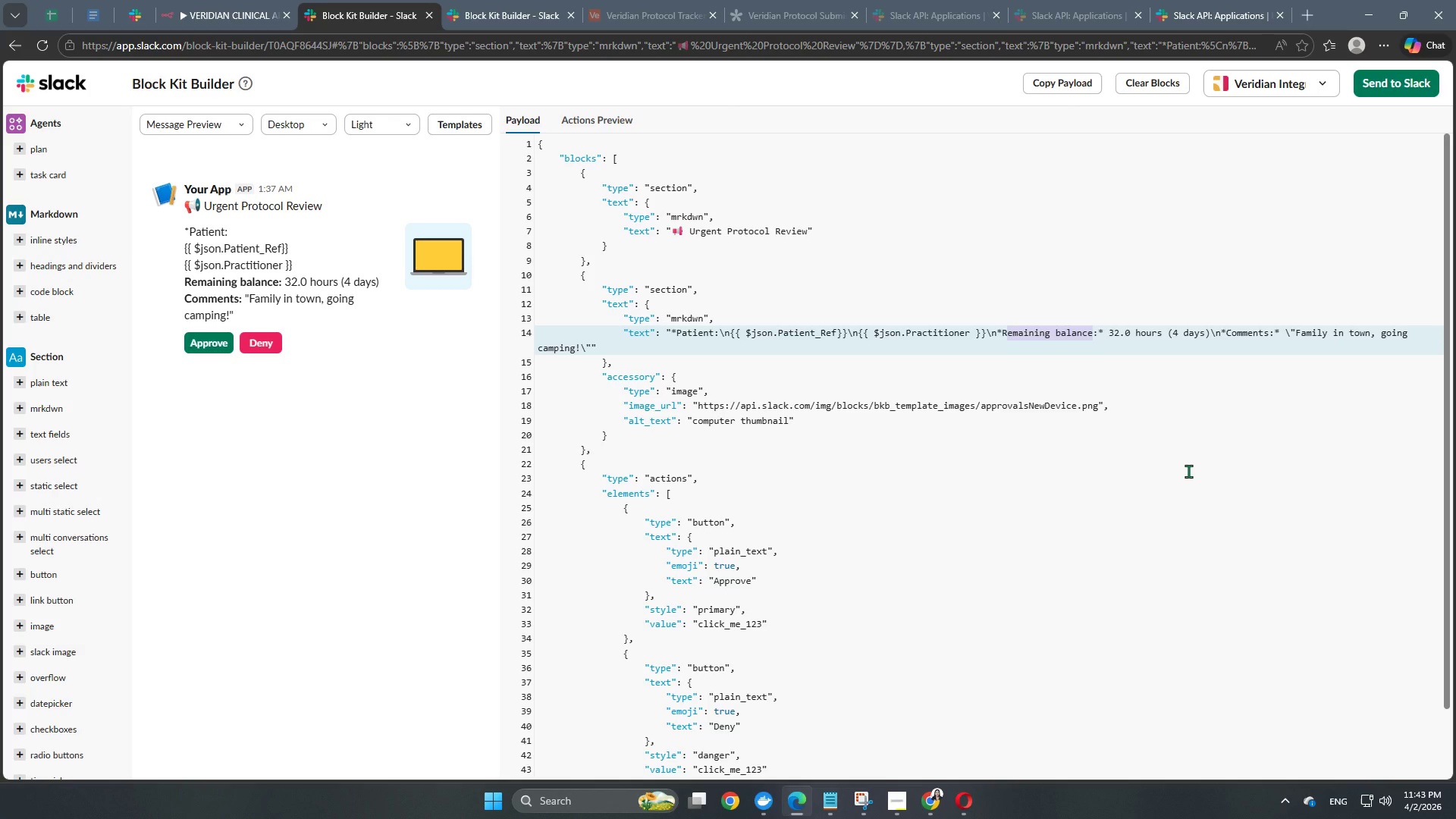 
type(Protocol P)
key(Backspace)
type(COntent)
 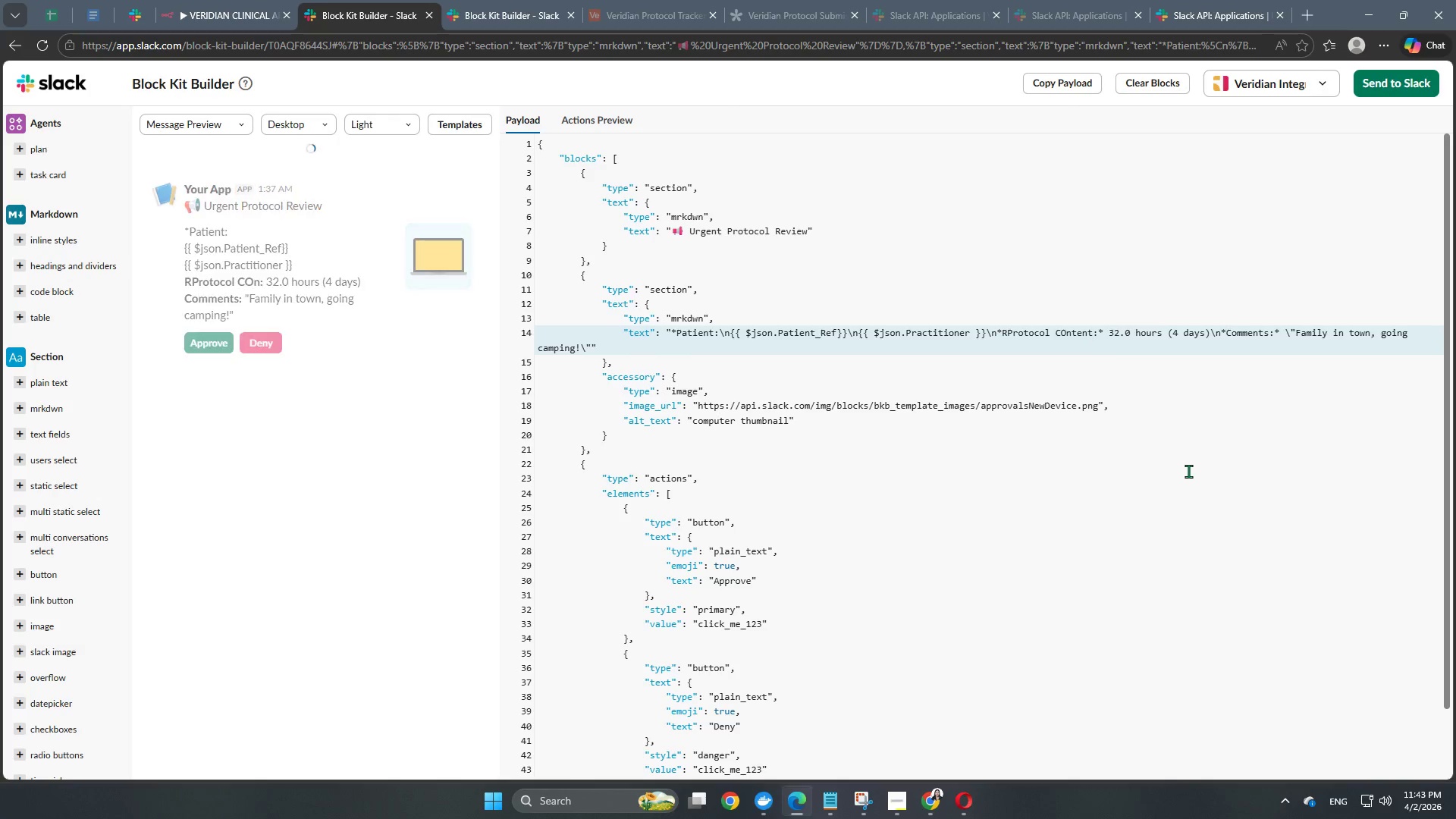 
left_click([1066, 337])
 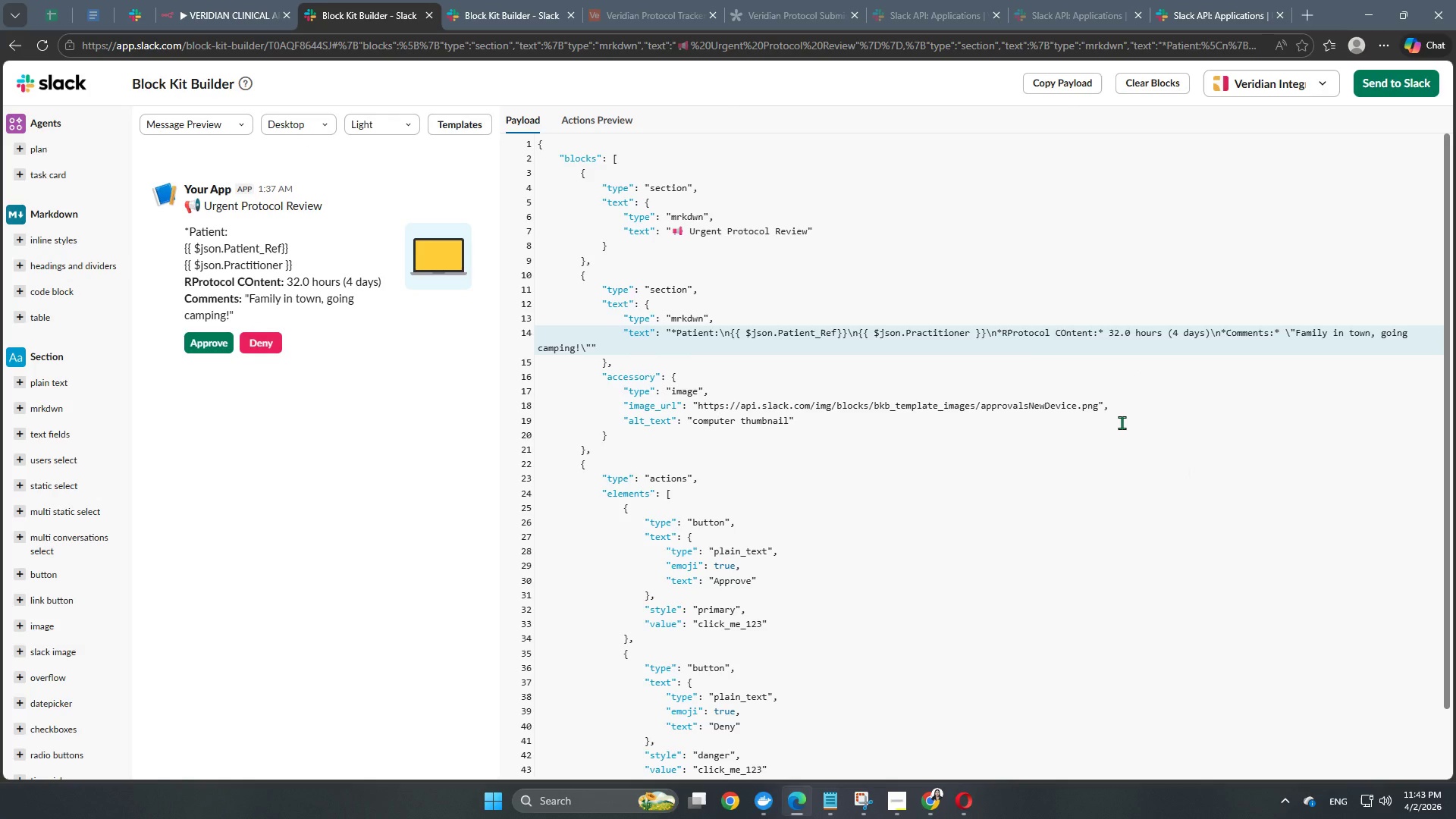 
key(Backspace)
 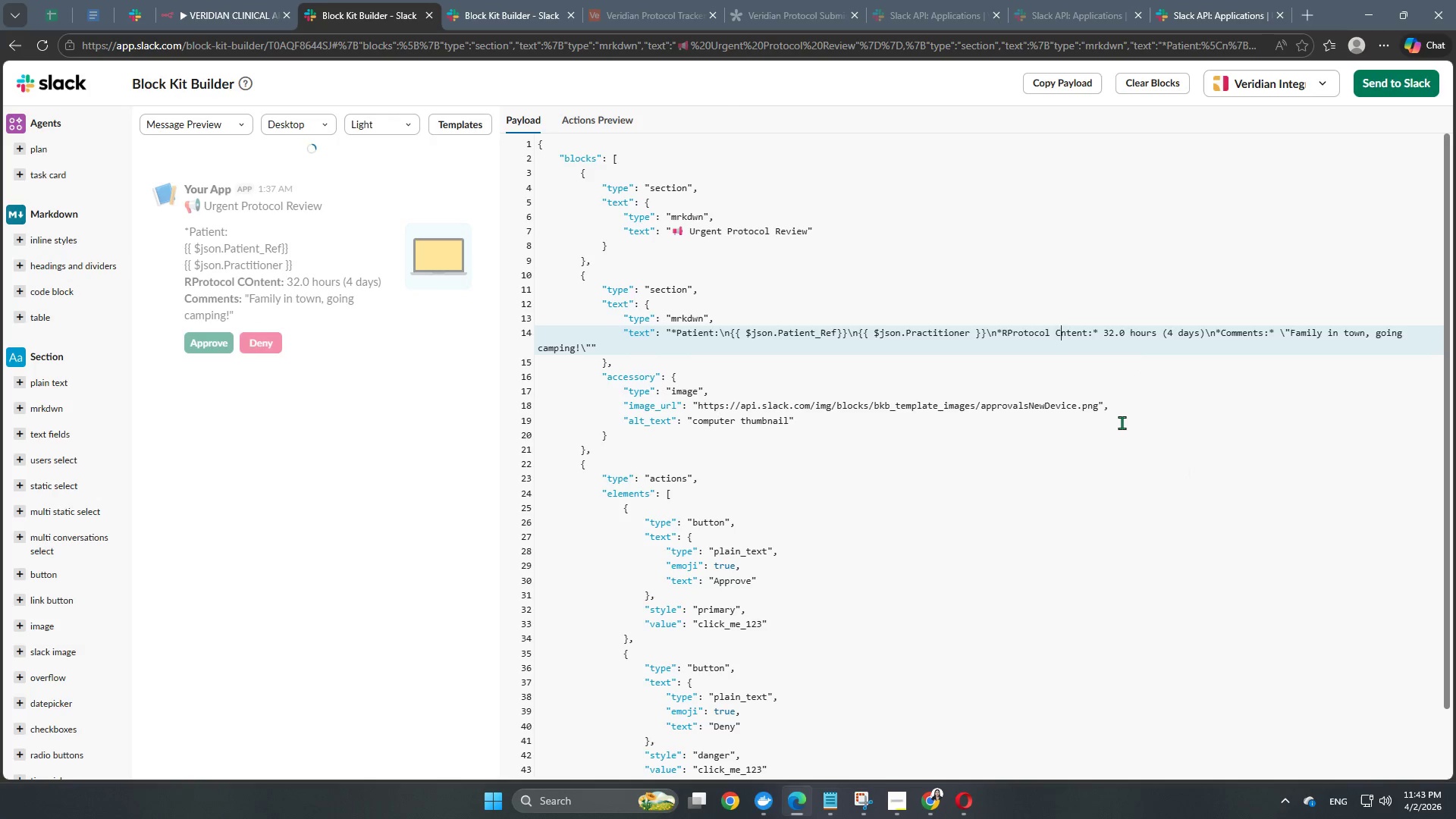 
key(O)
 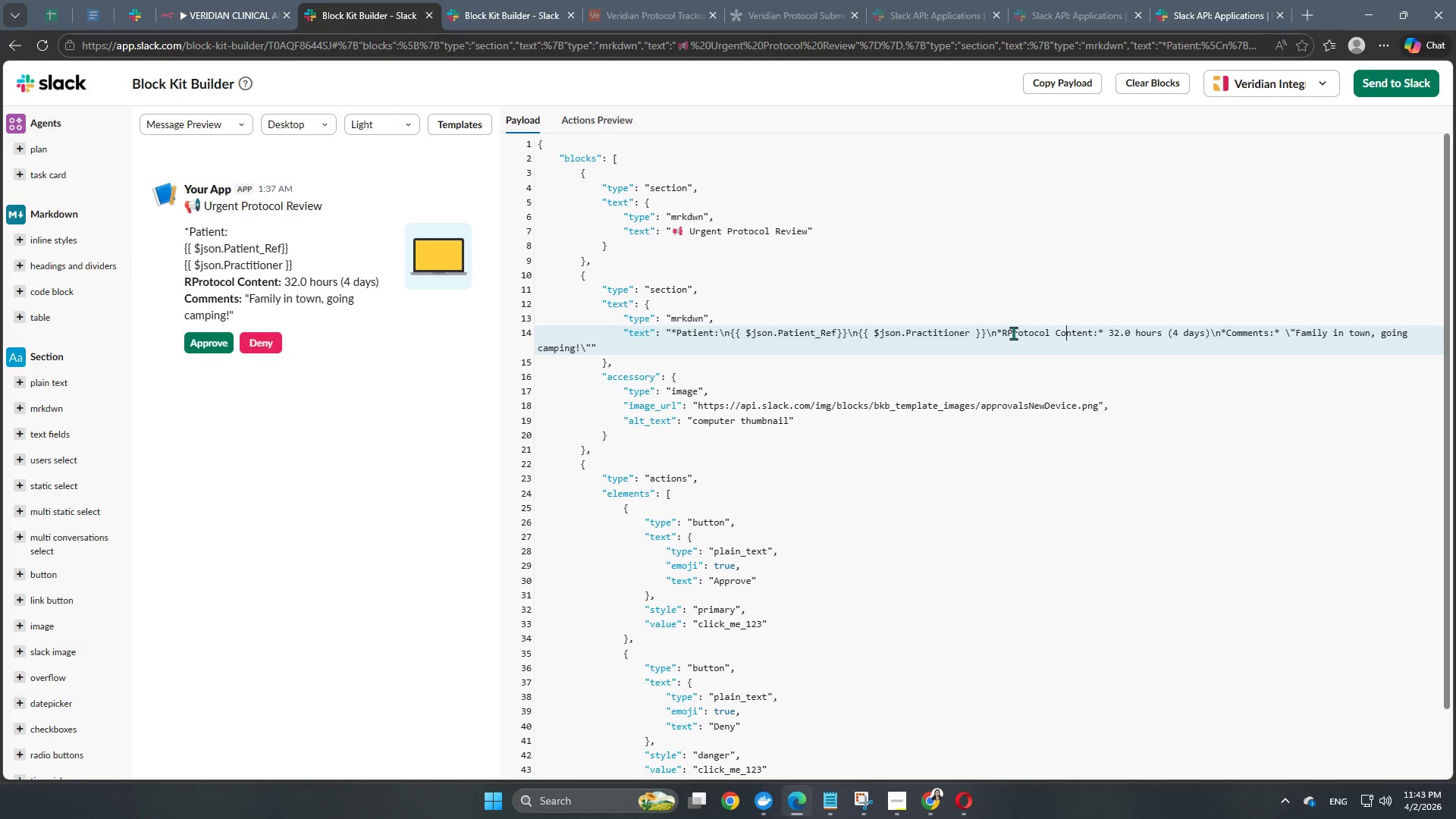 
left_click([1010, 330])
 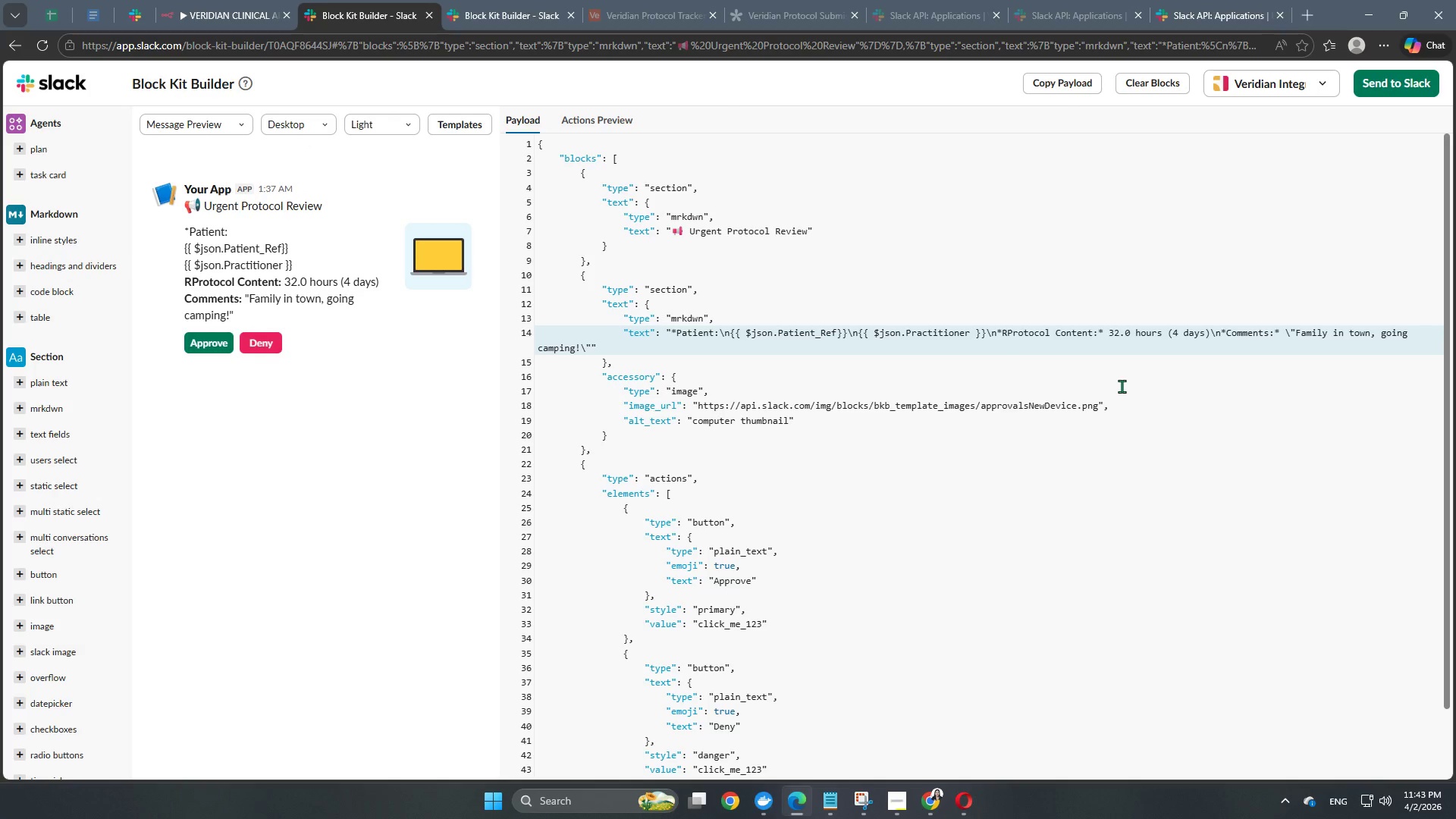 
key(ArrowLeft)
 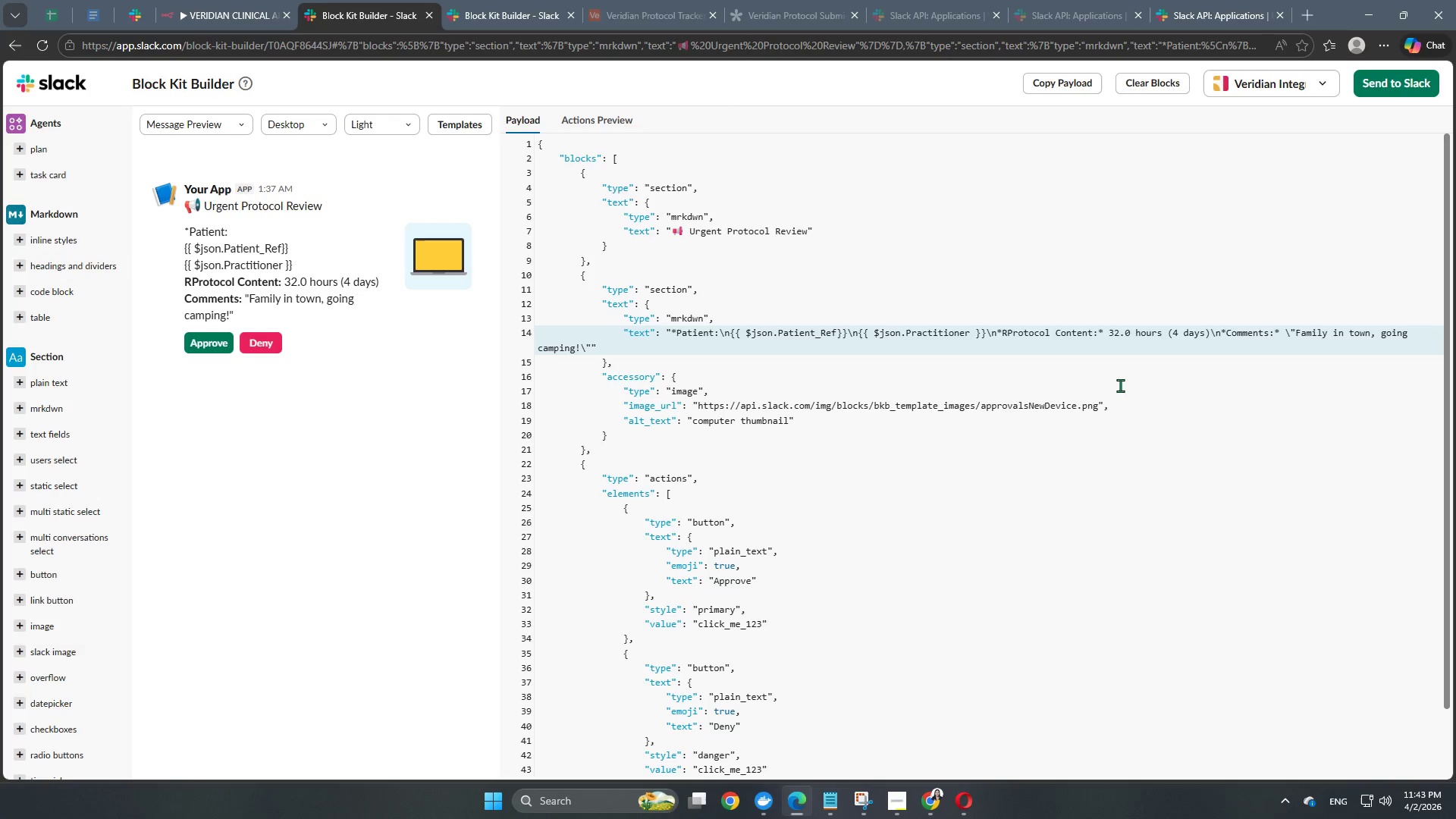 
key(Backspace)
 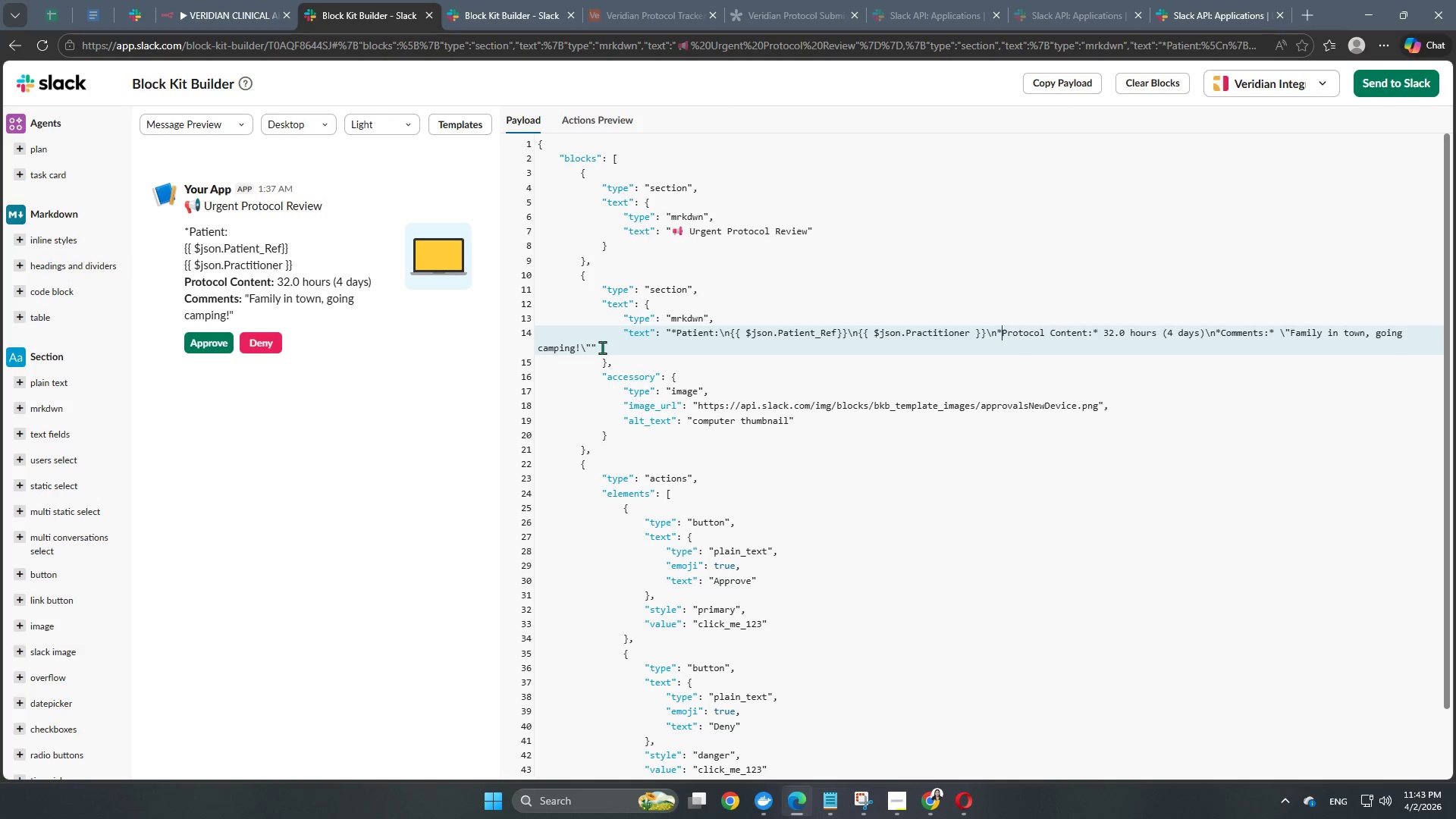 
wait(7.05)
 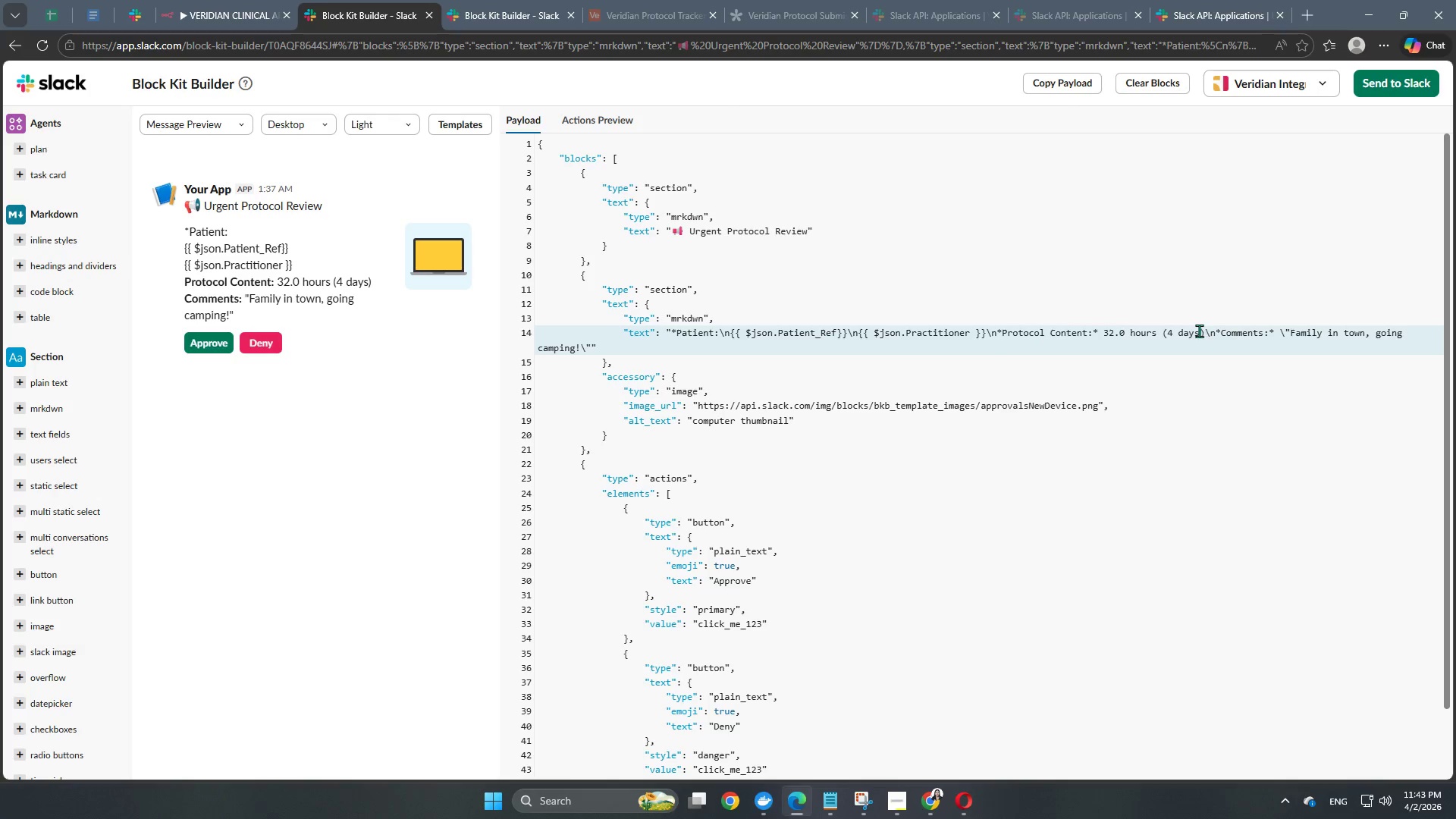 
left_click_drag(start_coordinate=[587, 349], to_coordinate=[1106, 338])
 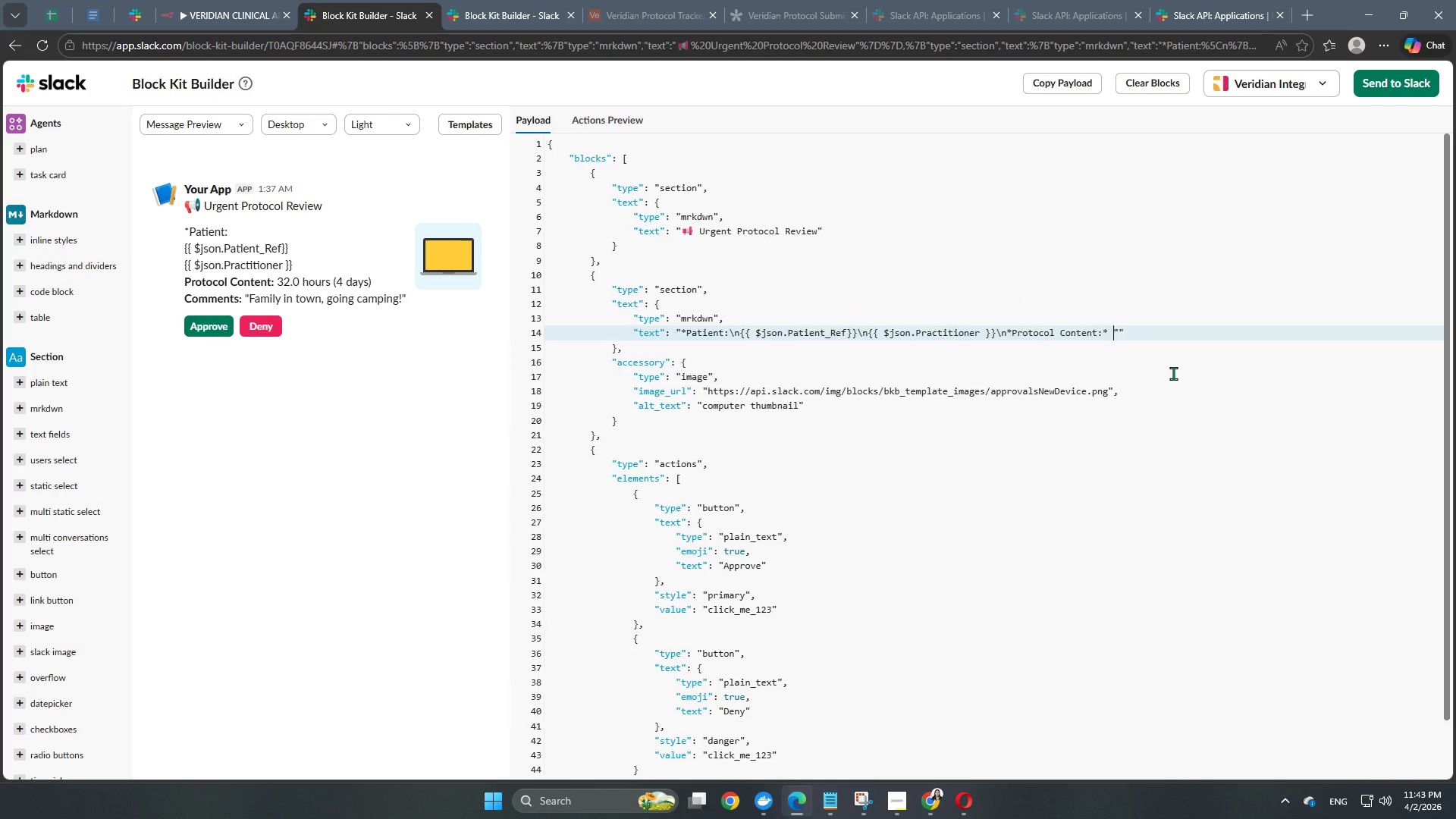 
key(Backspace)
 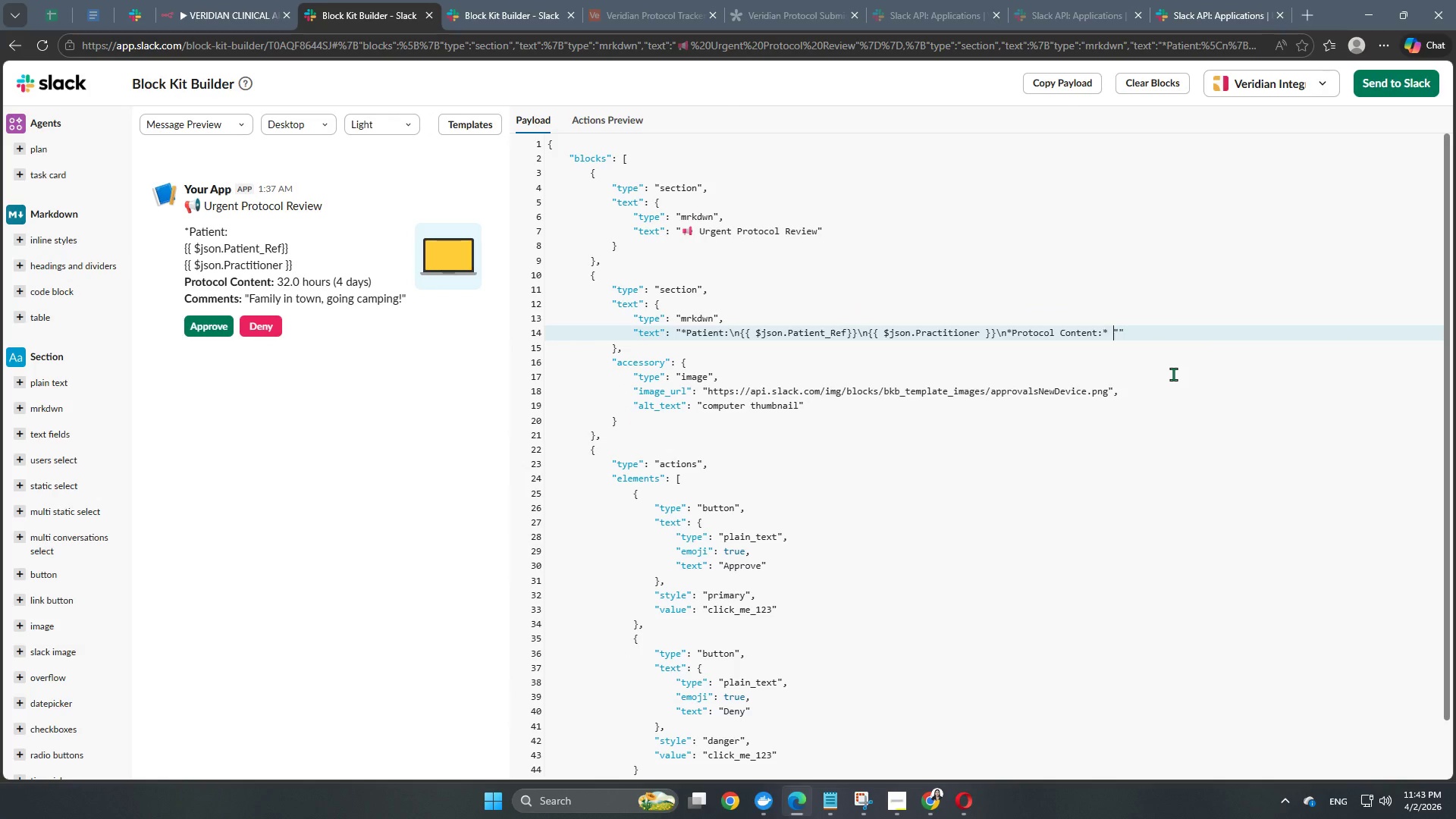 
key(Backspace)
 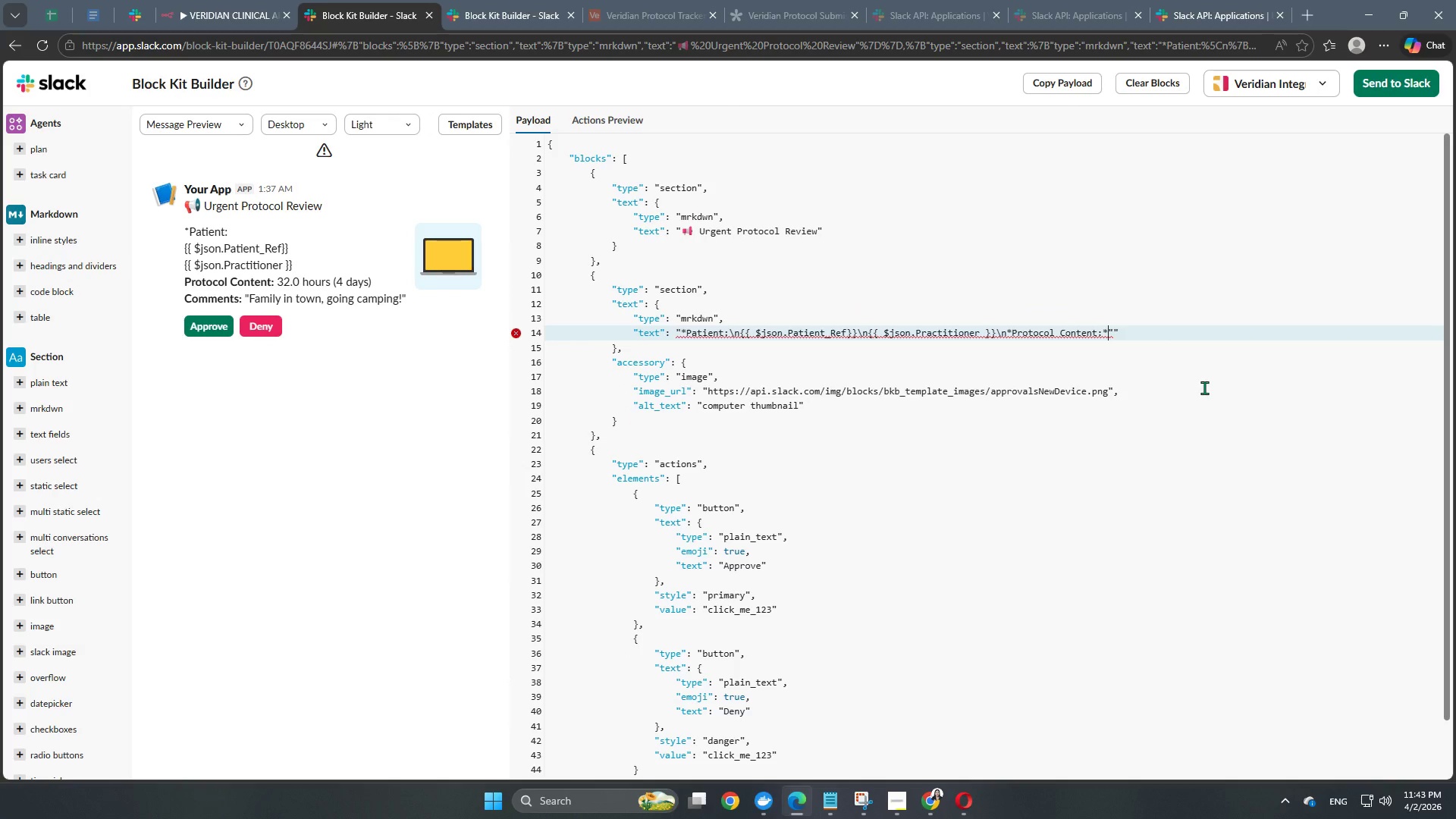 
key(Backslash)
 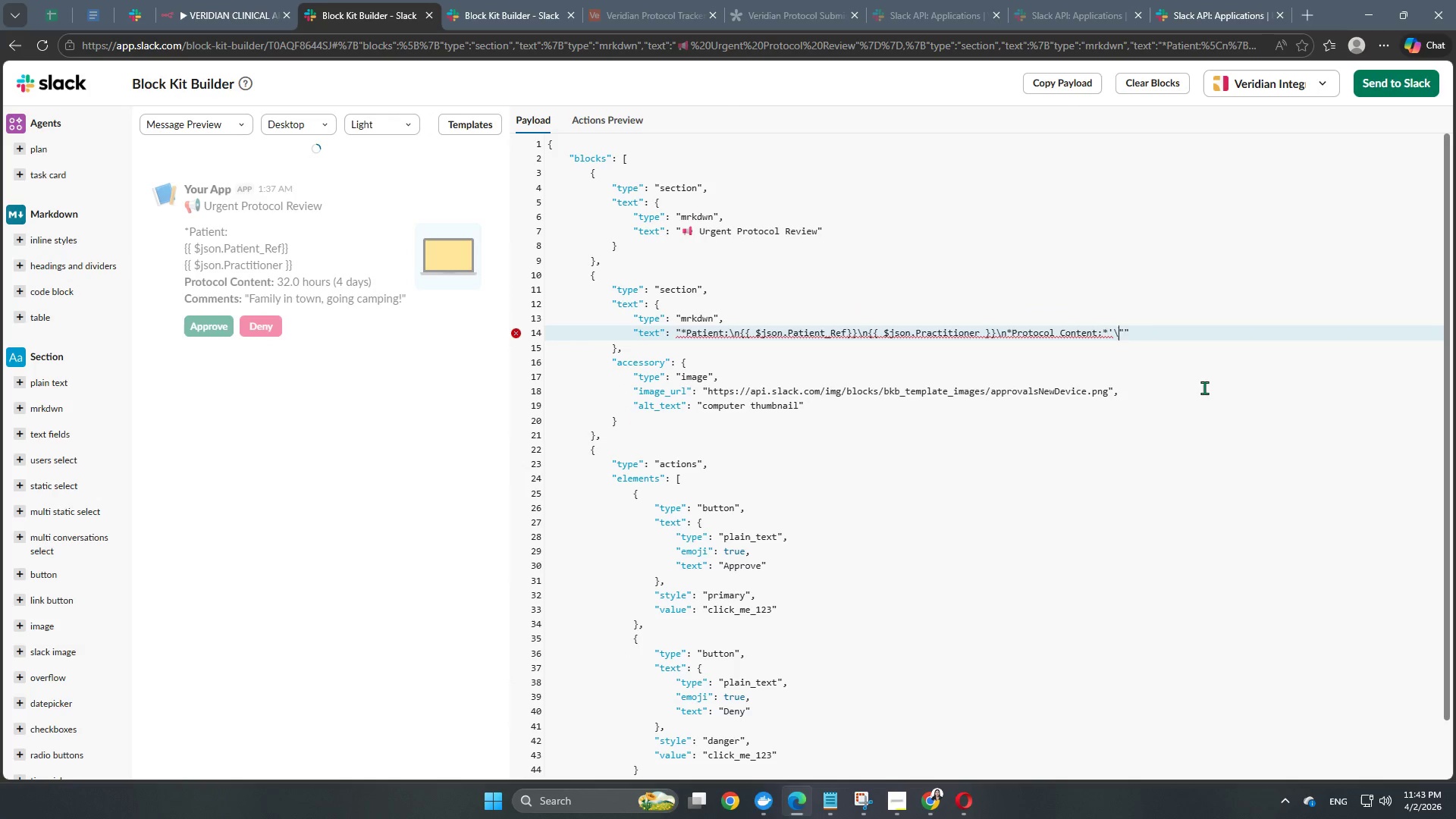 
key(Quote)
 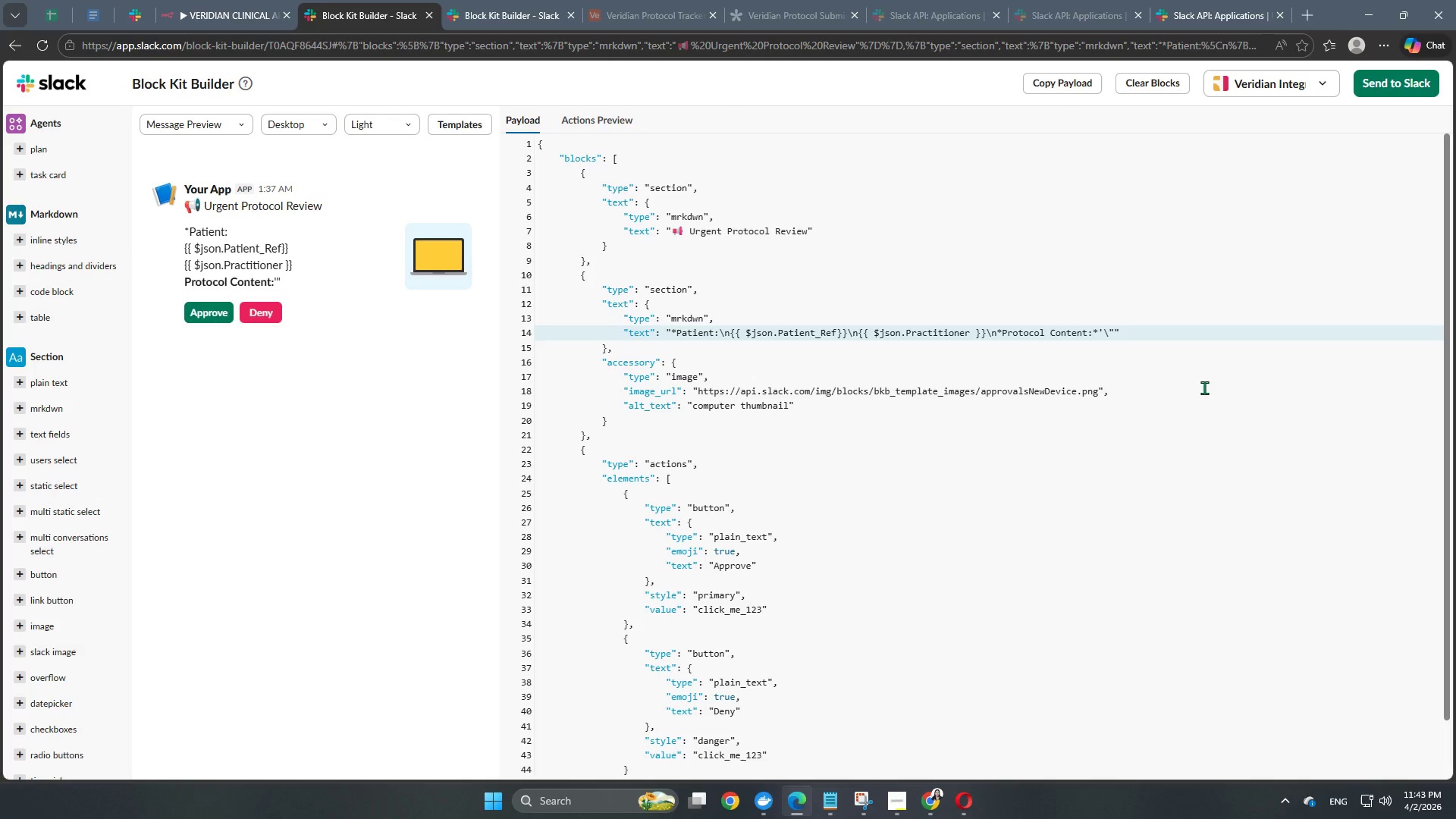 
key(Backspace)
 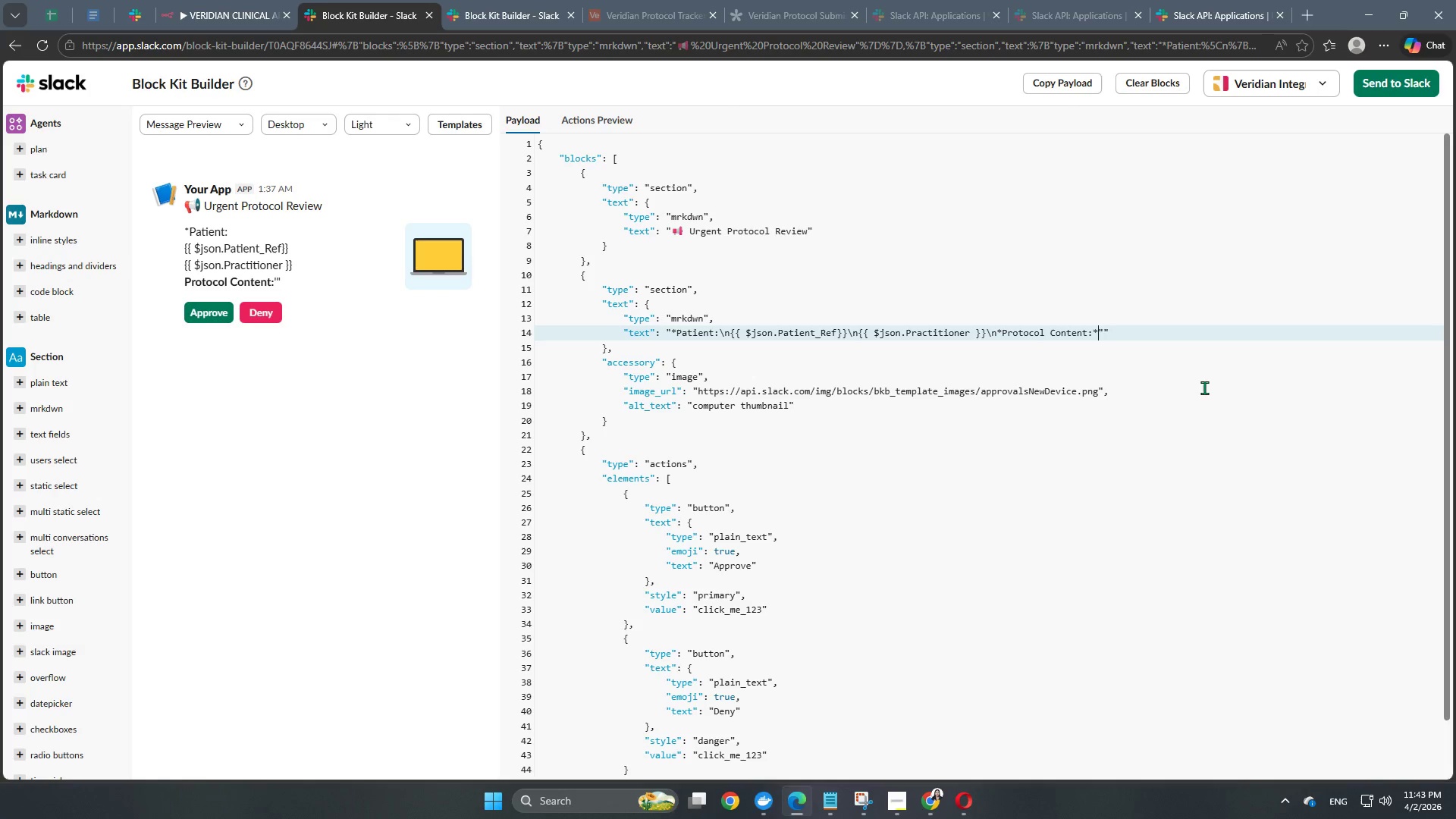 
key(Backspace)
 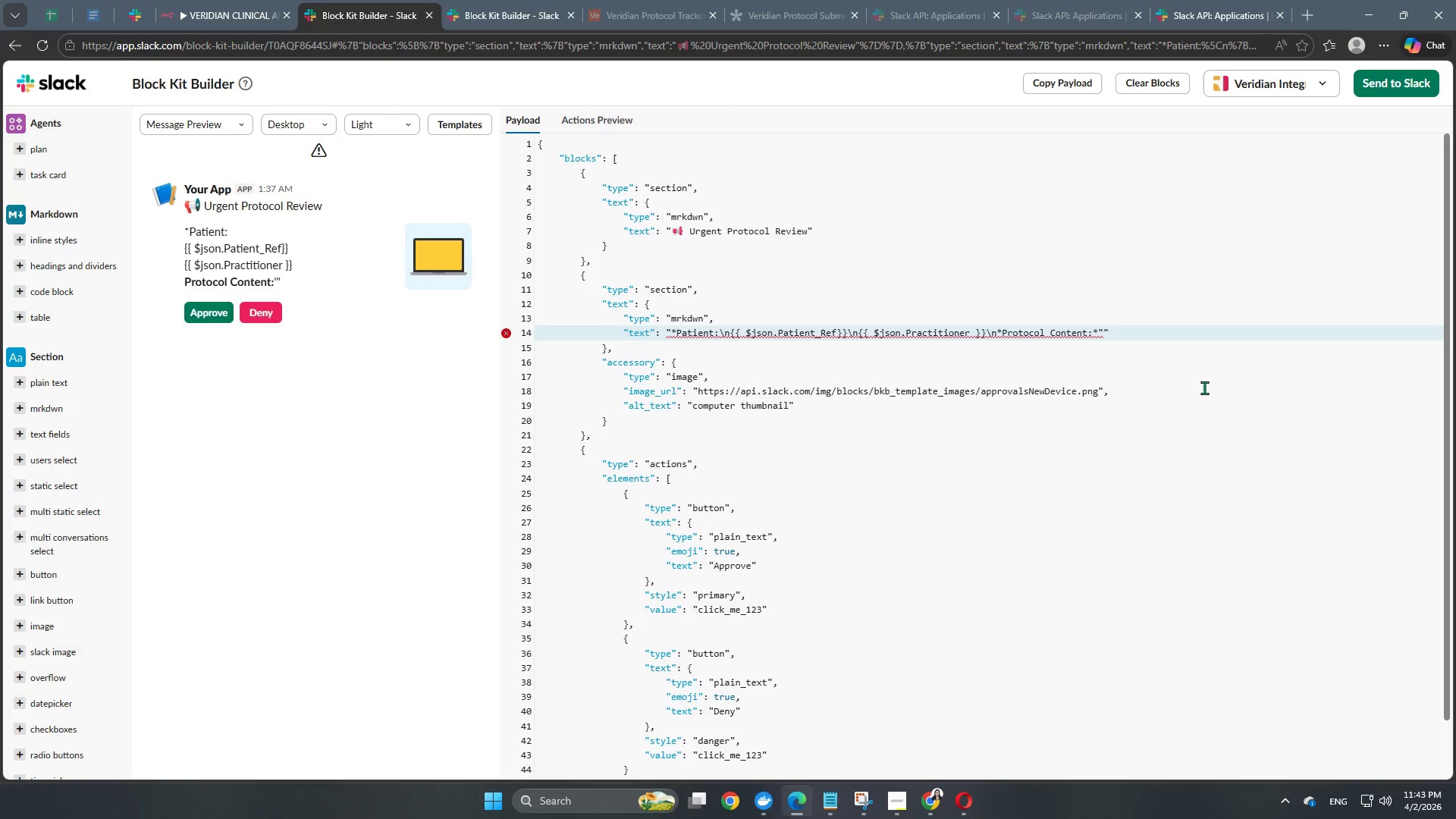 
key(Backslash)
 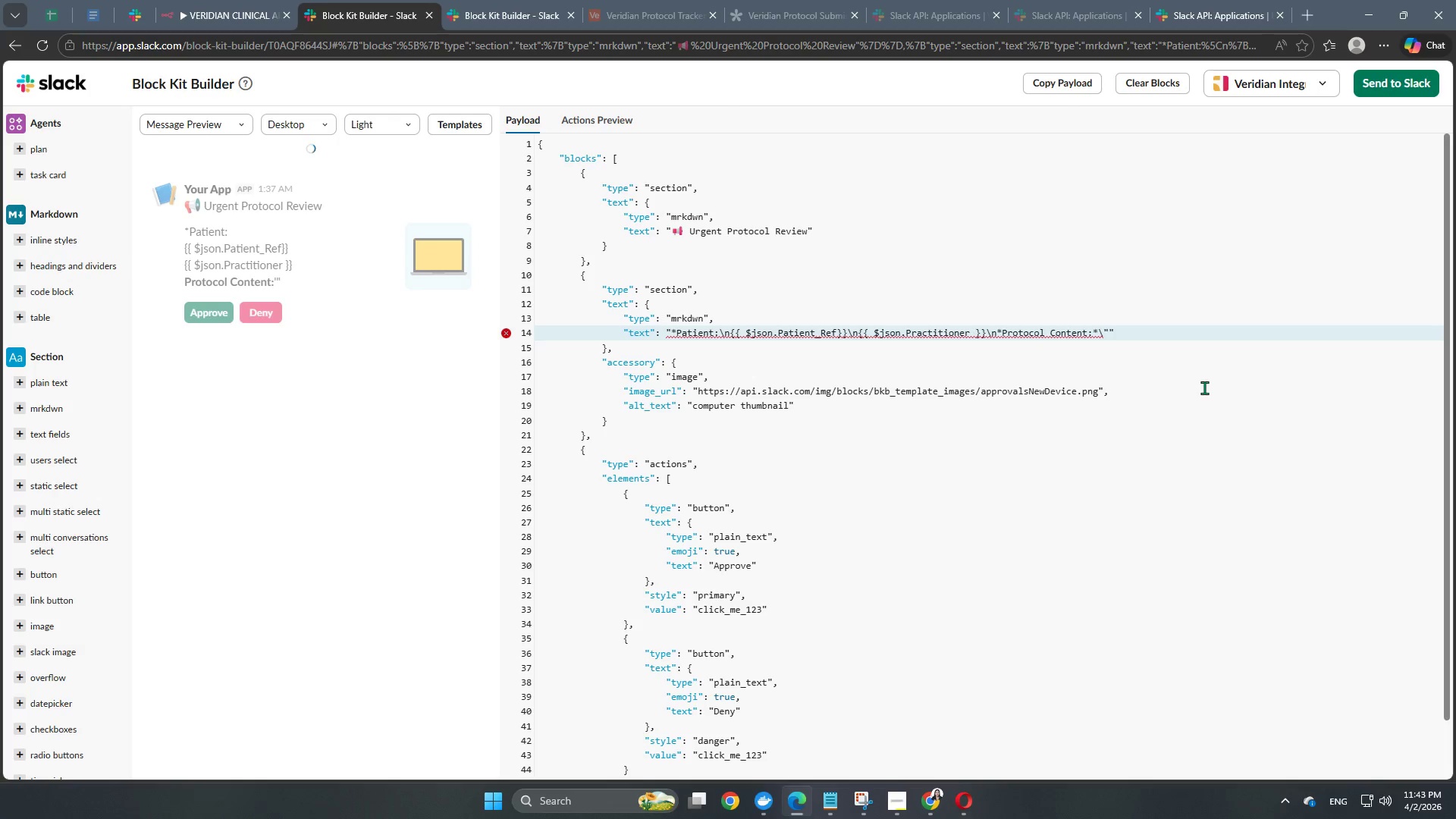 
key(N)
 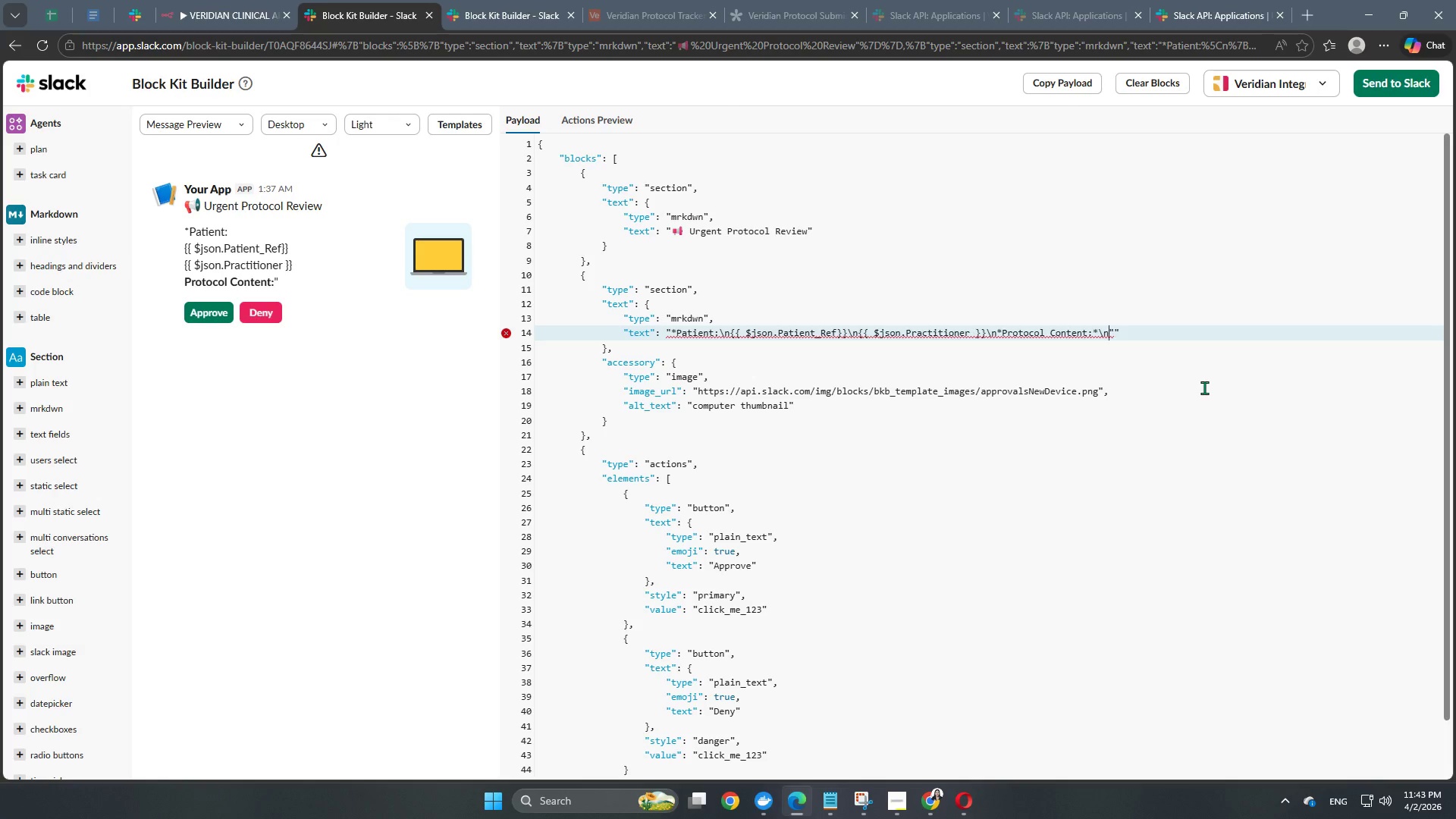 
wait(8.14)
 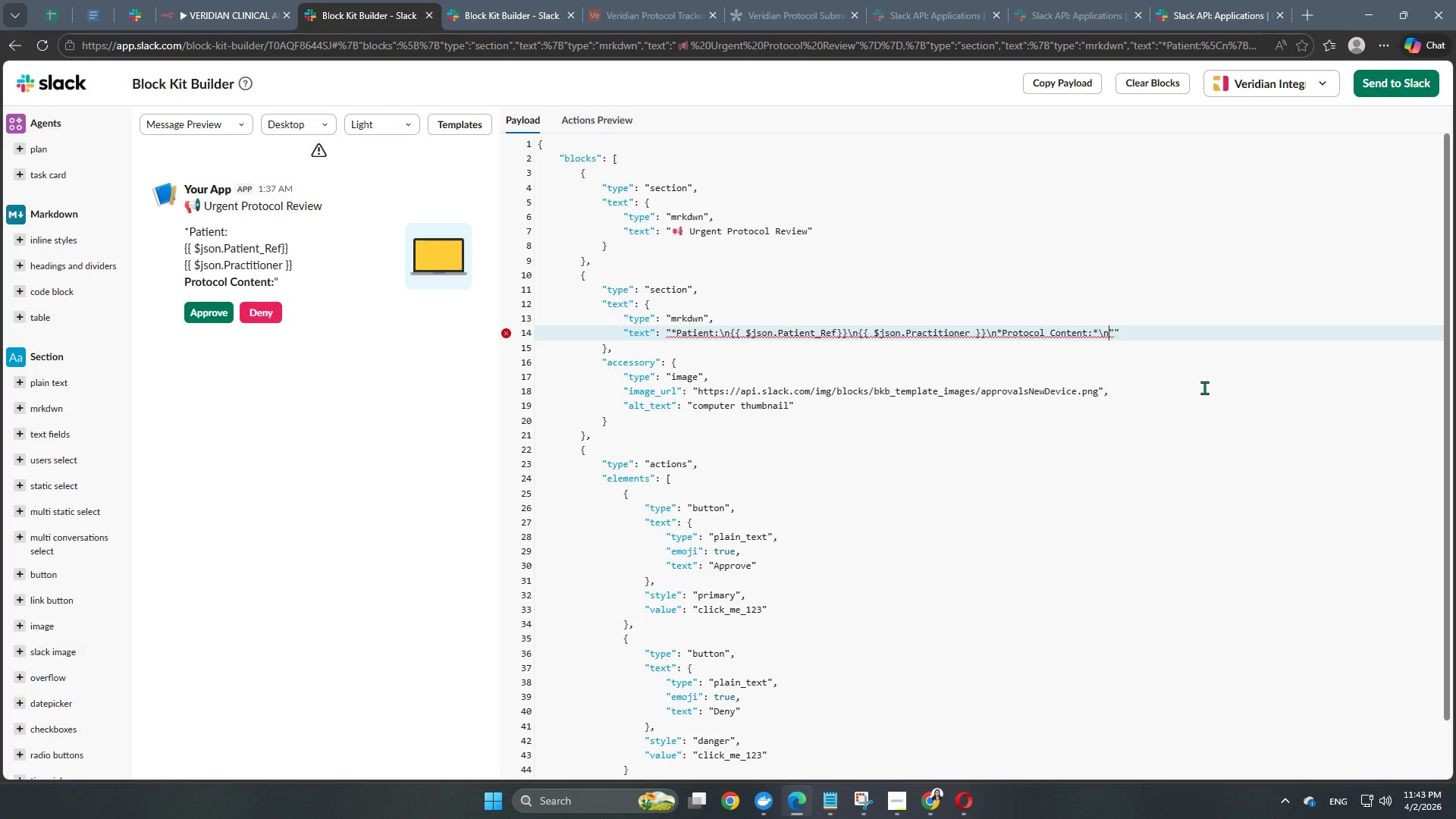 
key(Shift+BracketLeft)
 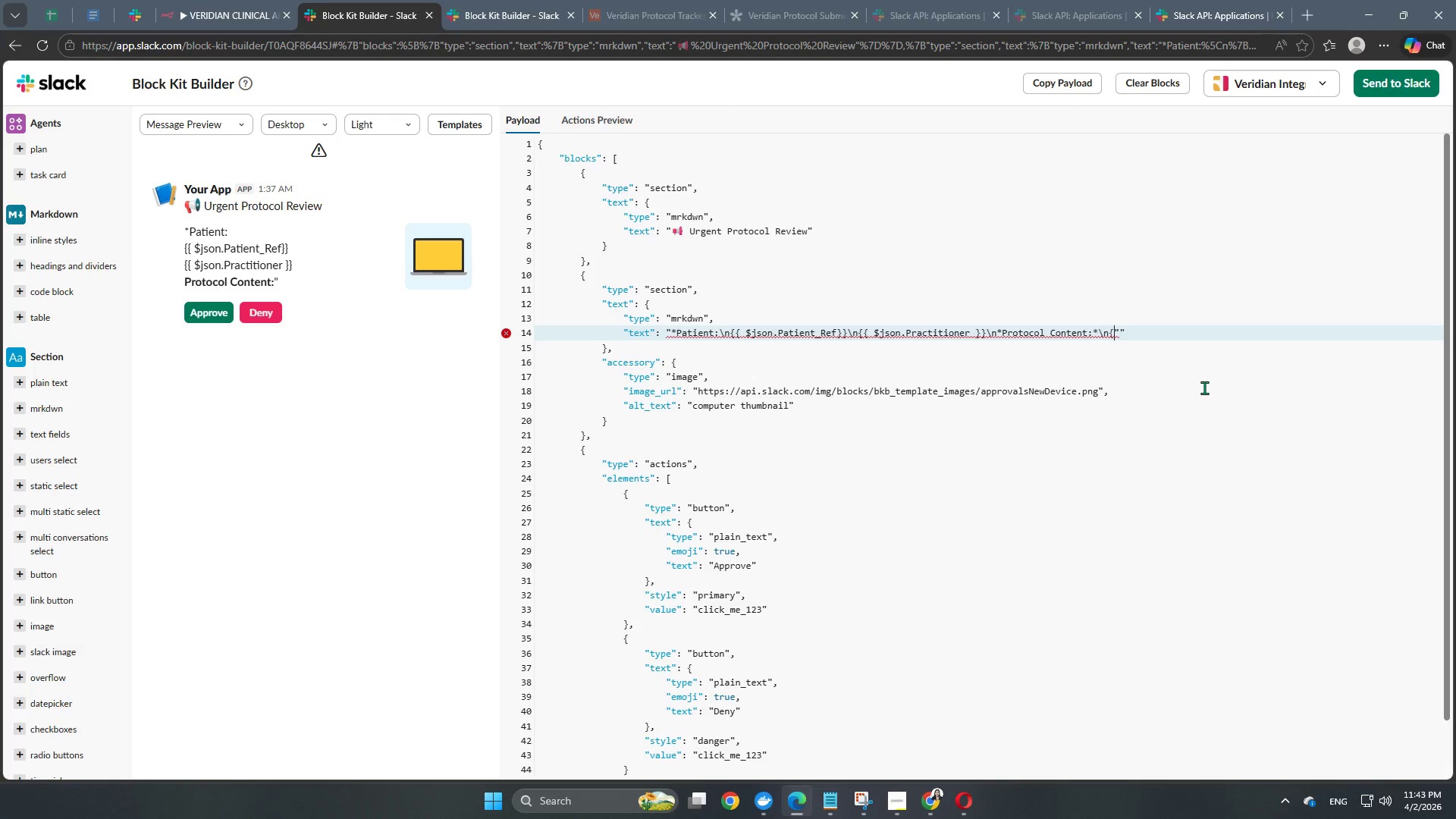 
key(Shift+BracketLeft)
 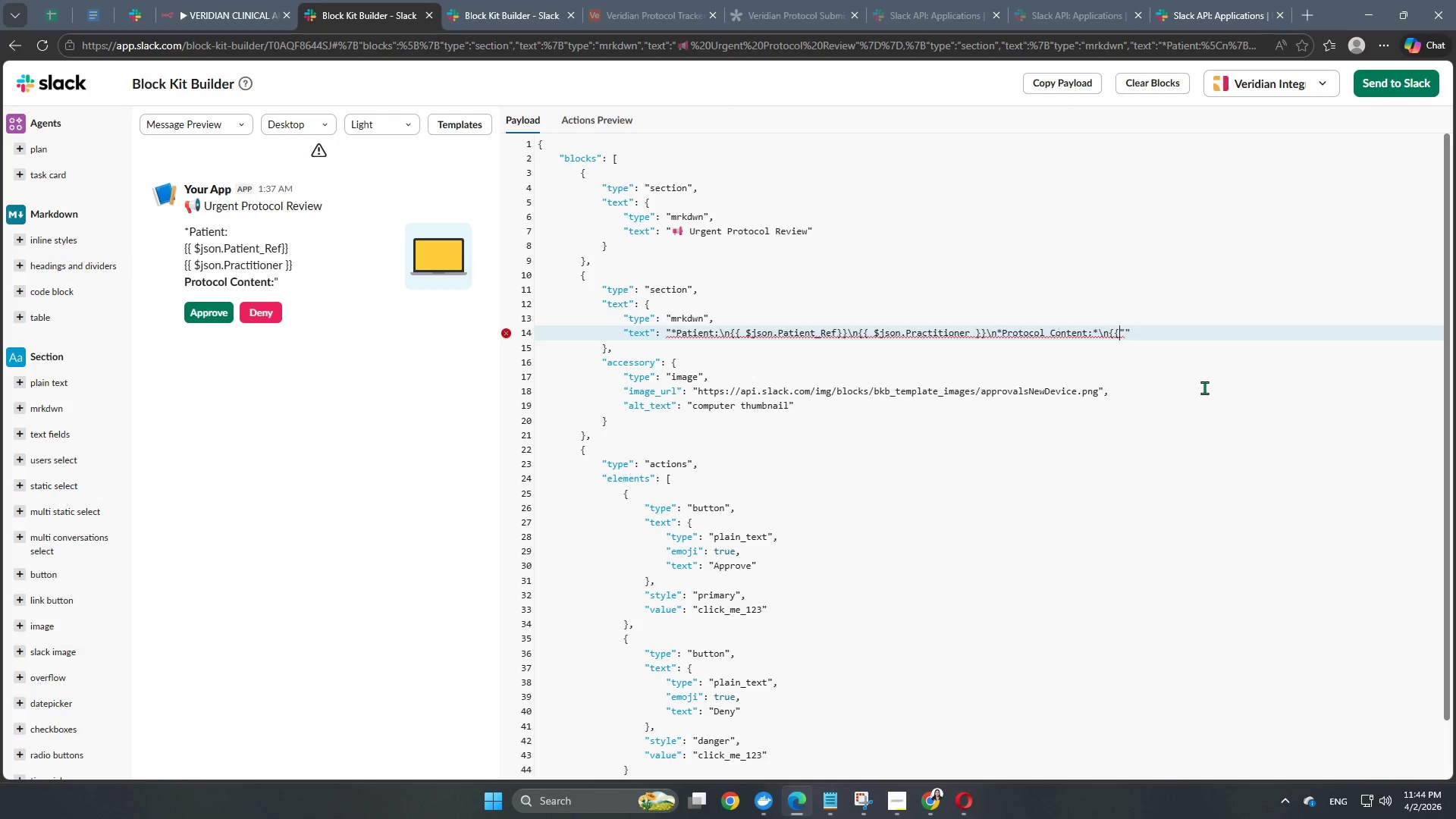 
left_click([215, 14])
 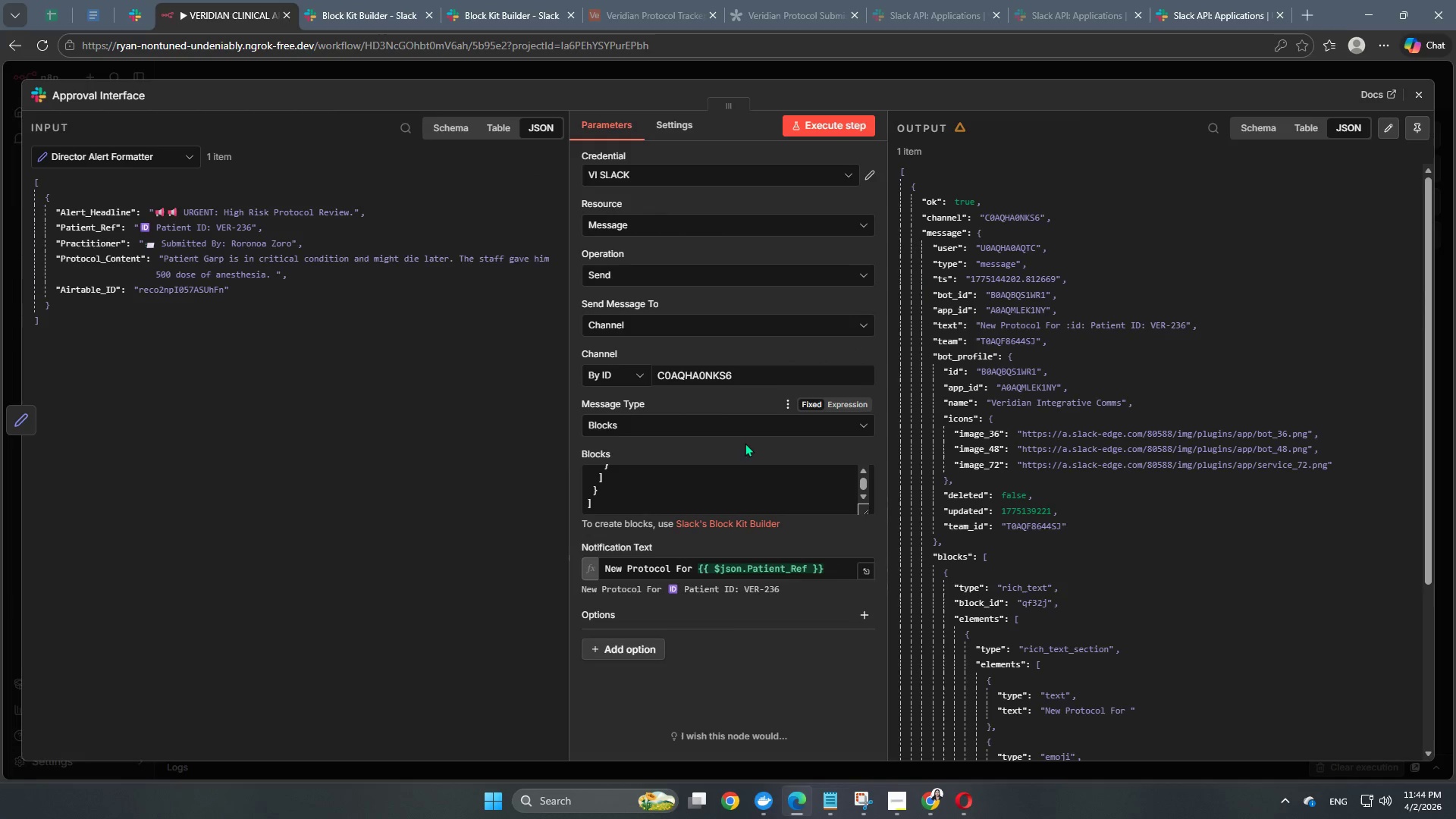 
wait(5.14)
 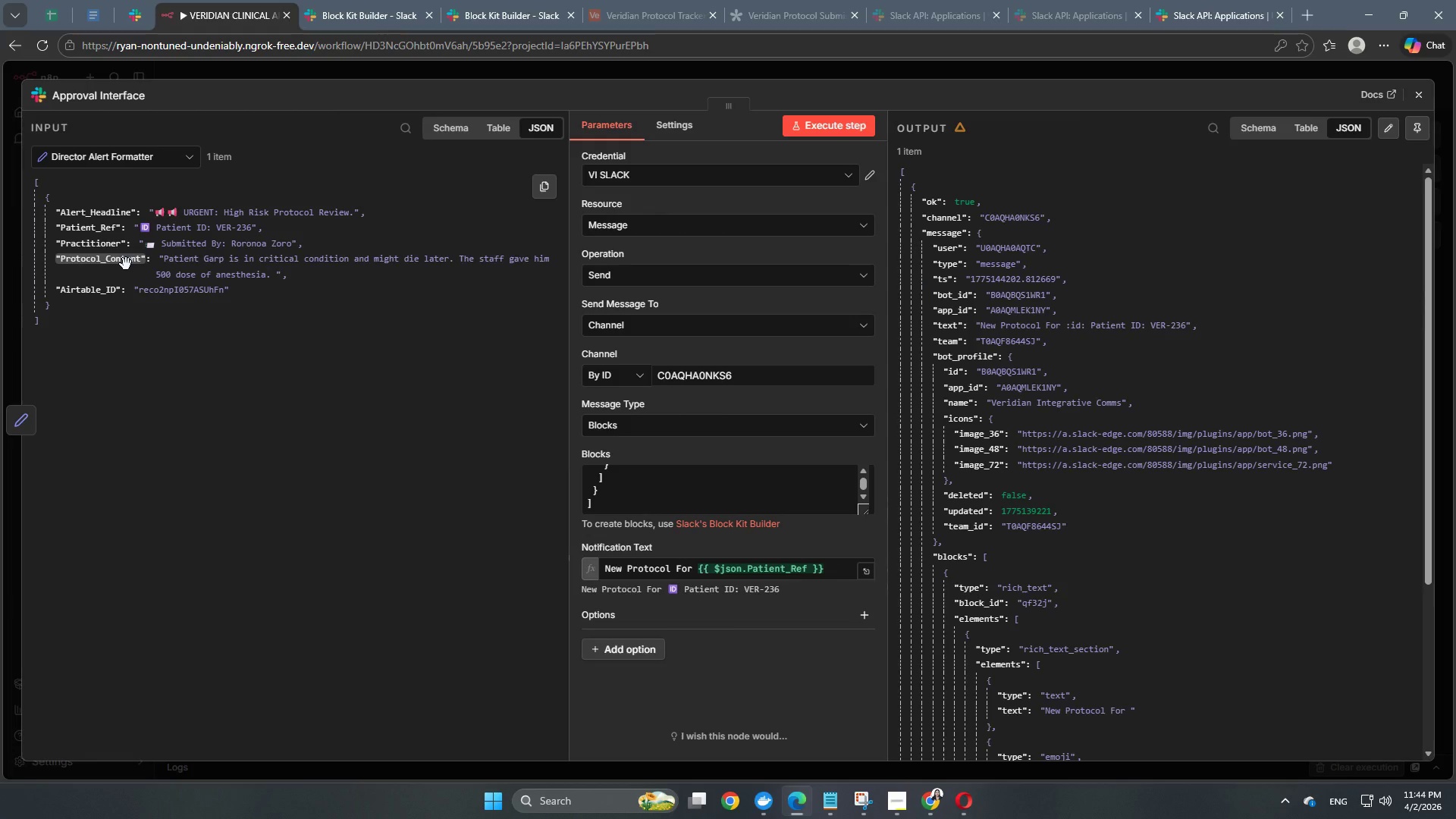 
scroll: coordinate [870, 467], scroll_direction: down, amount: 2.0
 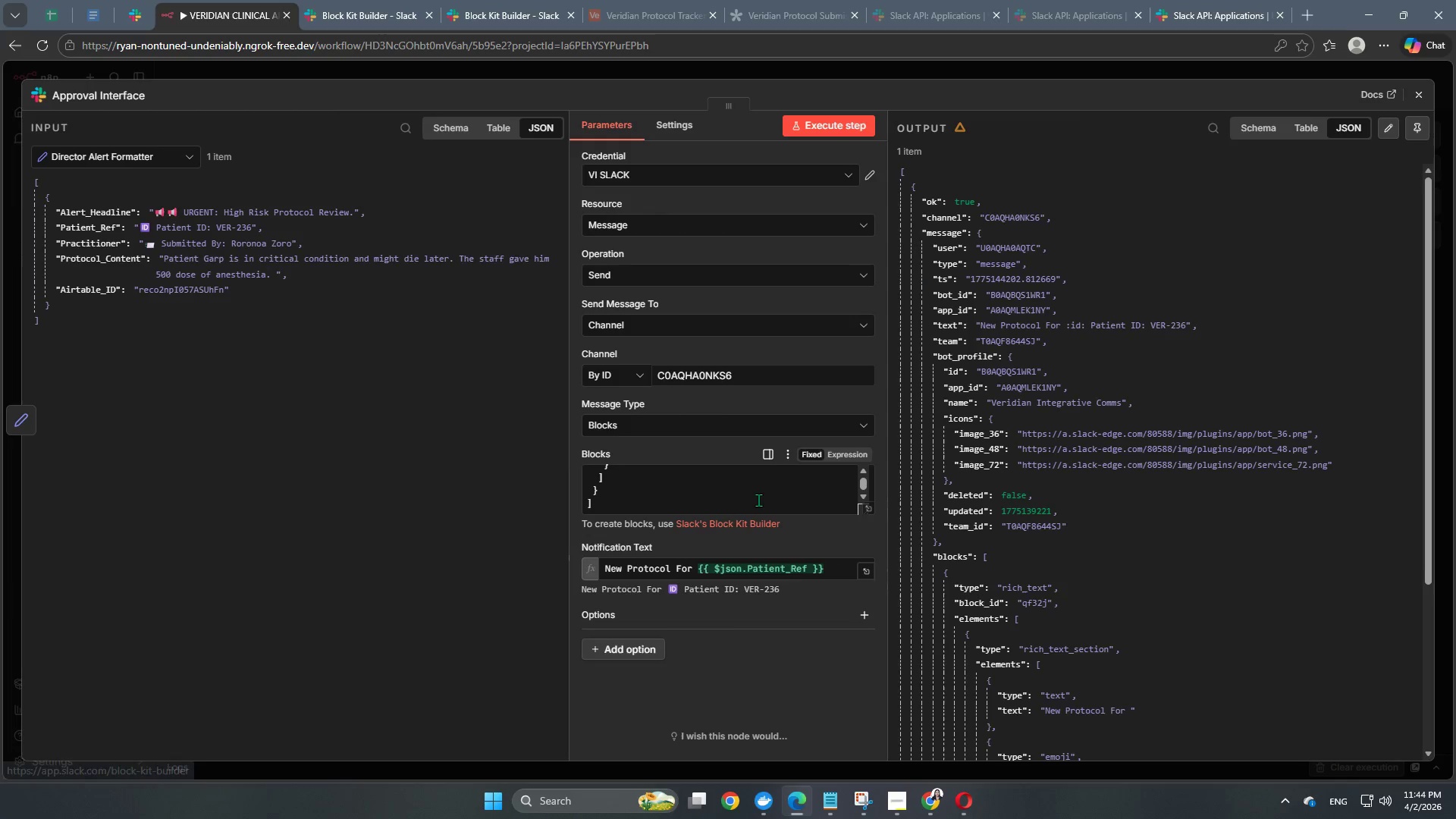 
scroll: coordinate [756, 497], scroll_direction: up, amount: 4.0
 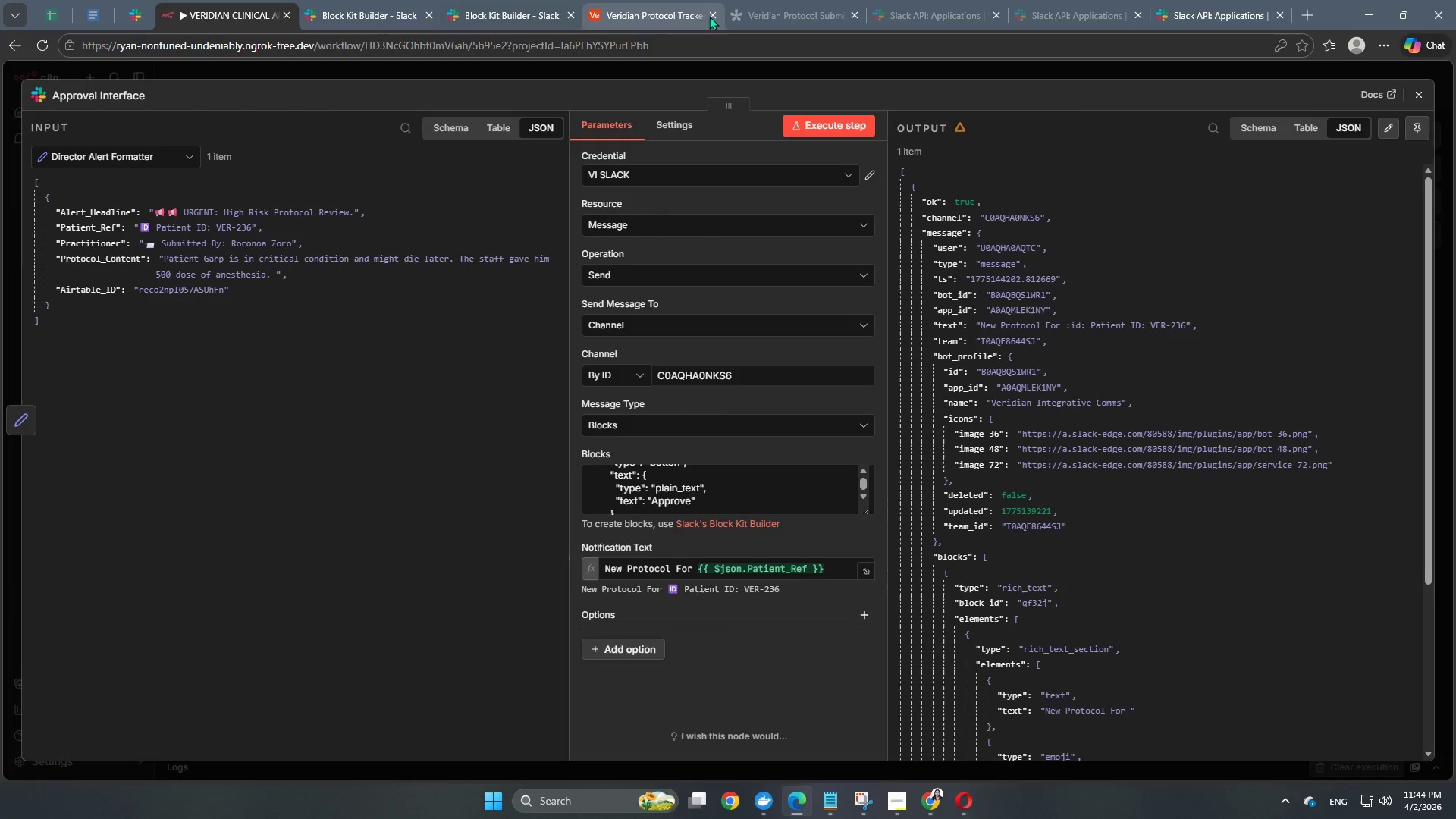 
left_click([385, 5])
 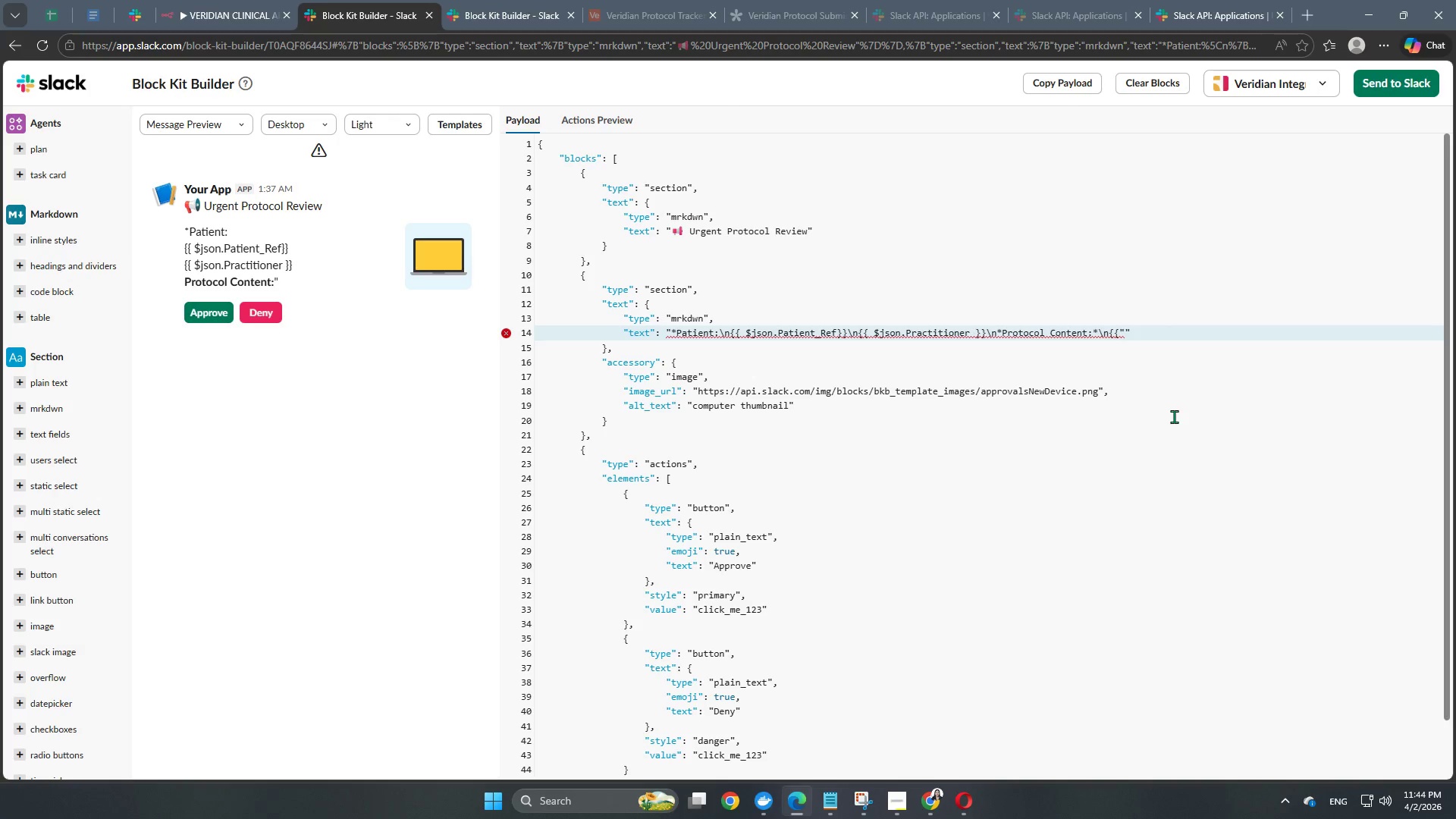 
type( %)
key(Backspace)
type($json.Protocol_Content }})
 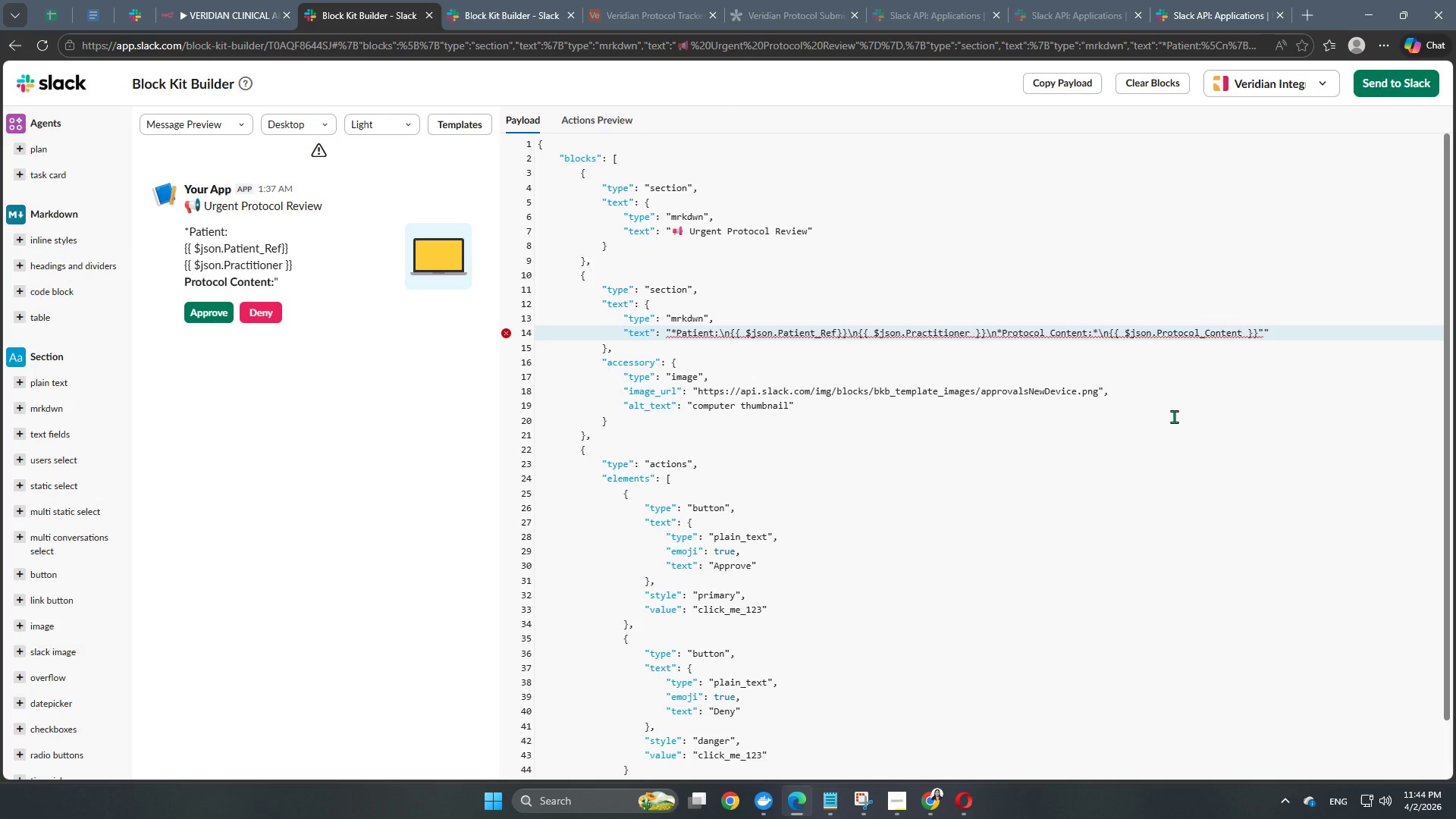 
wait(7.58)
 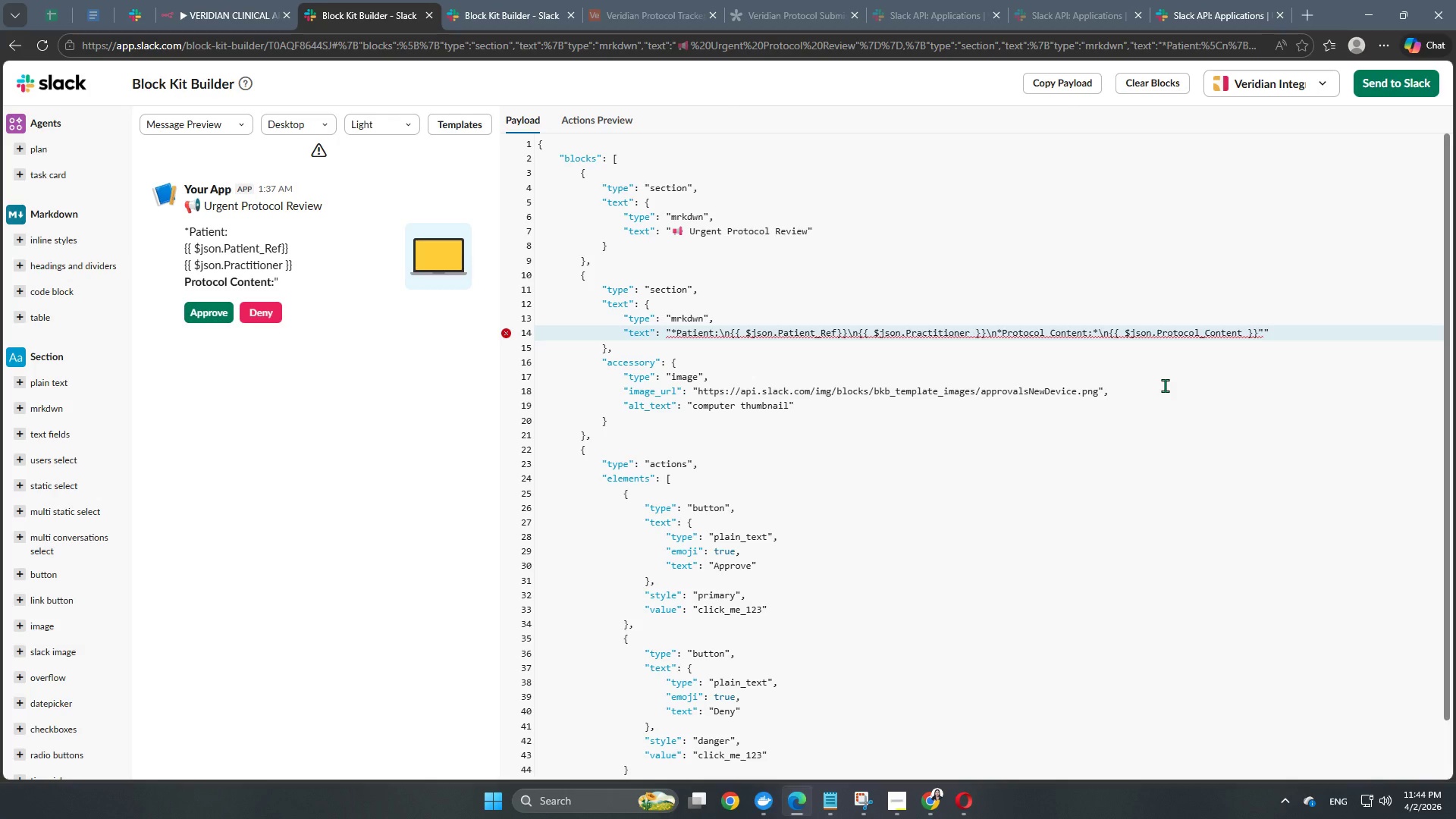 
left_click([1258, 337])
 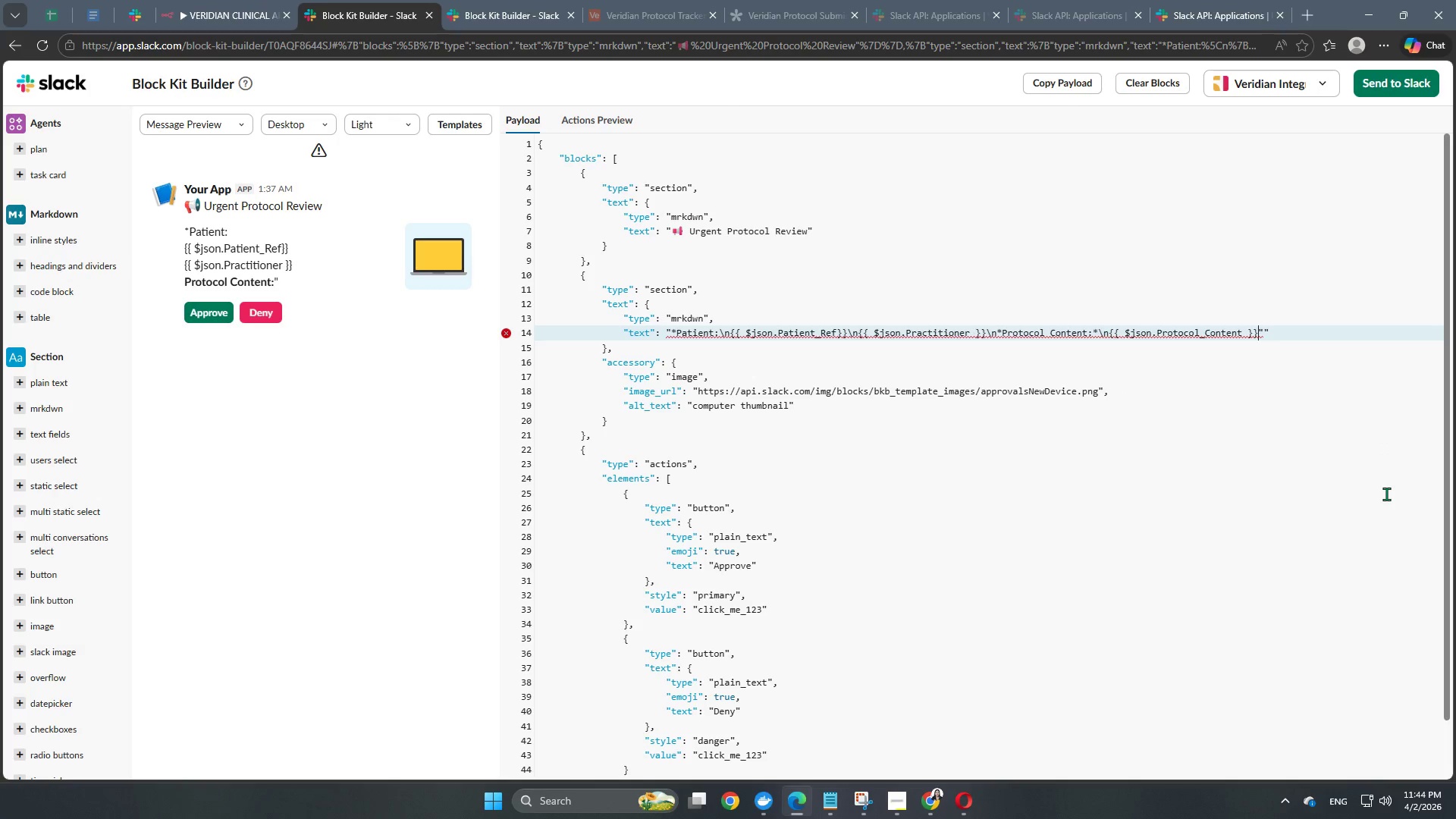 
key(ArrowRight)
 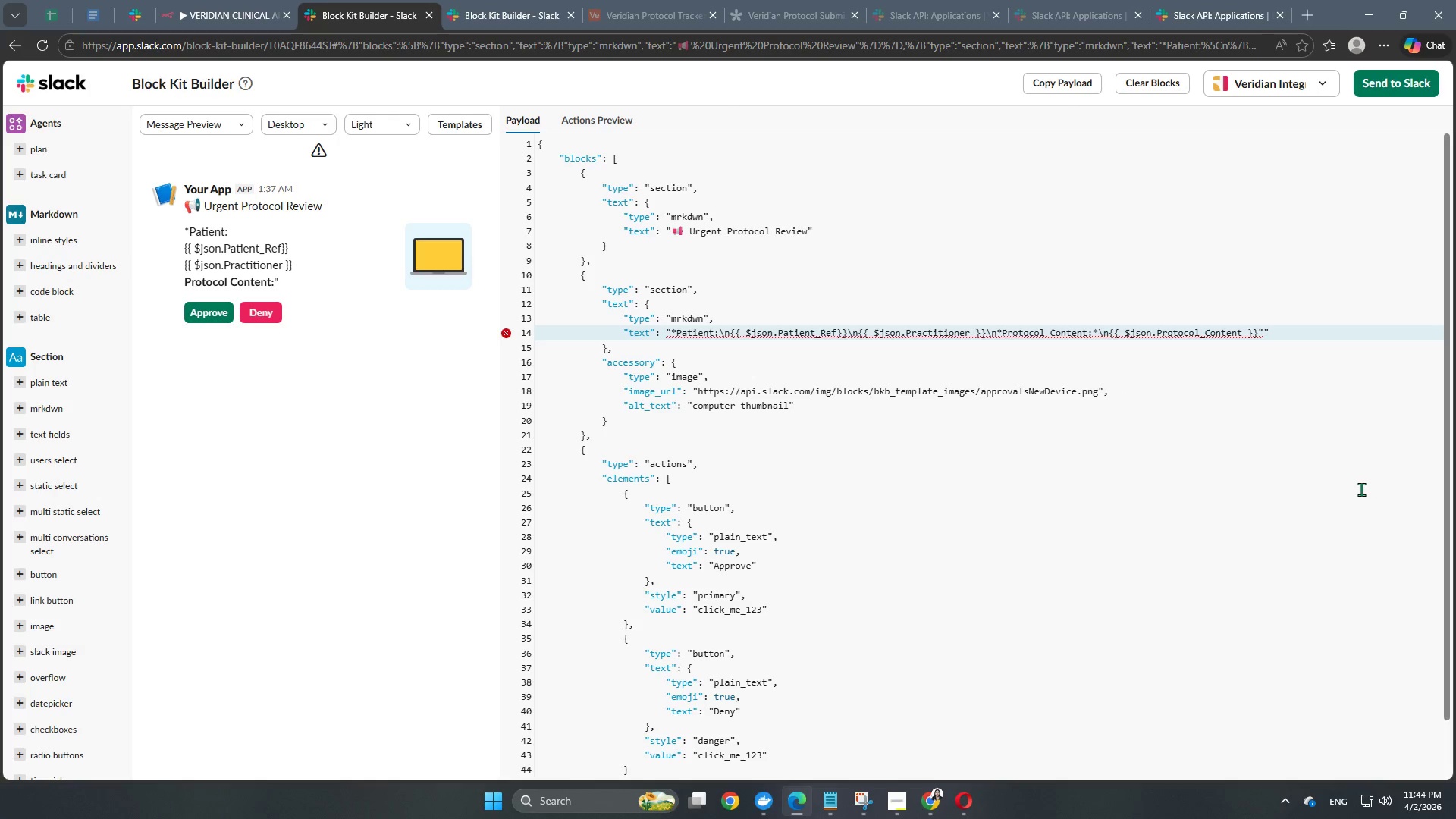 
key(Backspace)
 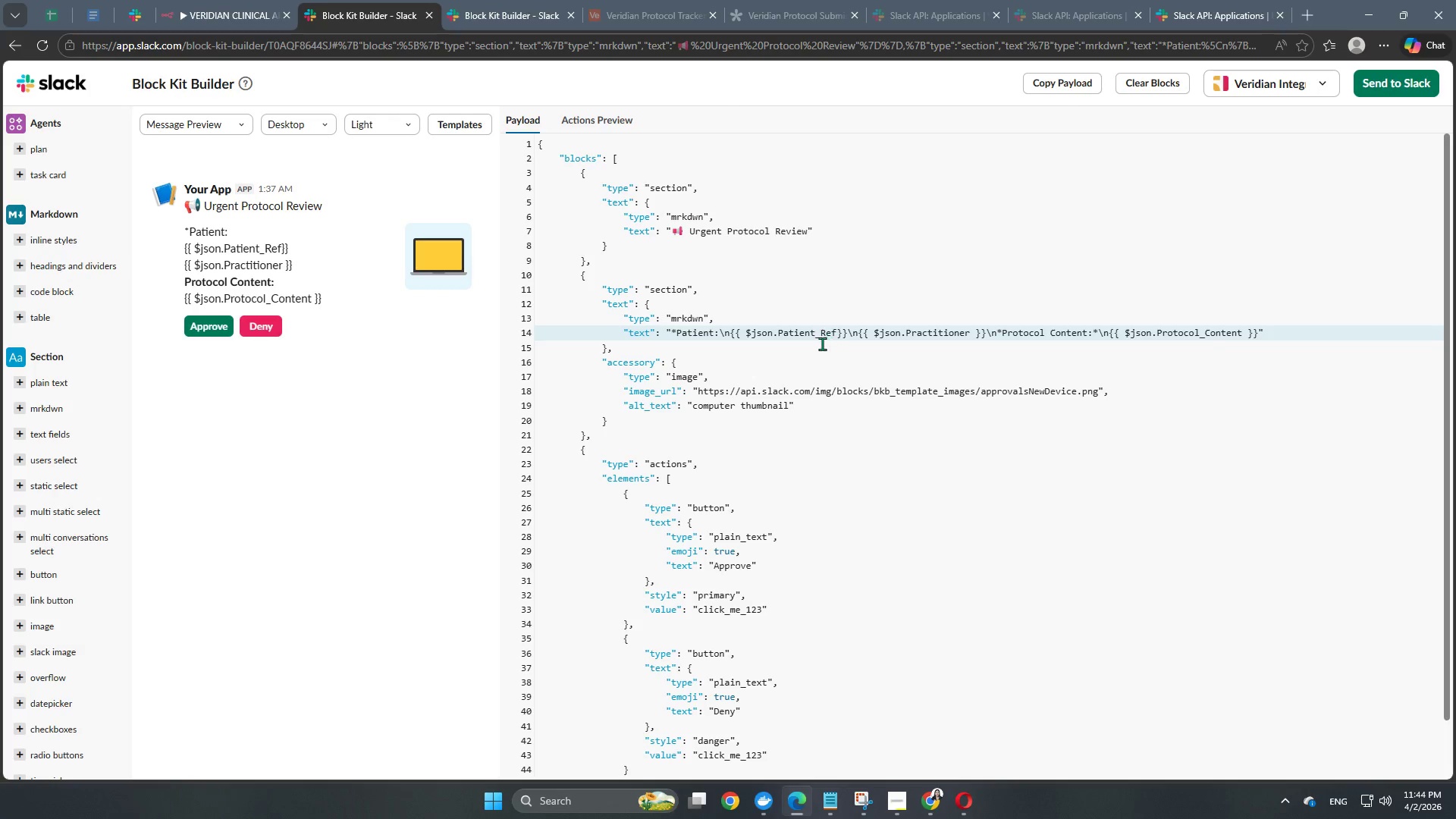 
left_click([676, 331])
 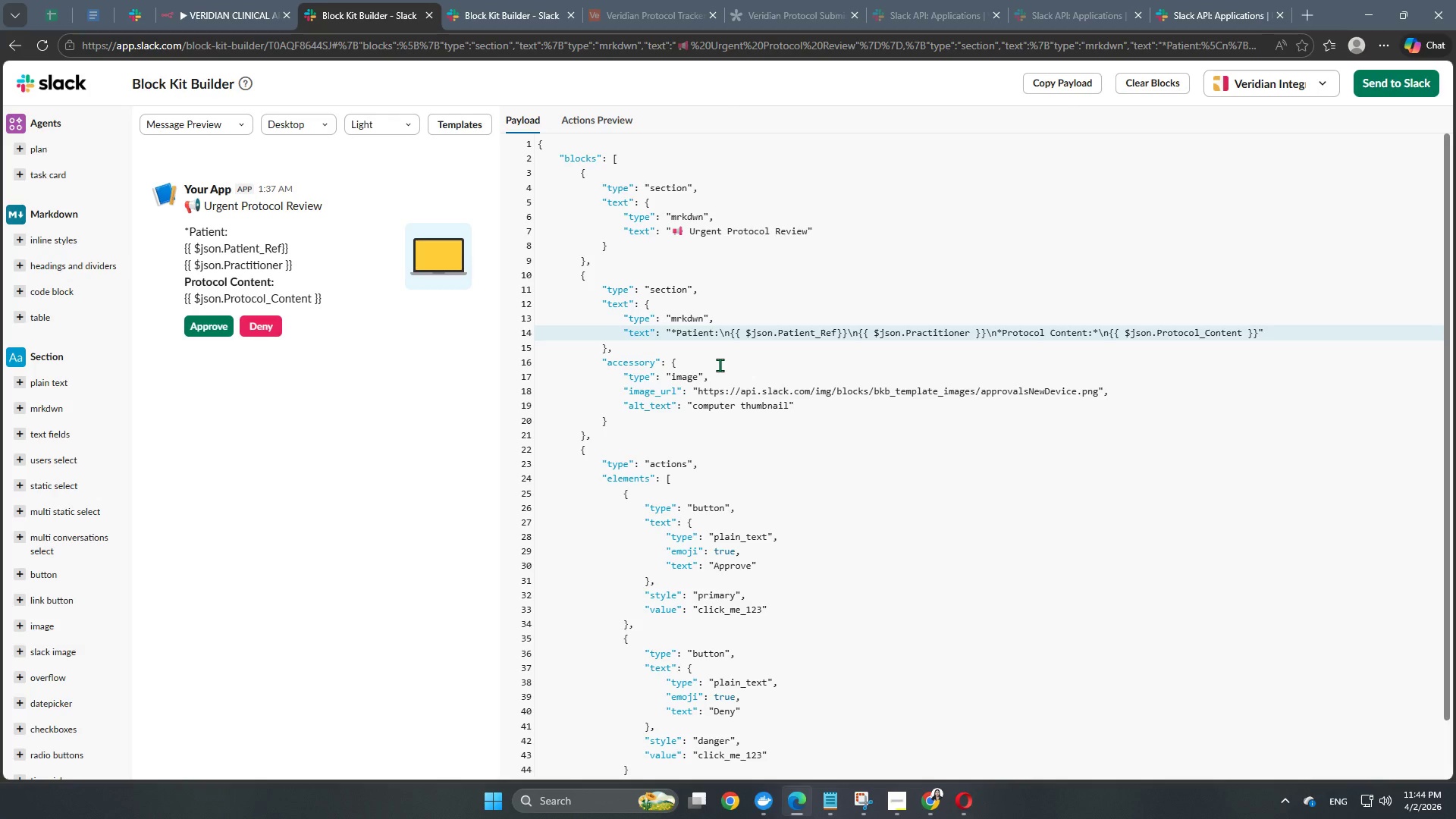 
wait(5.38)
 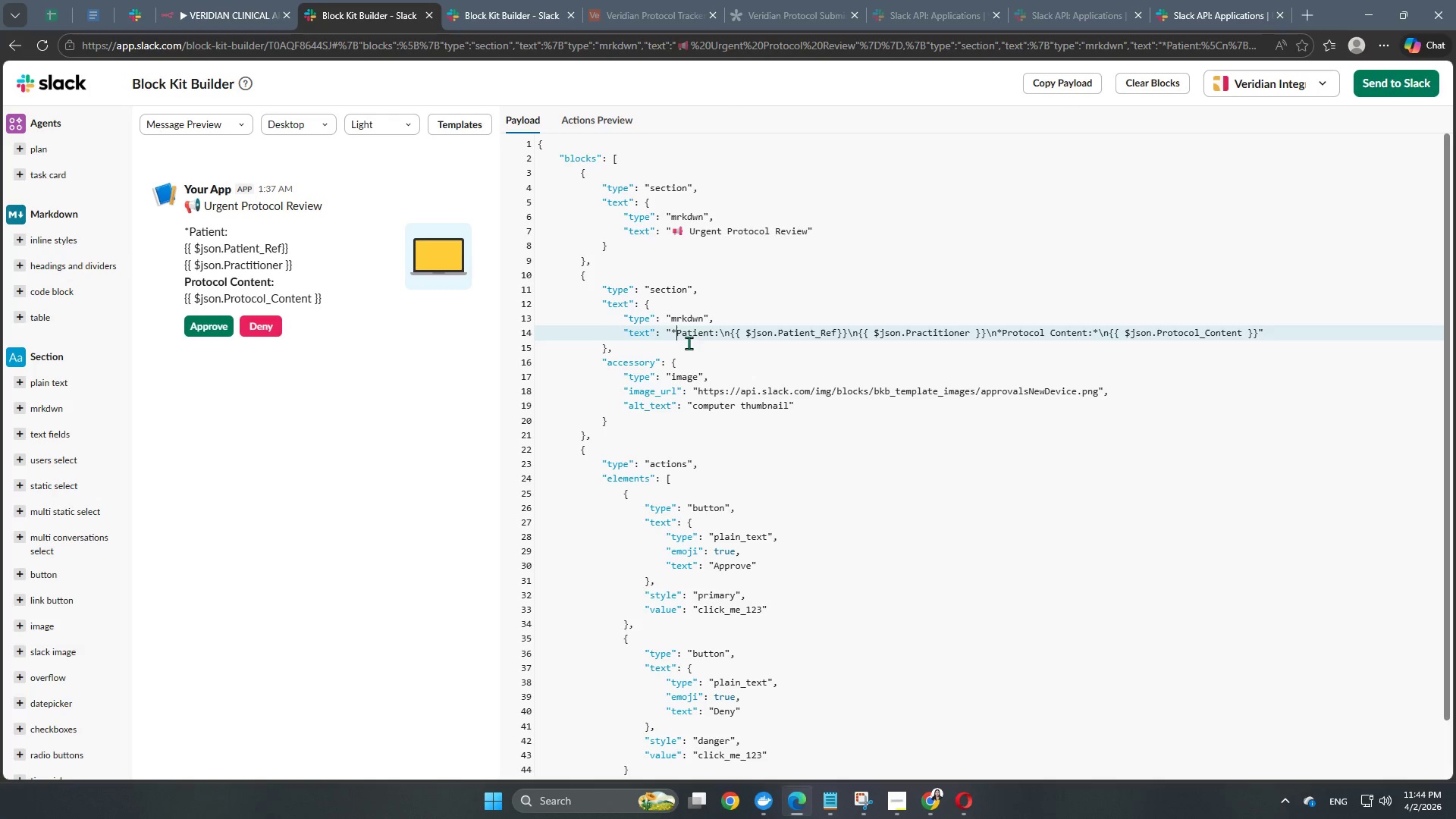 
key(Backspace)
 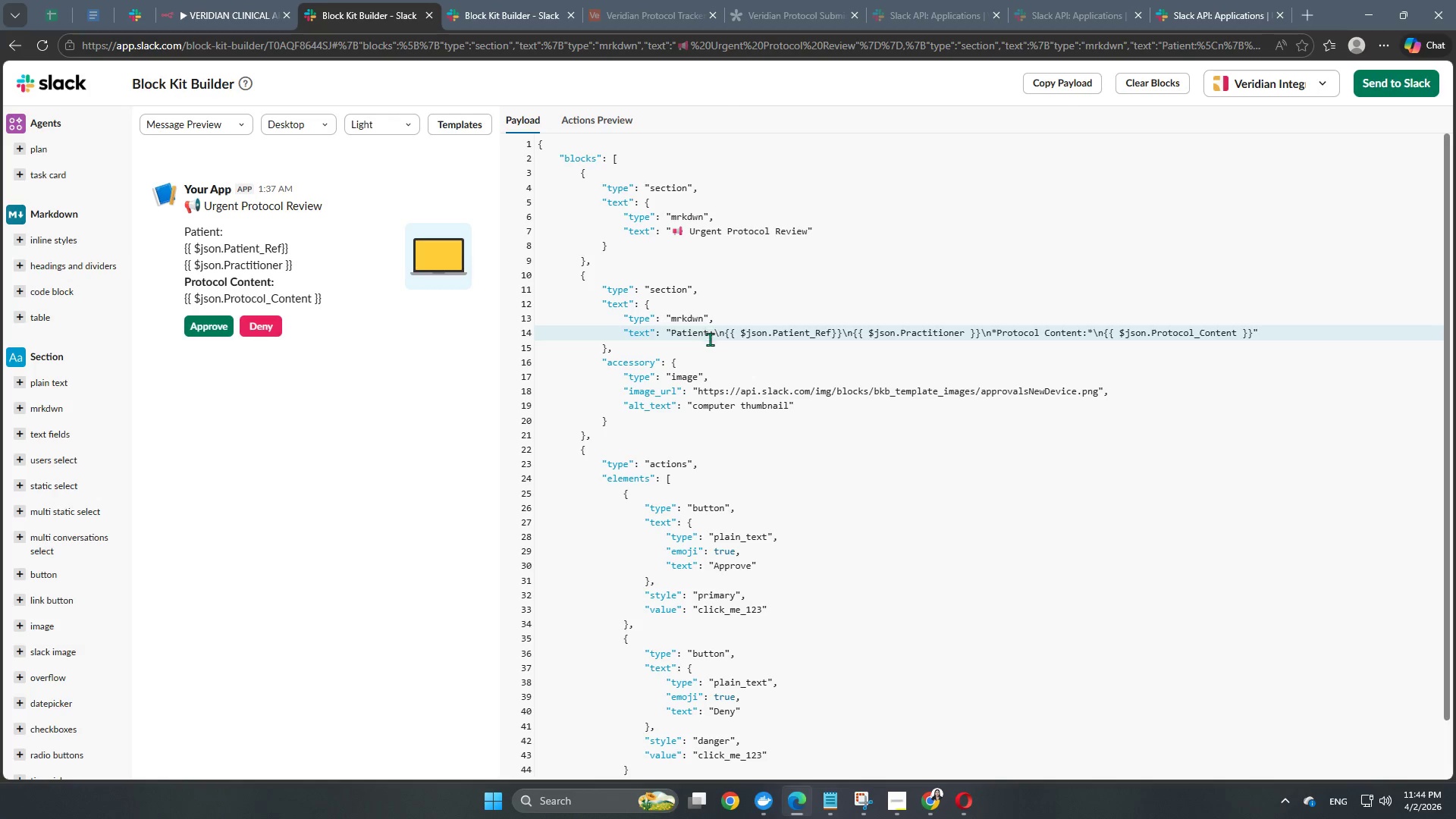 
wait(6.75)
 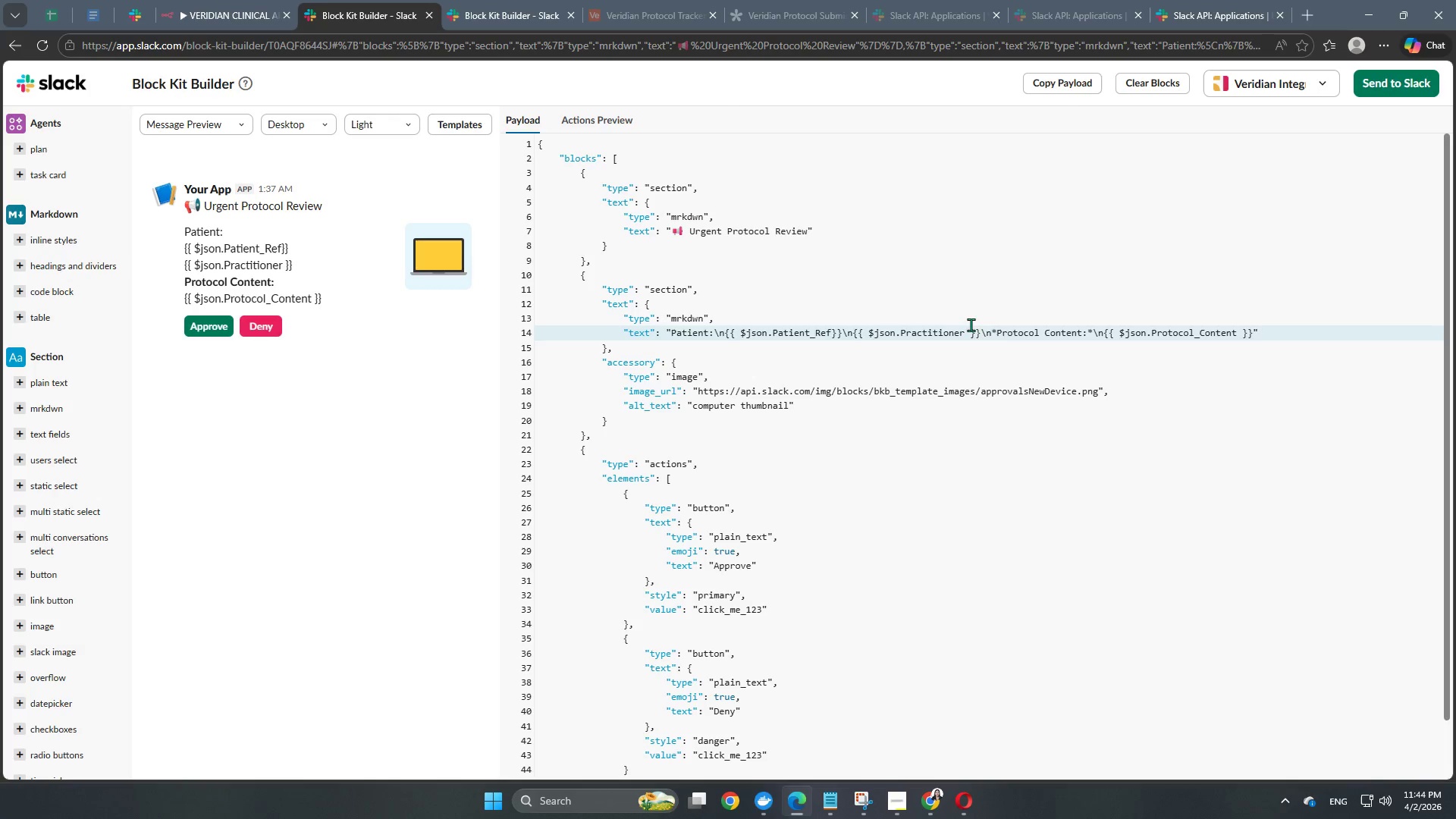 
left_click([727, 334])
 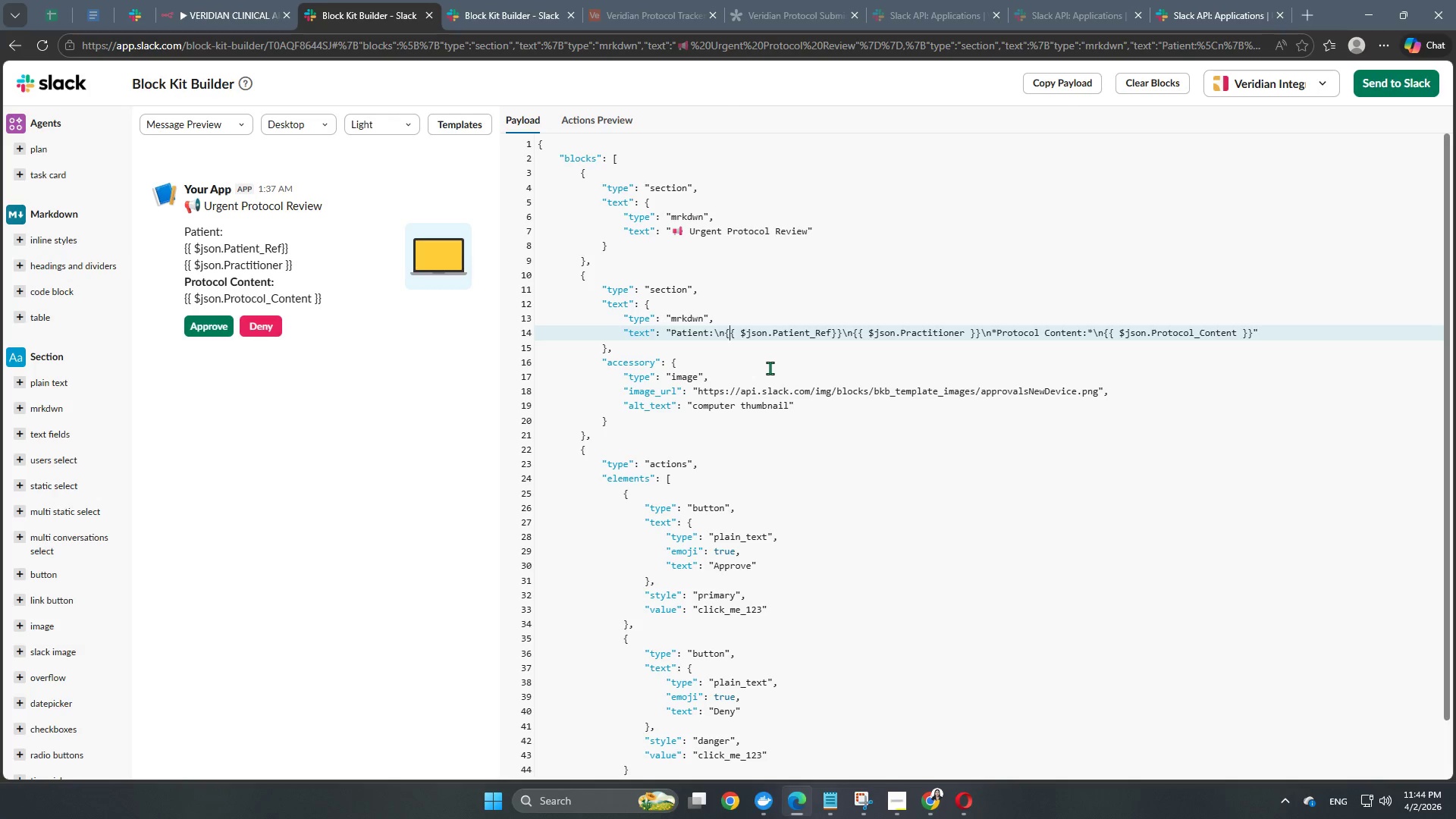 
key(ArrowLeft)
 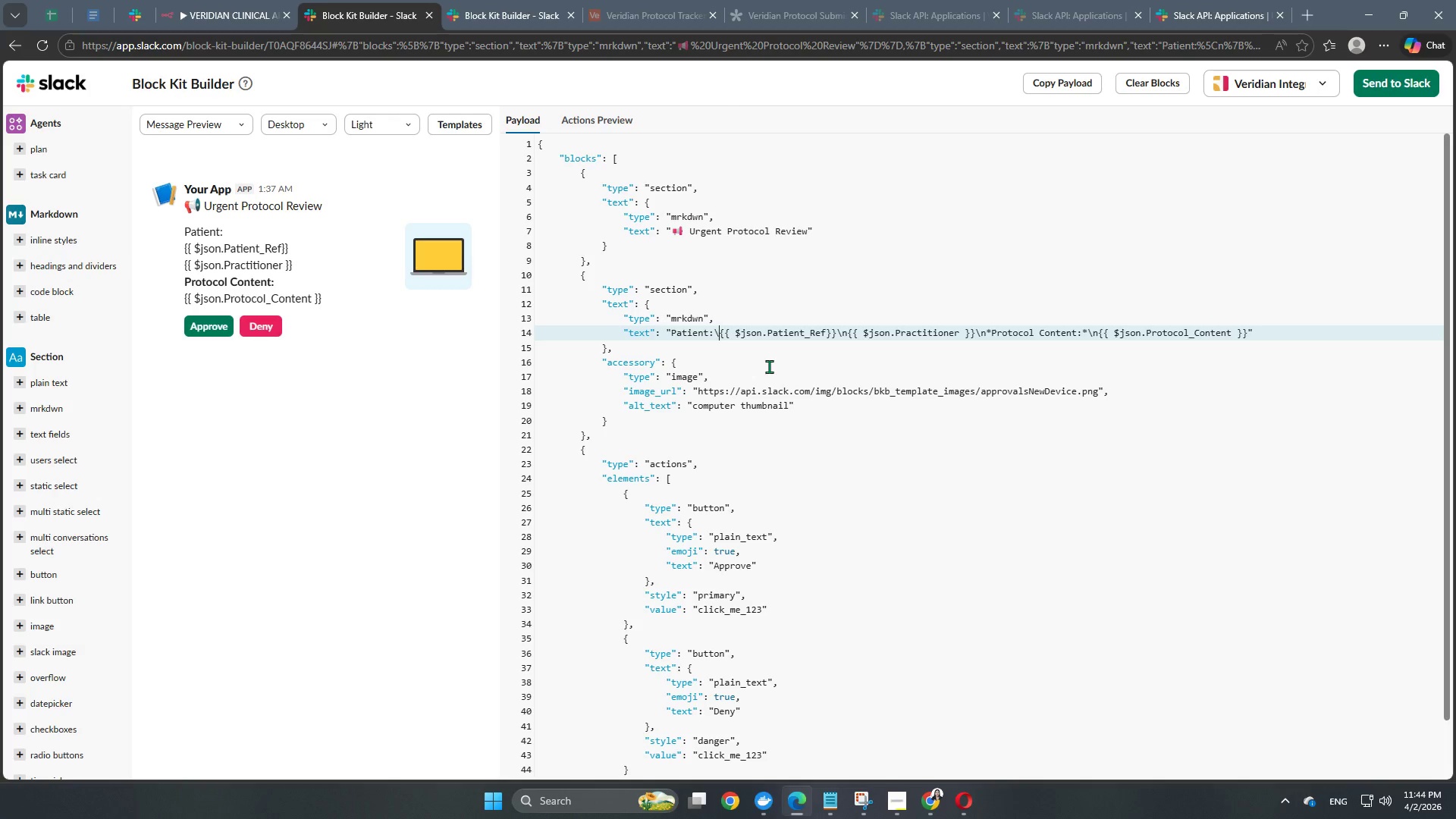 
key(Backspace)
 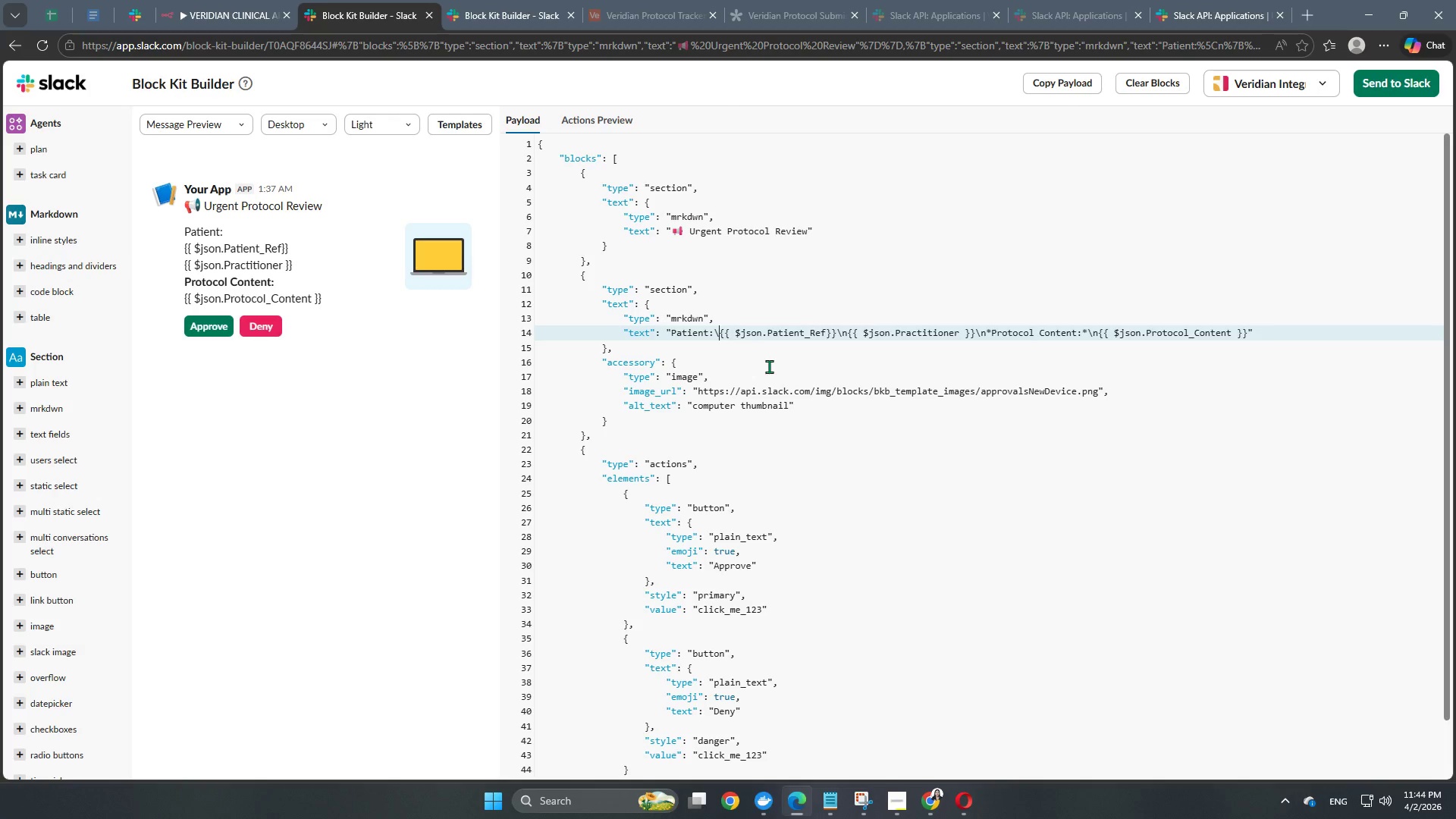 
key(Backspace)
 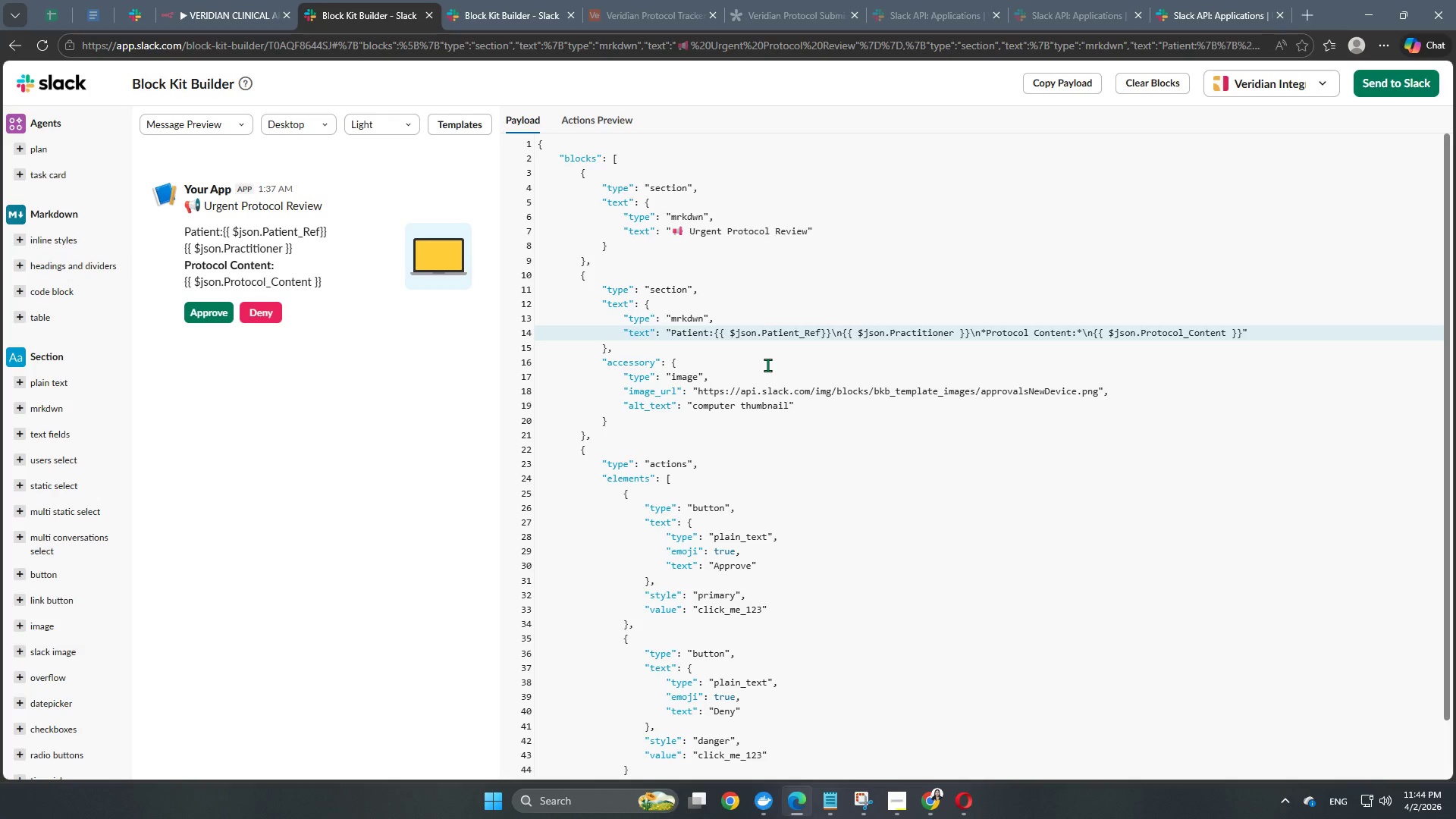 
key(Space)
 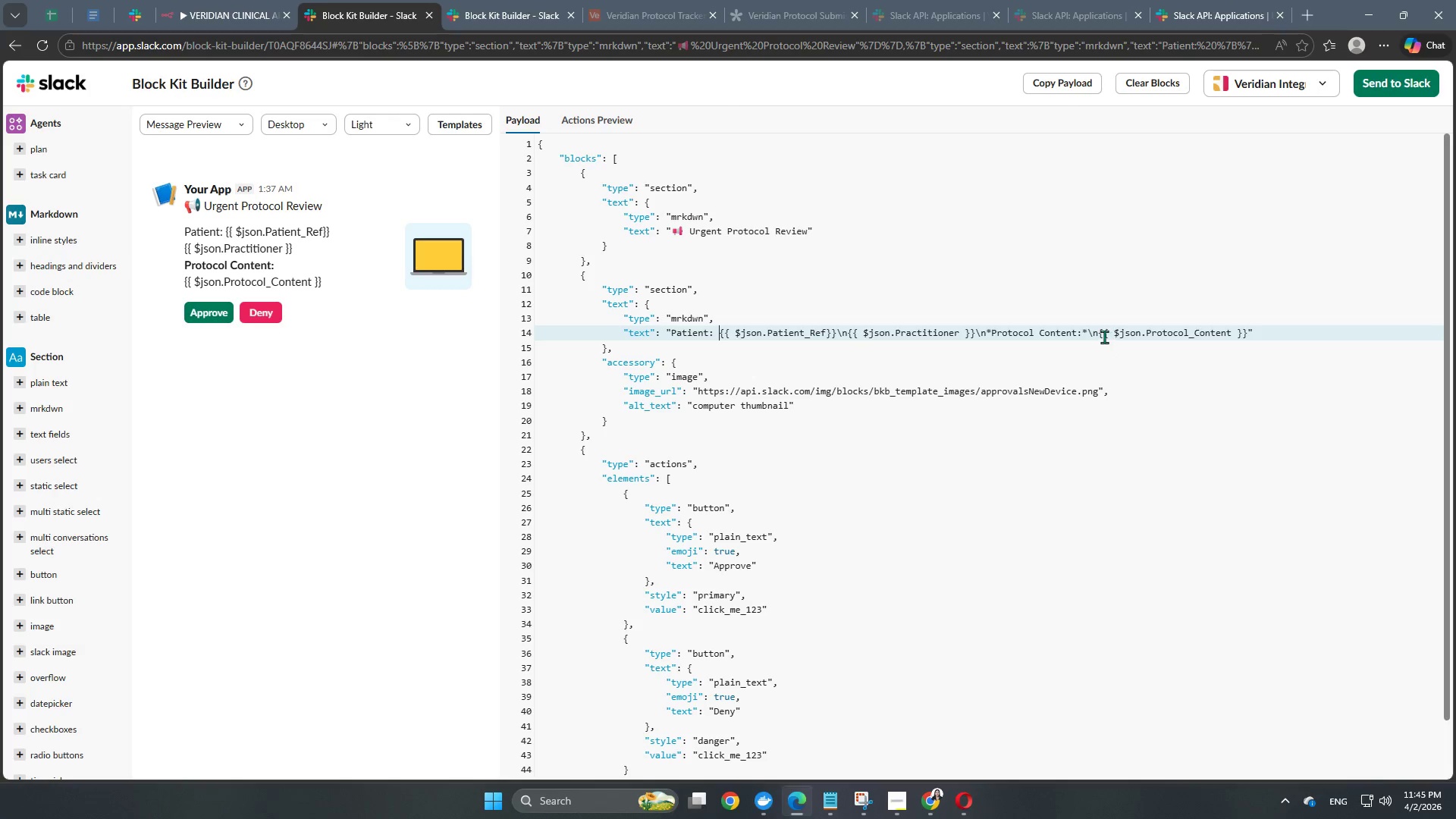 
wait(5.66)
 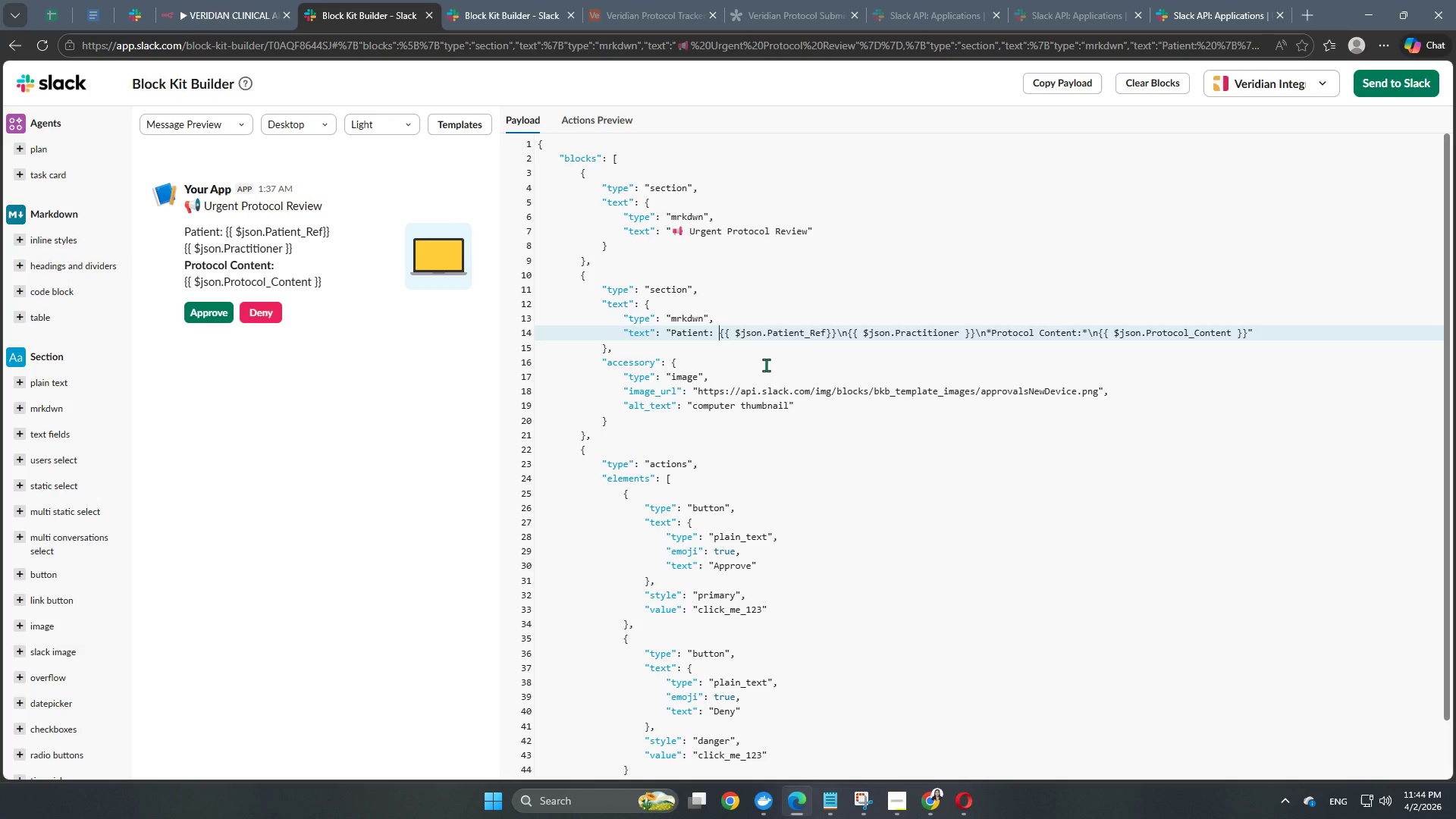 
key(Backspace)
 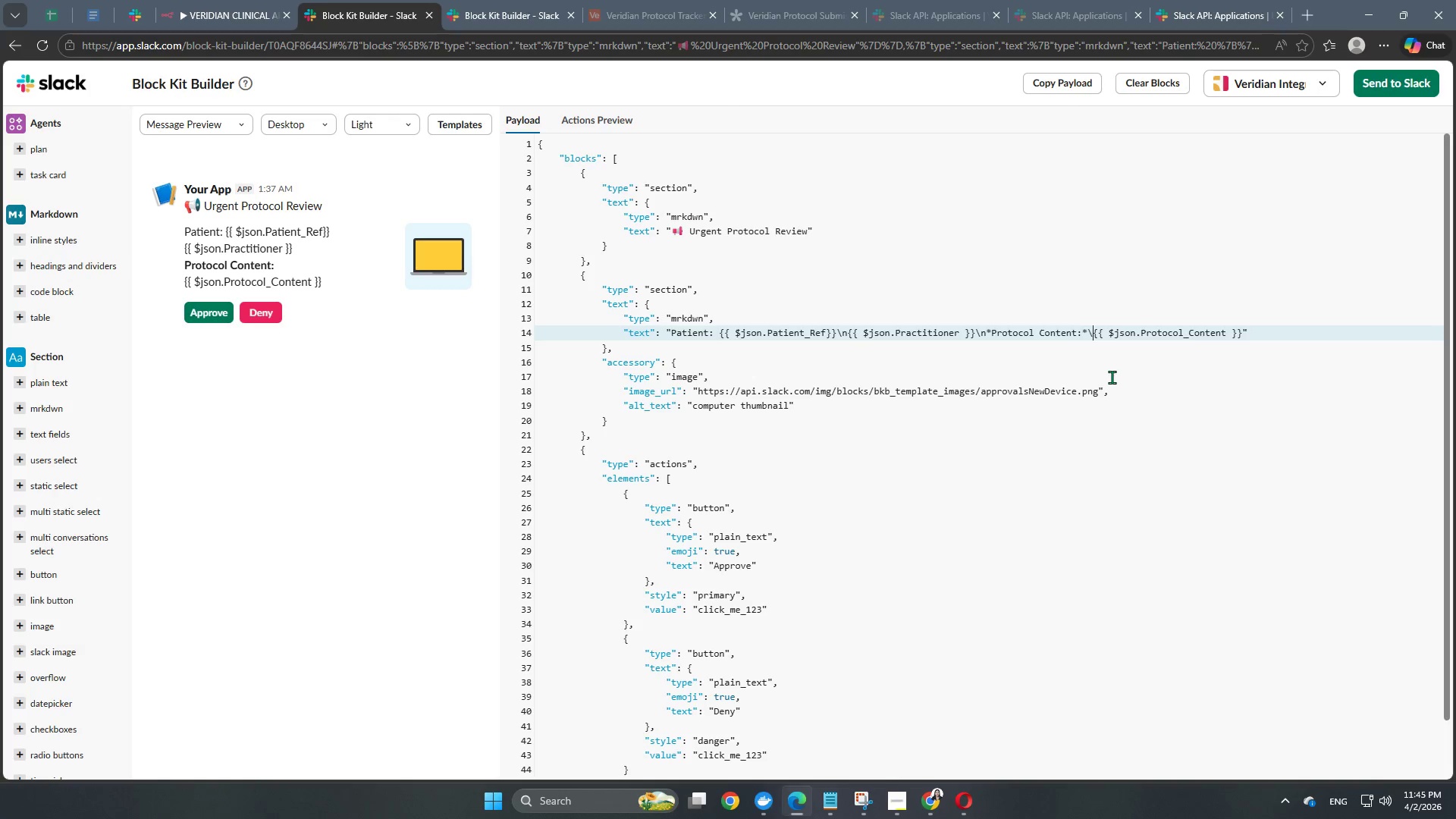 
key(Backspace)
 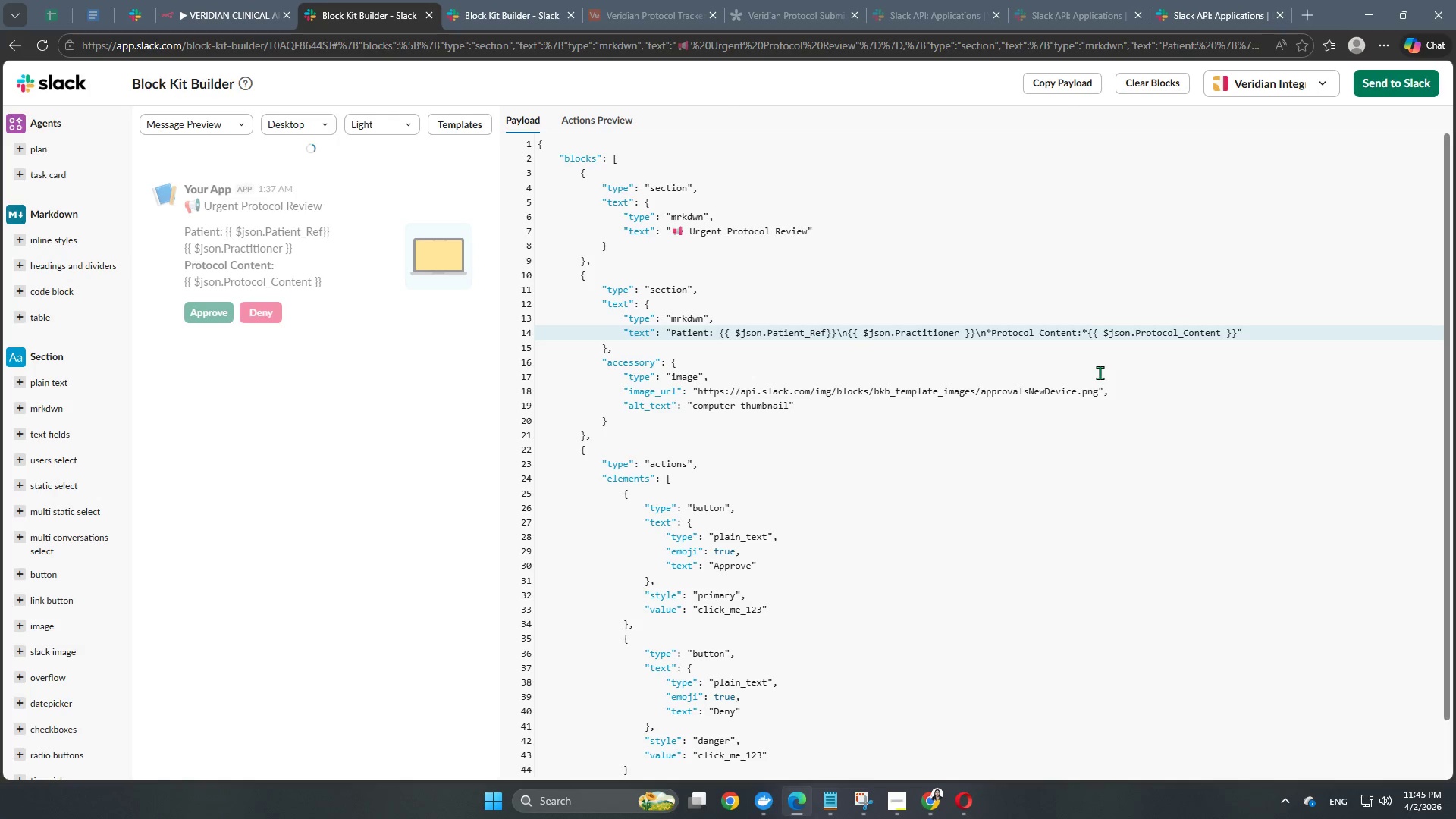 
key(Backspace)
 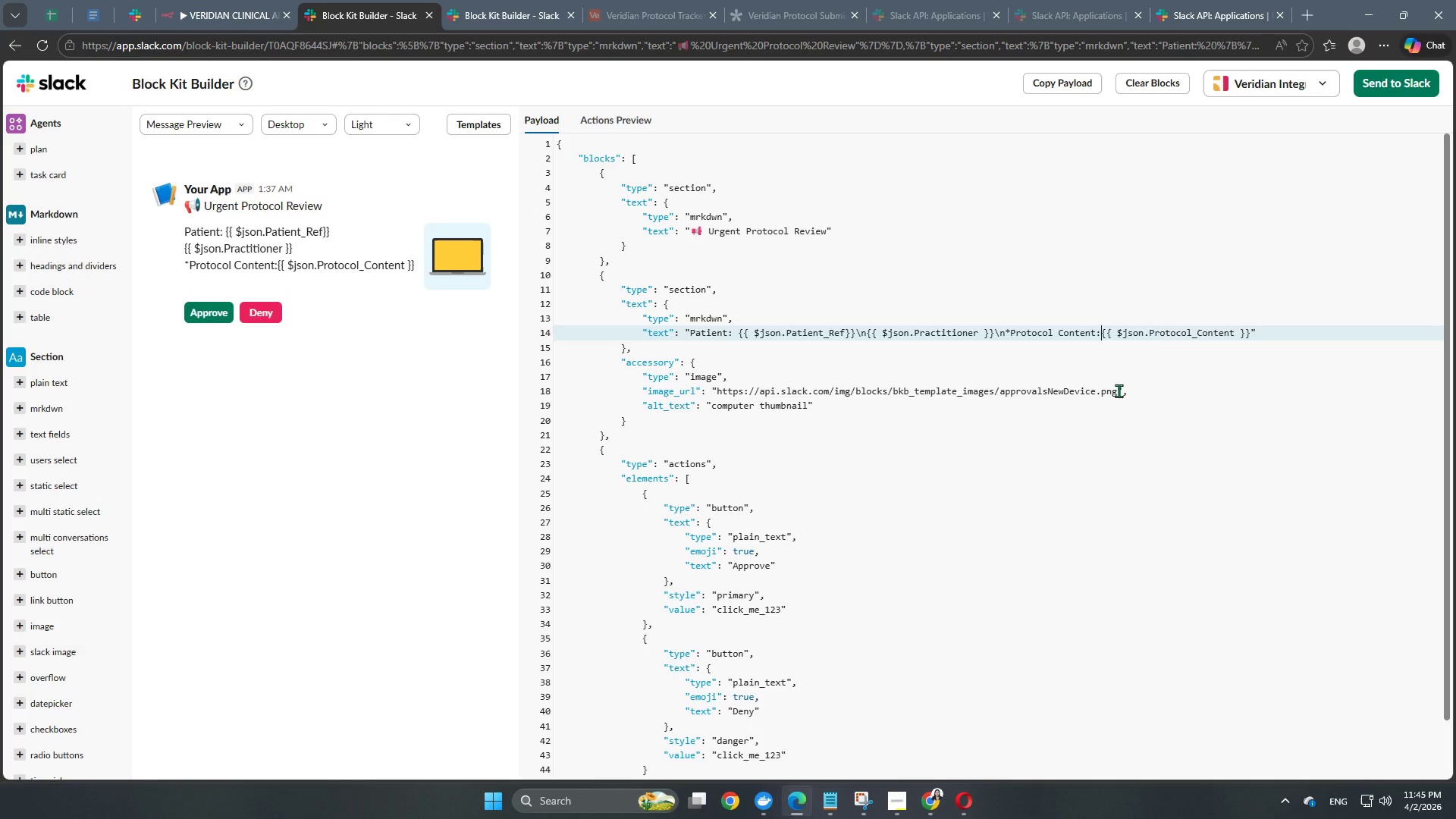 
key(NumpadMultiply)
 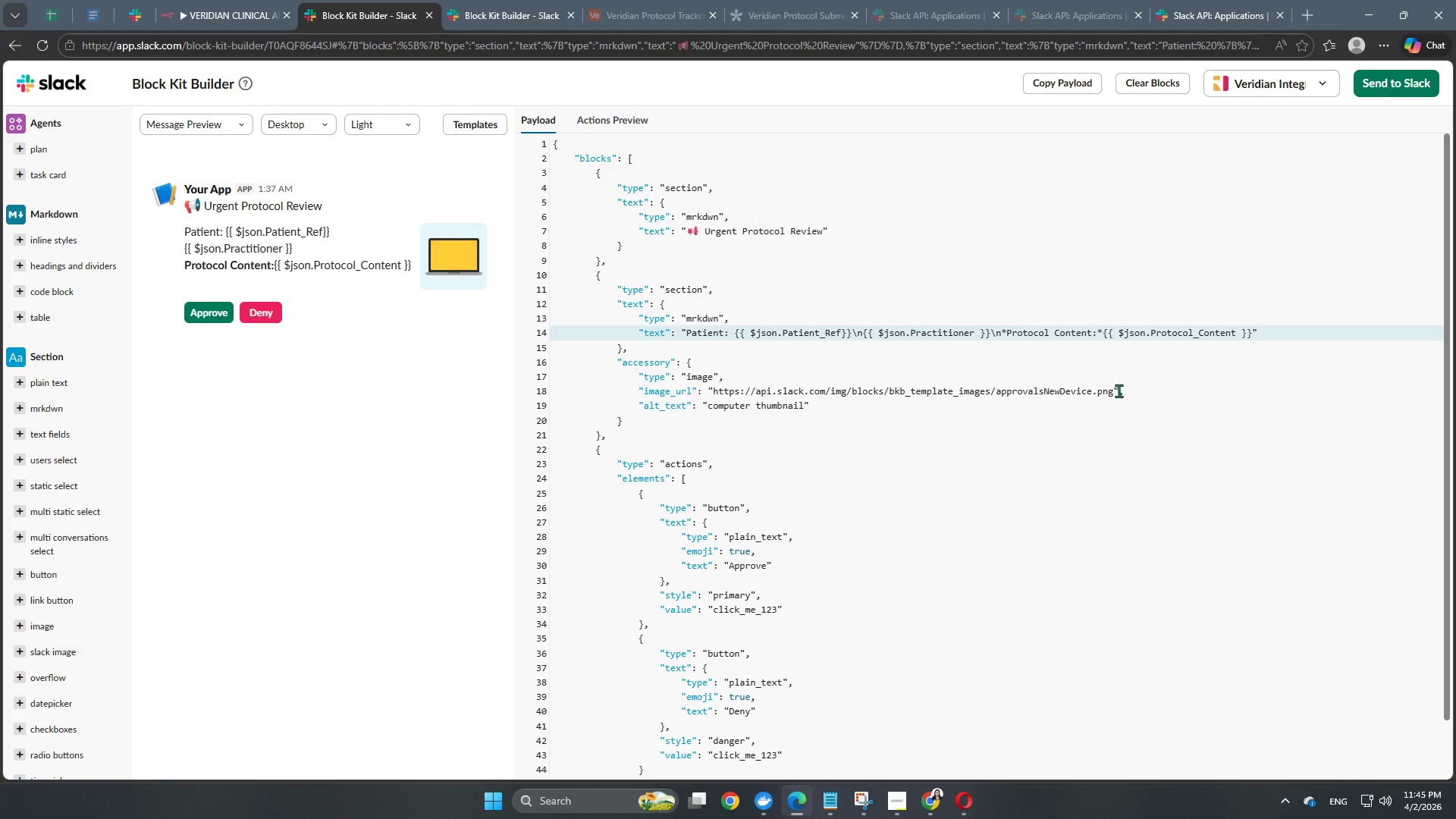 
key(Space)
 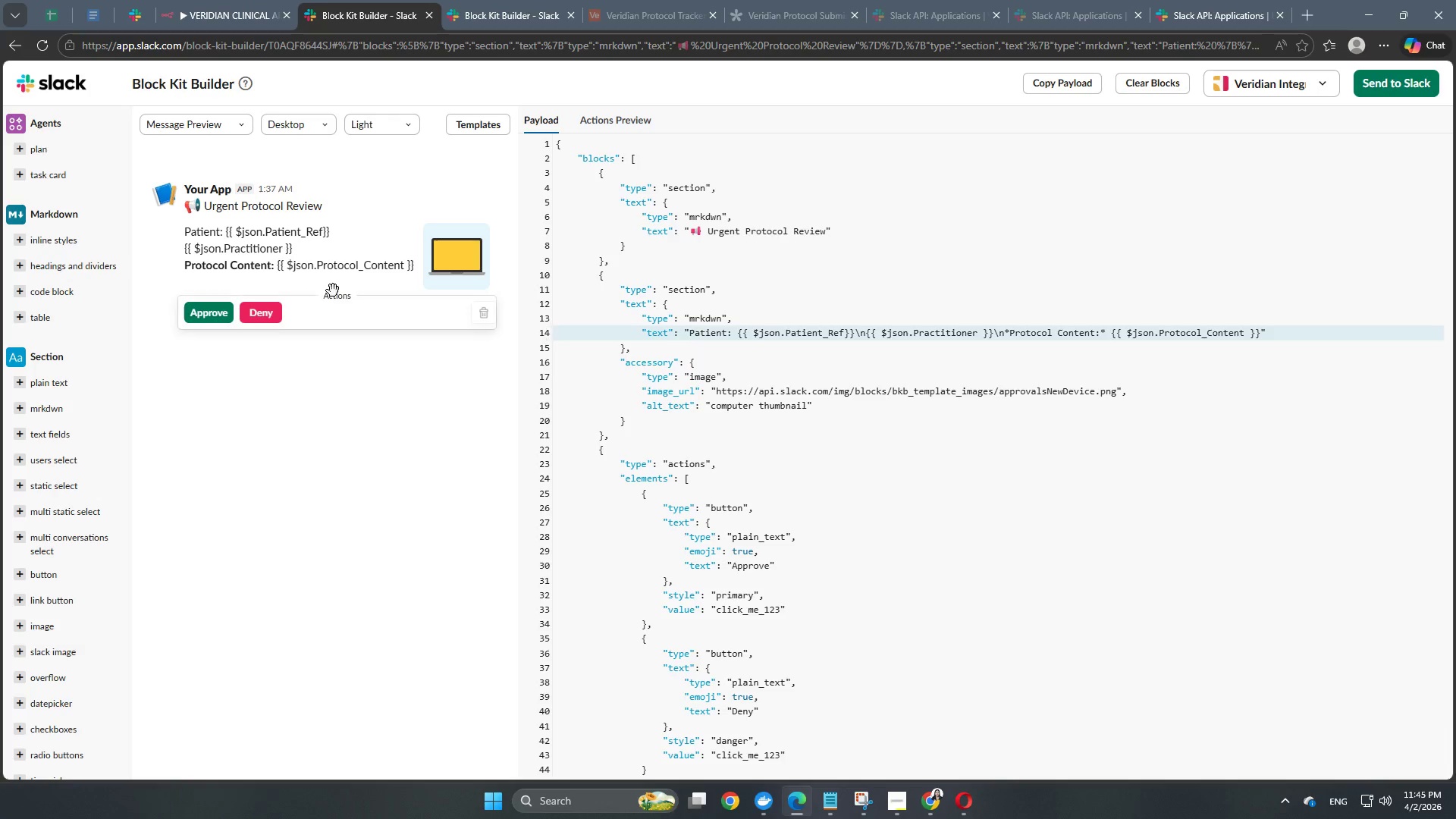 
mouse_move([353, 275])
 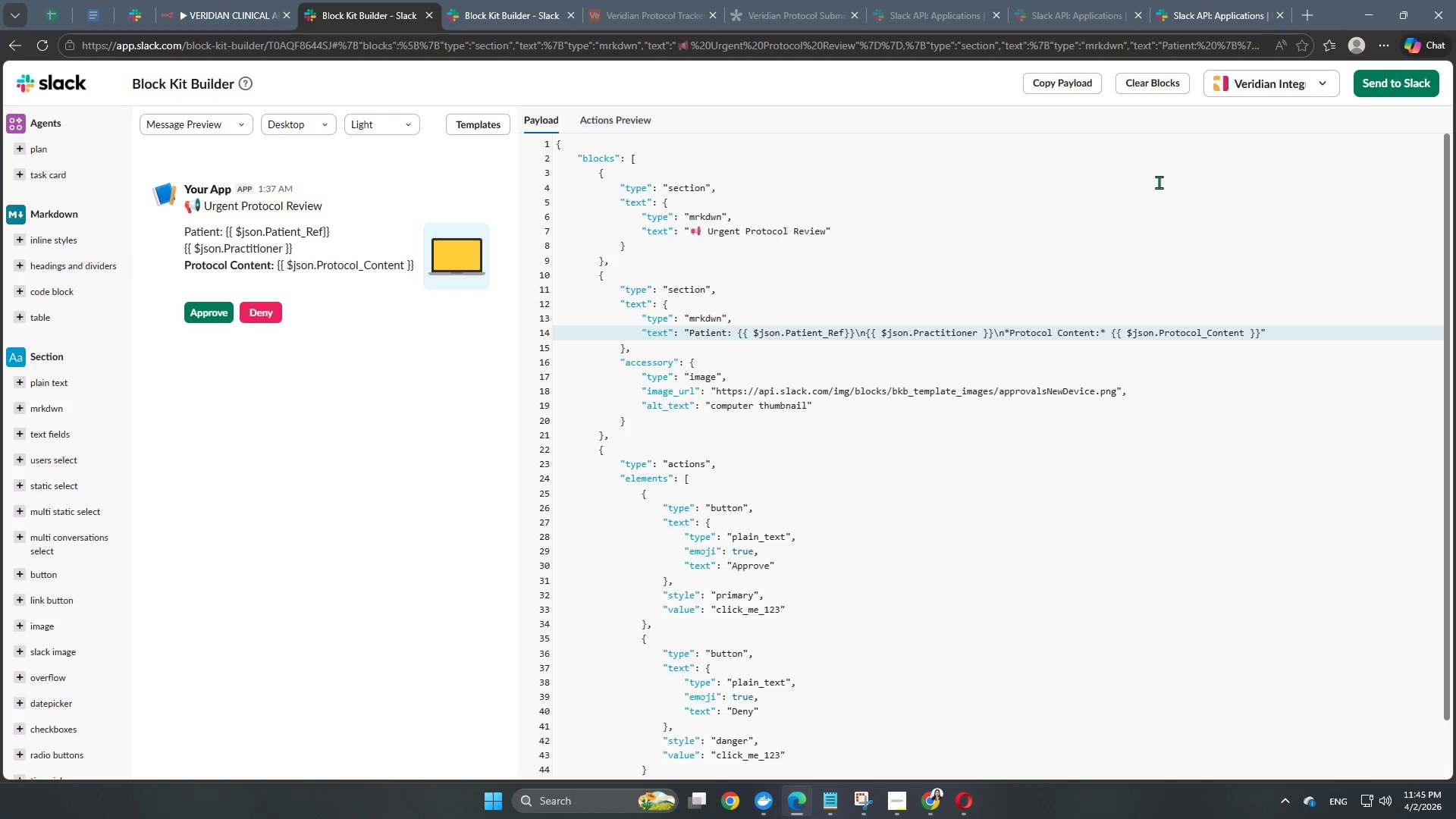 
wait(12.15)
 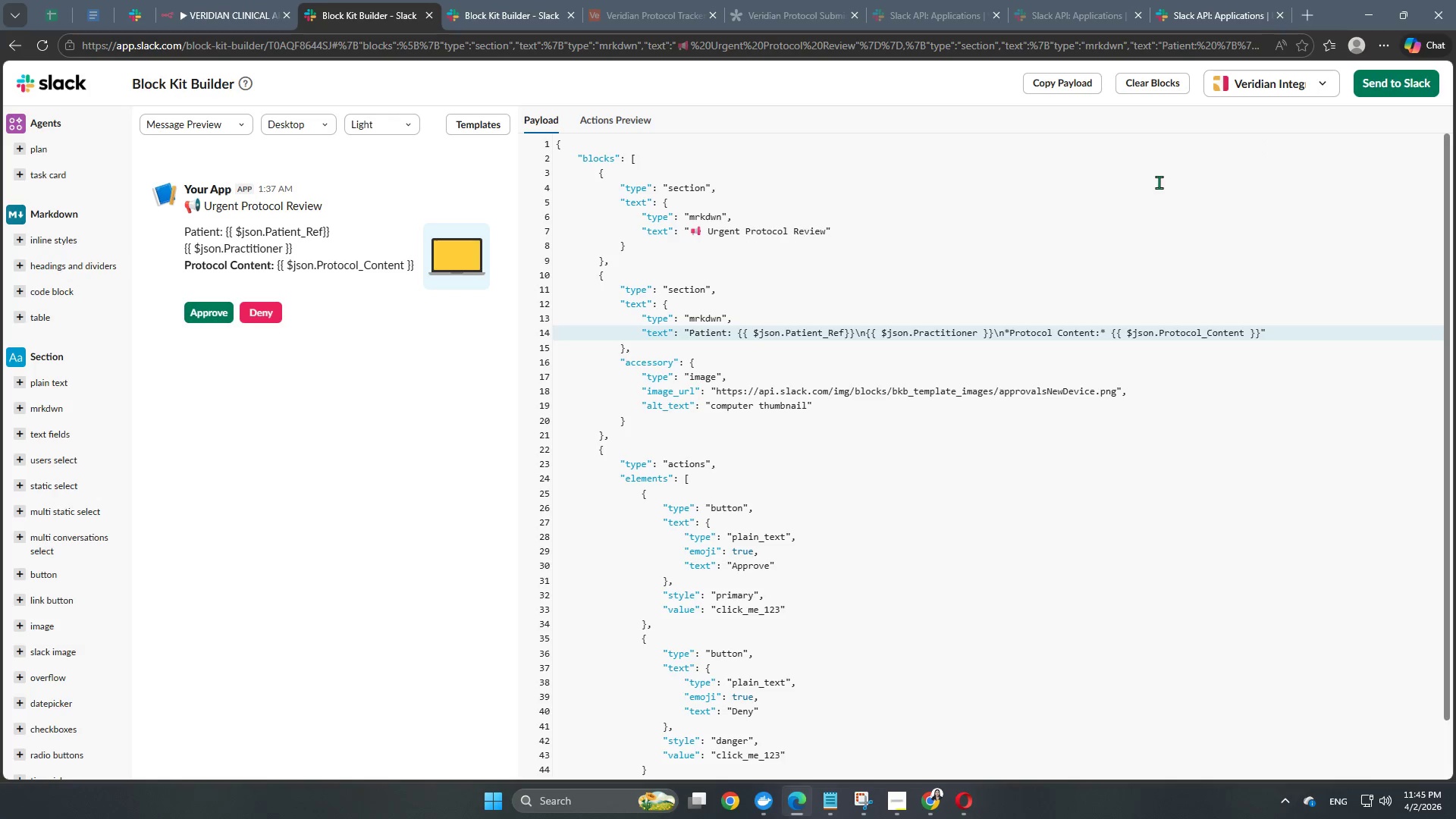 
left_click([213, 10])
 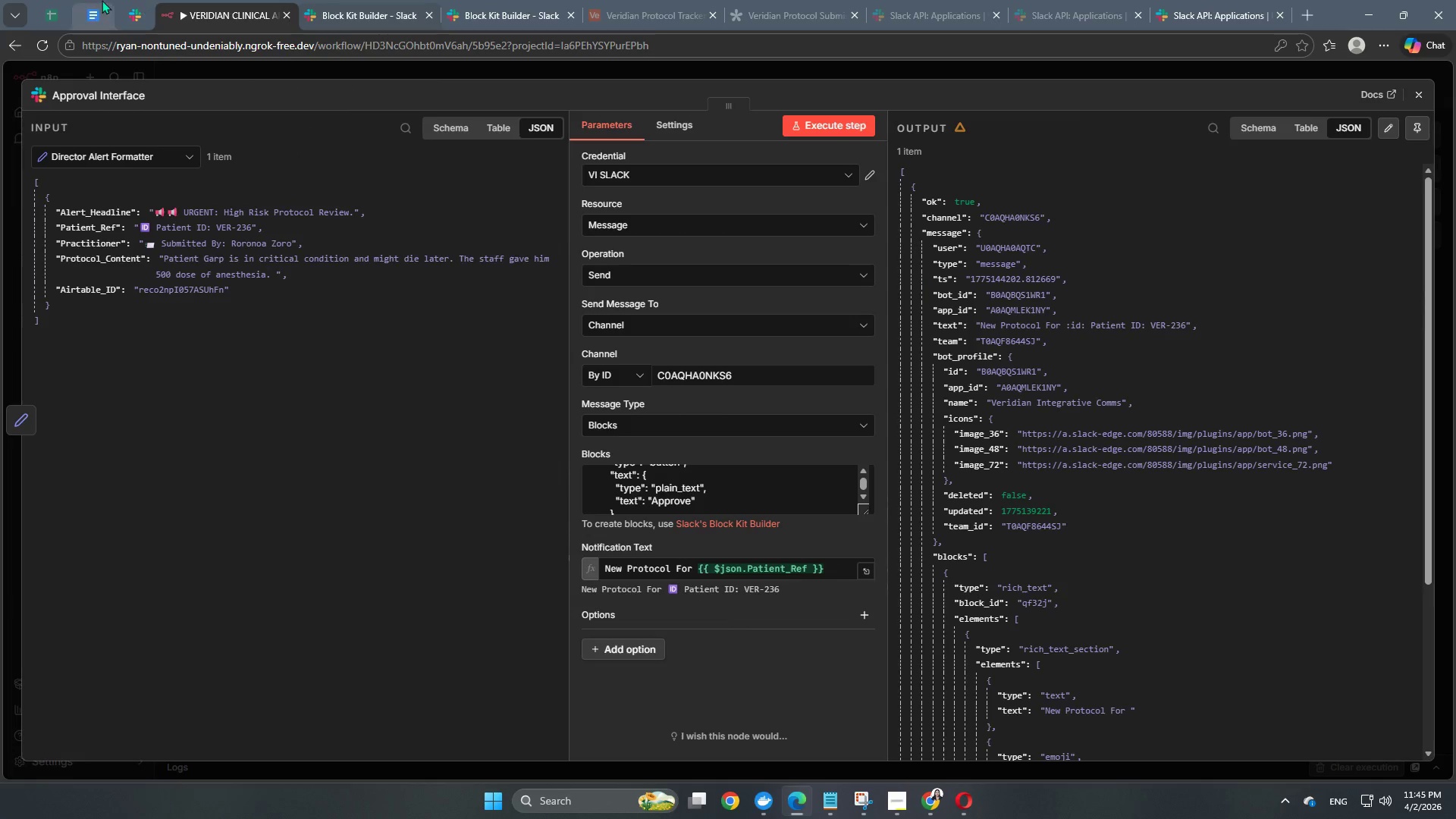 
left_click([135, 15])
 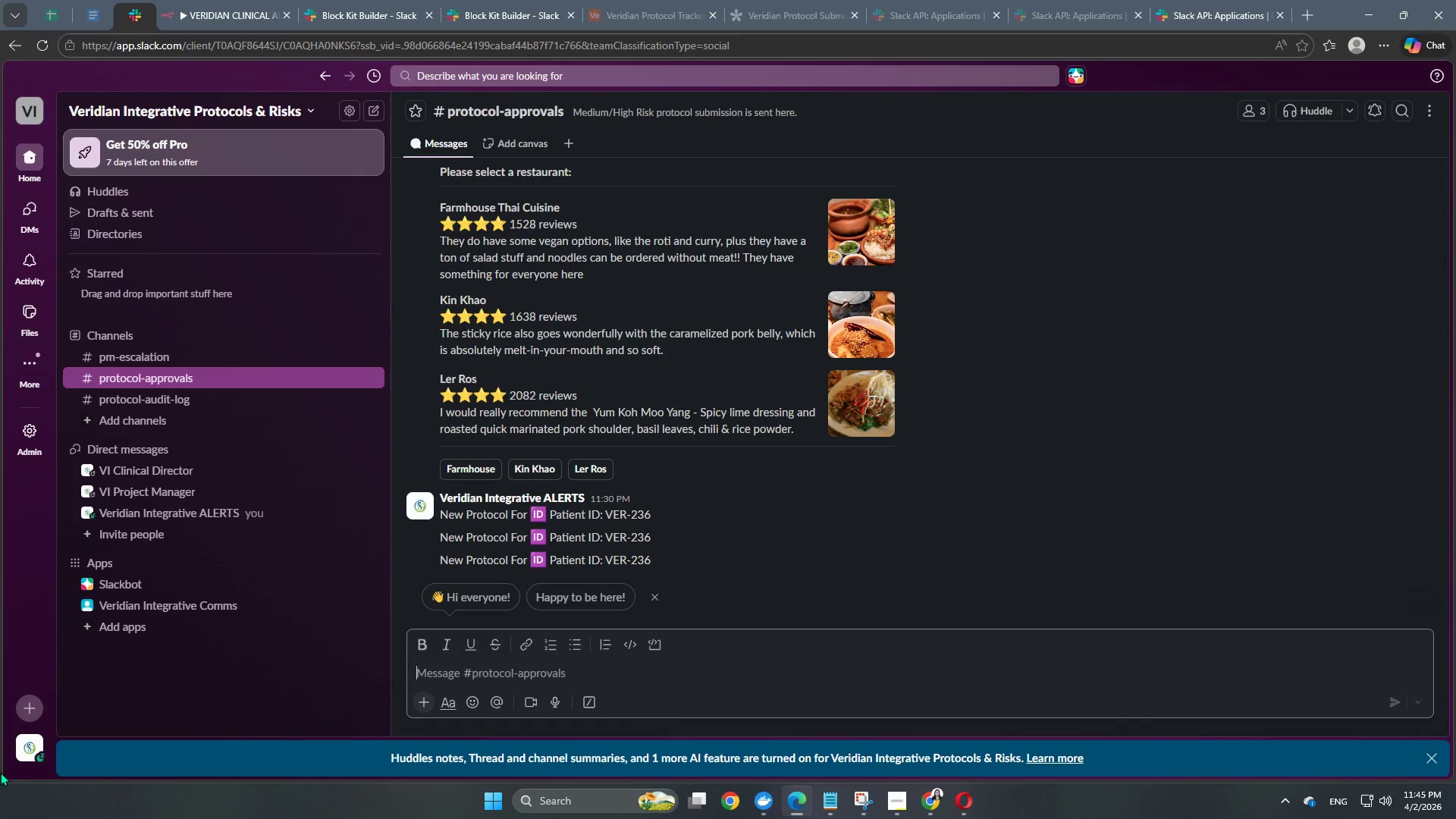 
left_click([21, 749])
 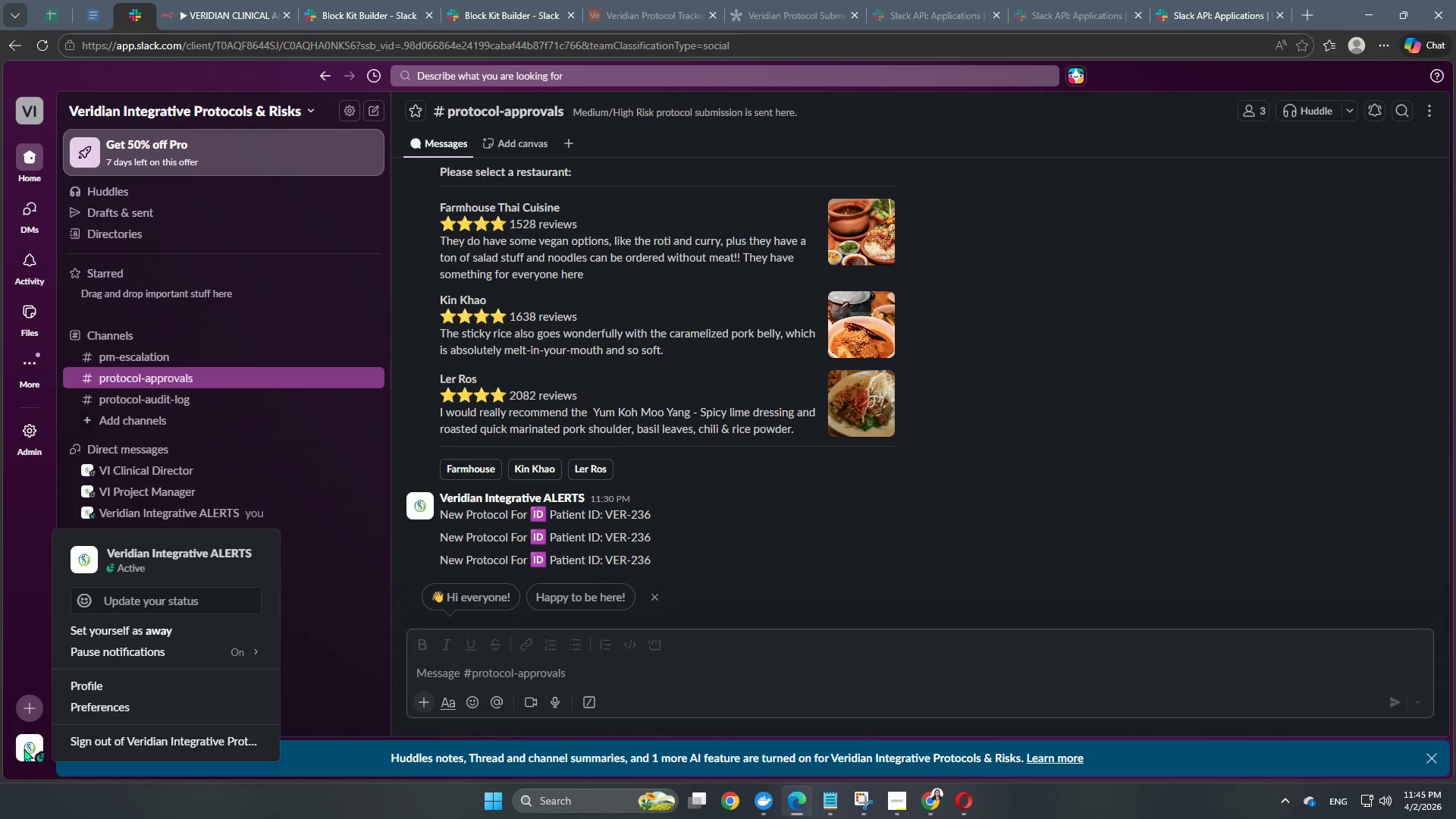 
right_click([24, 748])
 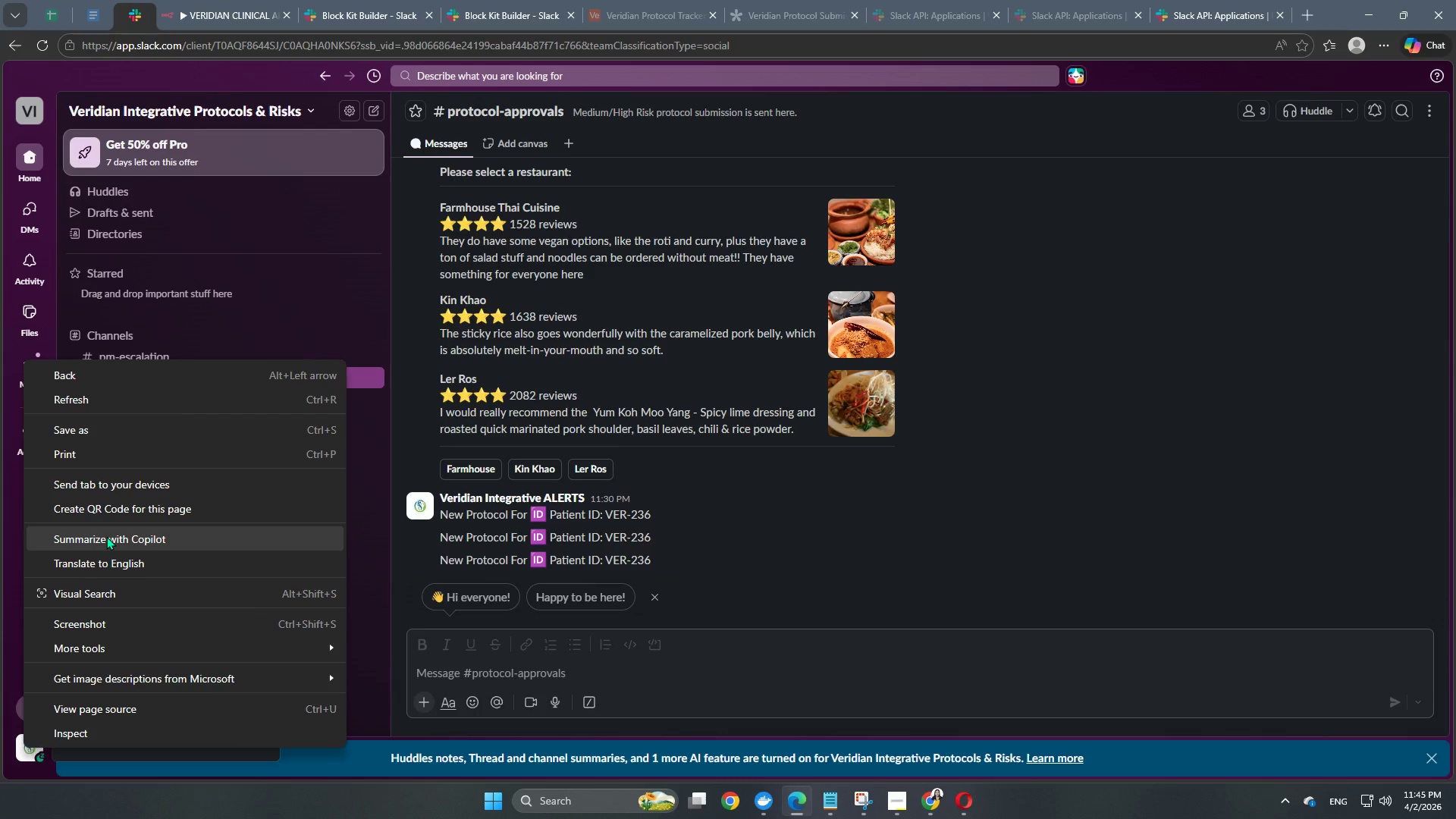 
wait(11.02)
 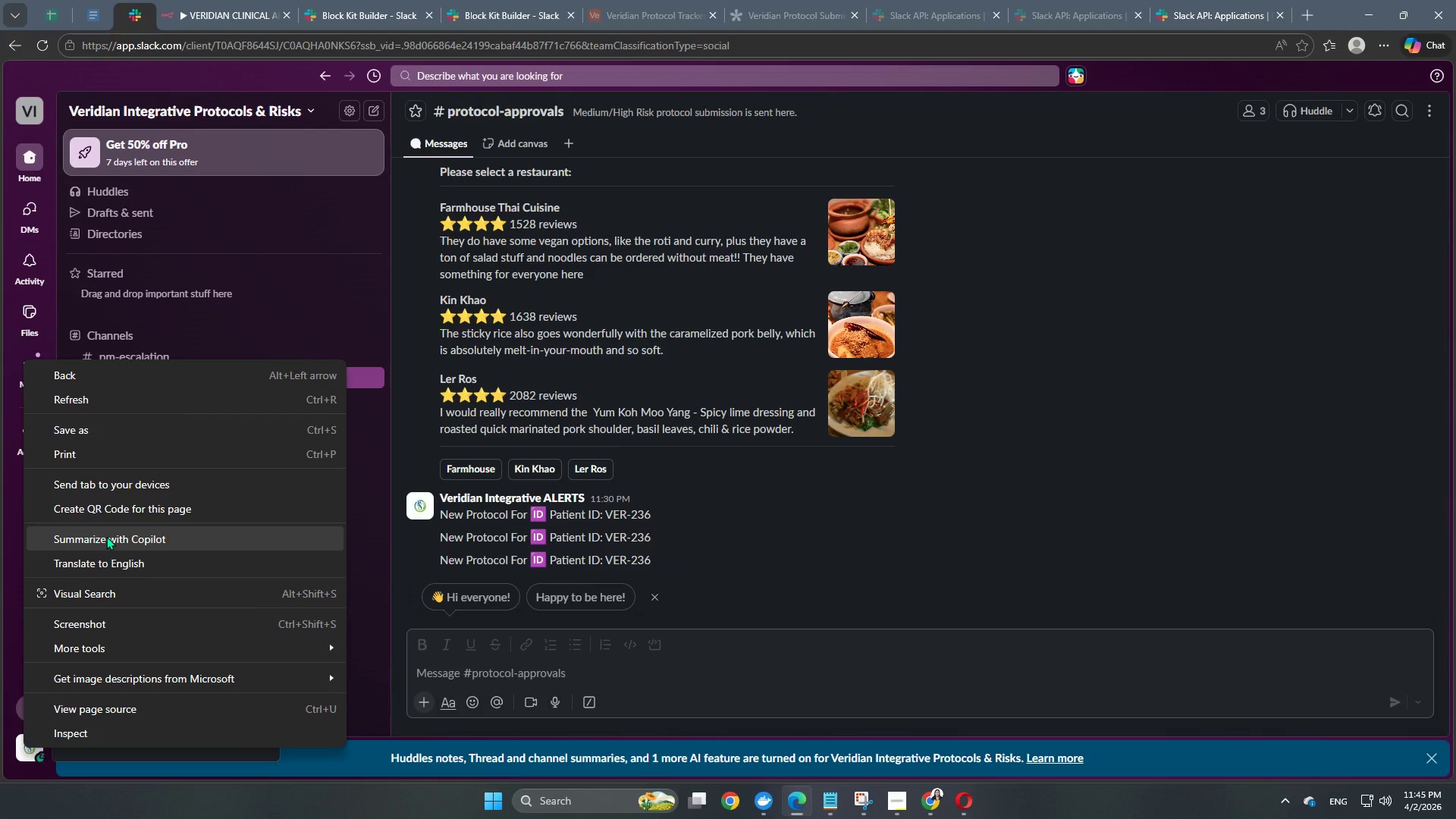 
left_click([425, 504])
 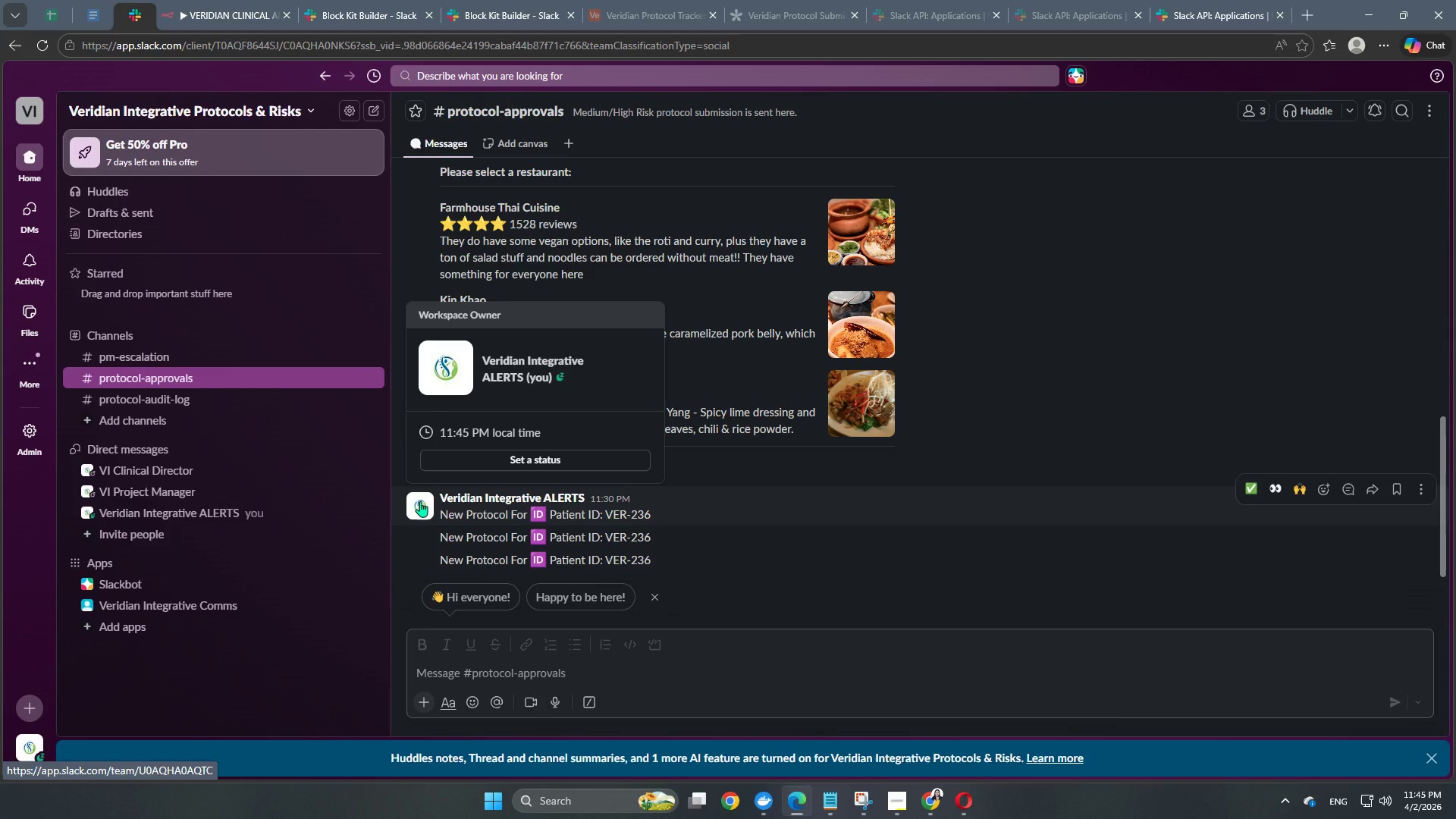 
left_click([420, 501])
 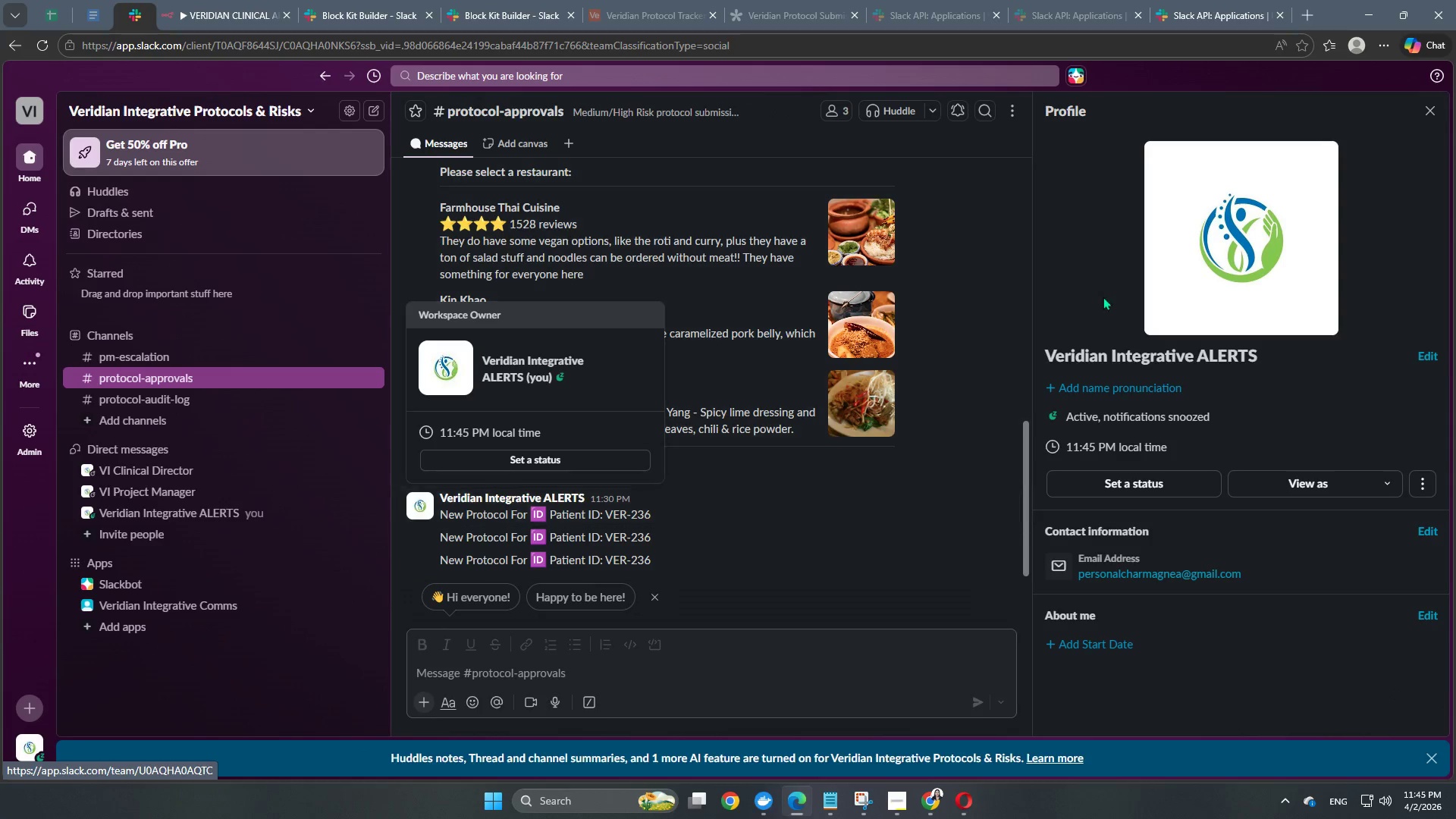 
right_click([1285, 278])
 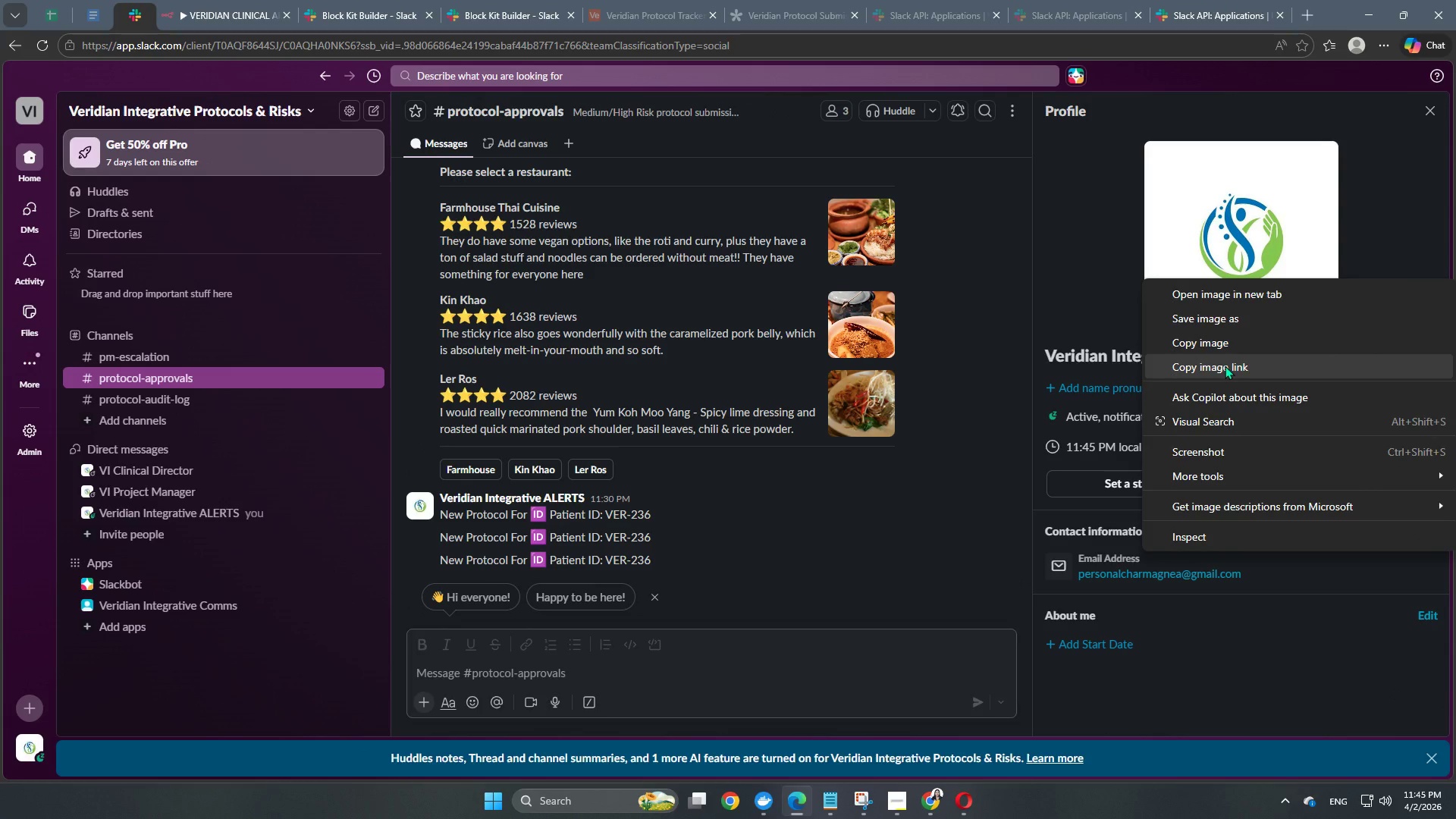 
left_click([1225, 366])
 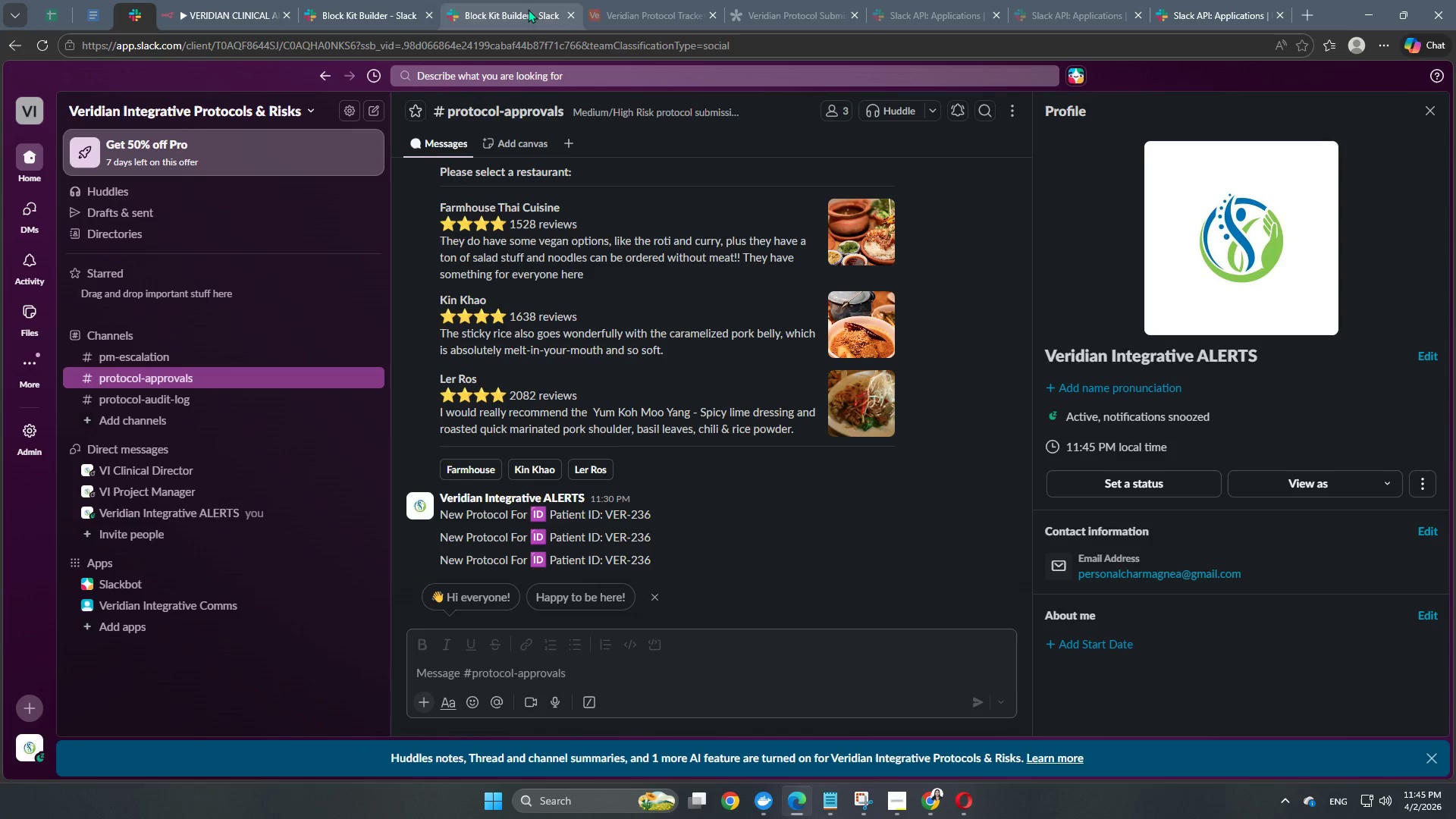 
left_click([359, 8])
 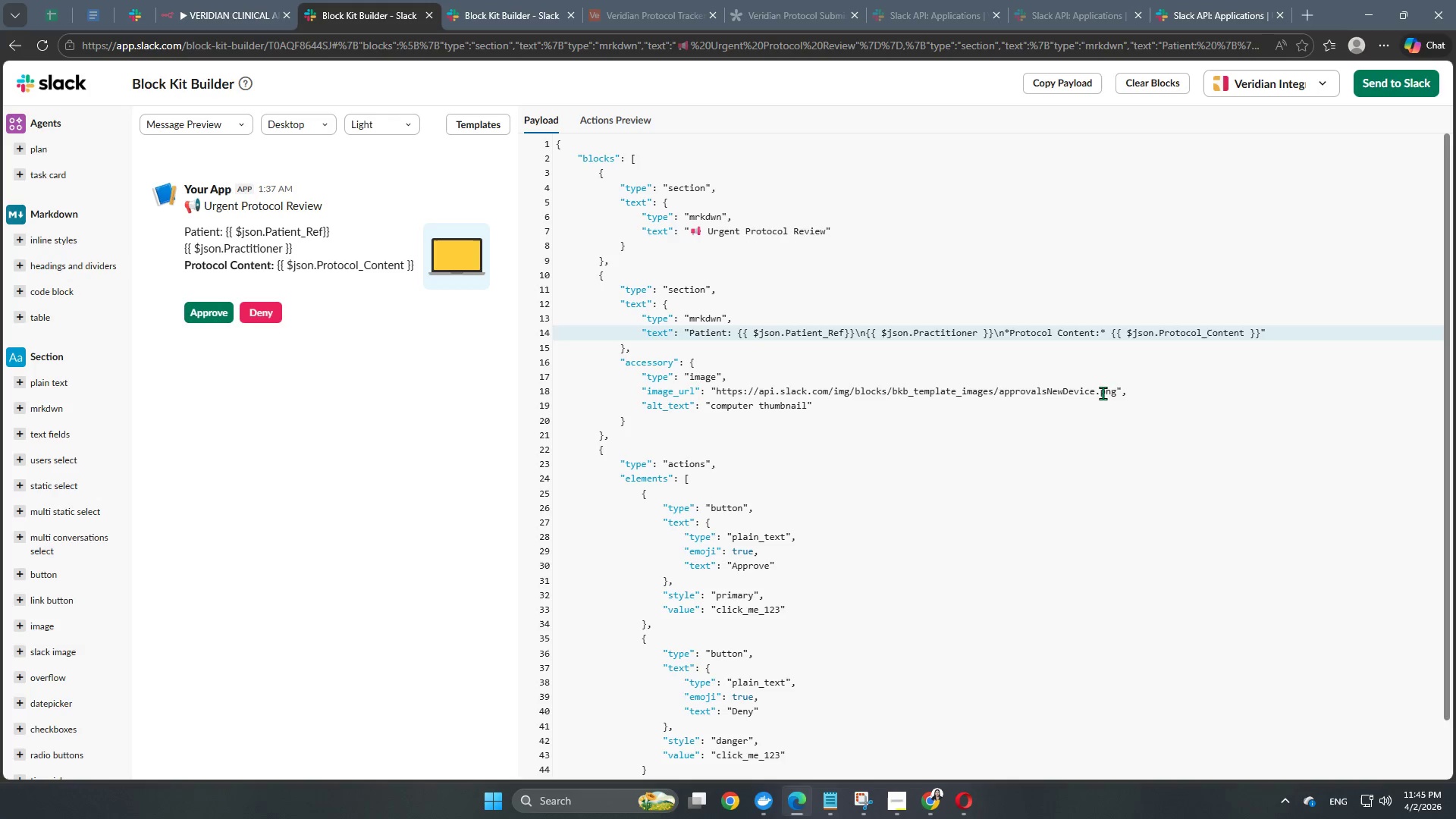 
left_click_drag(start_coordinate=[1114, 391], to_coordinate=[715, 393])
 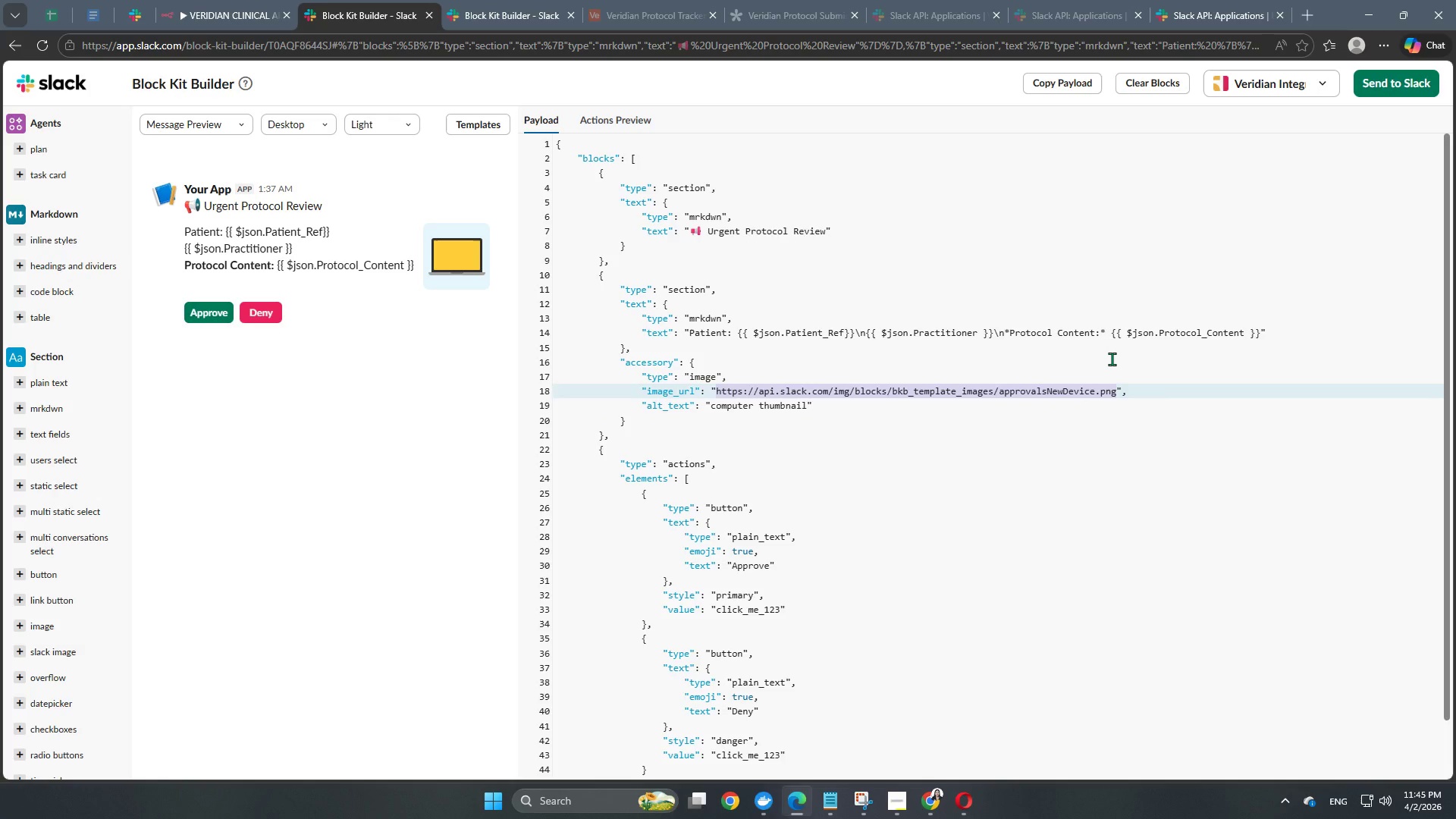 
key(Control+V)
 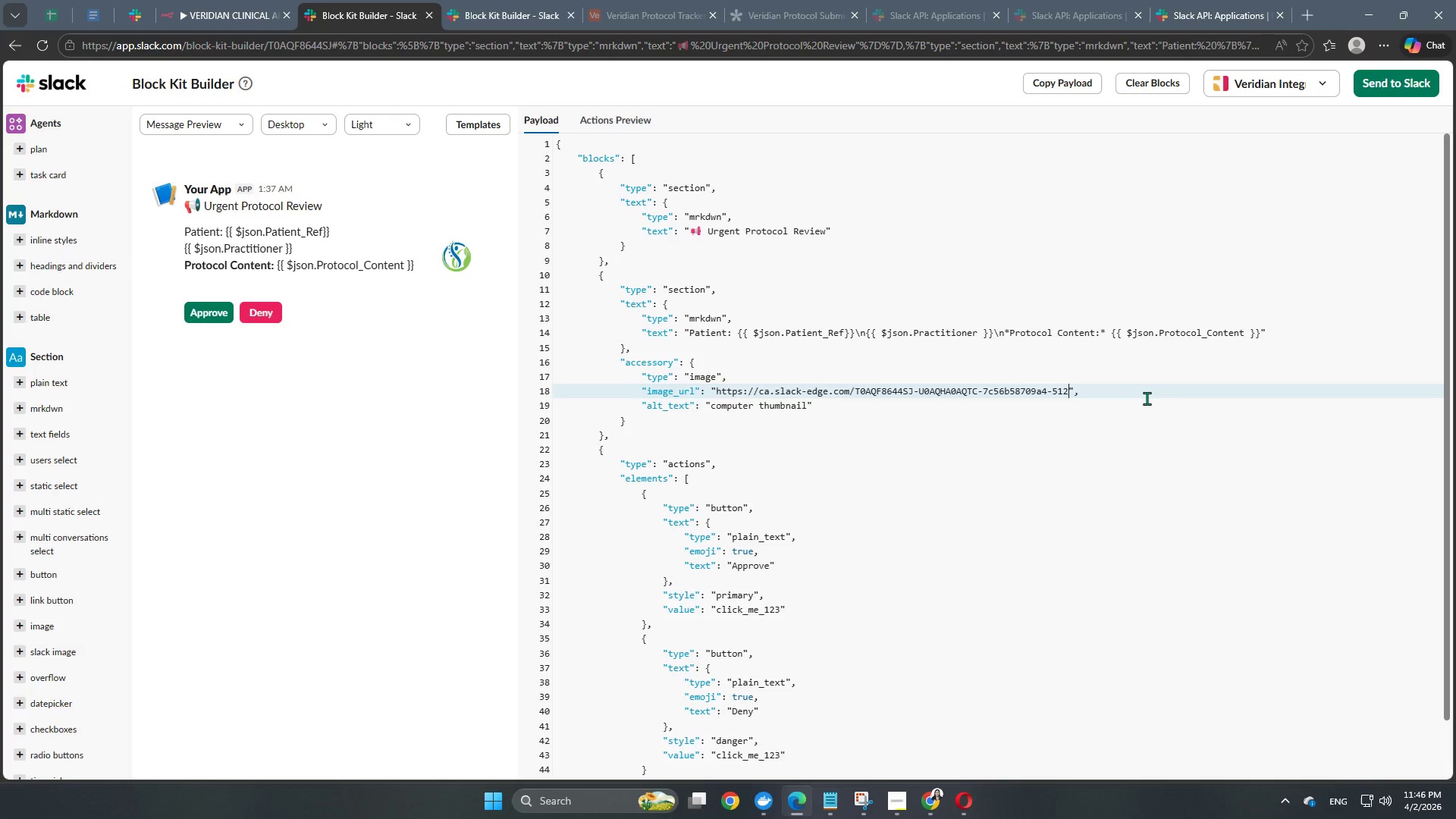 
wait(5.89)
 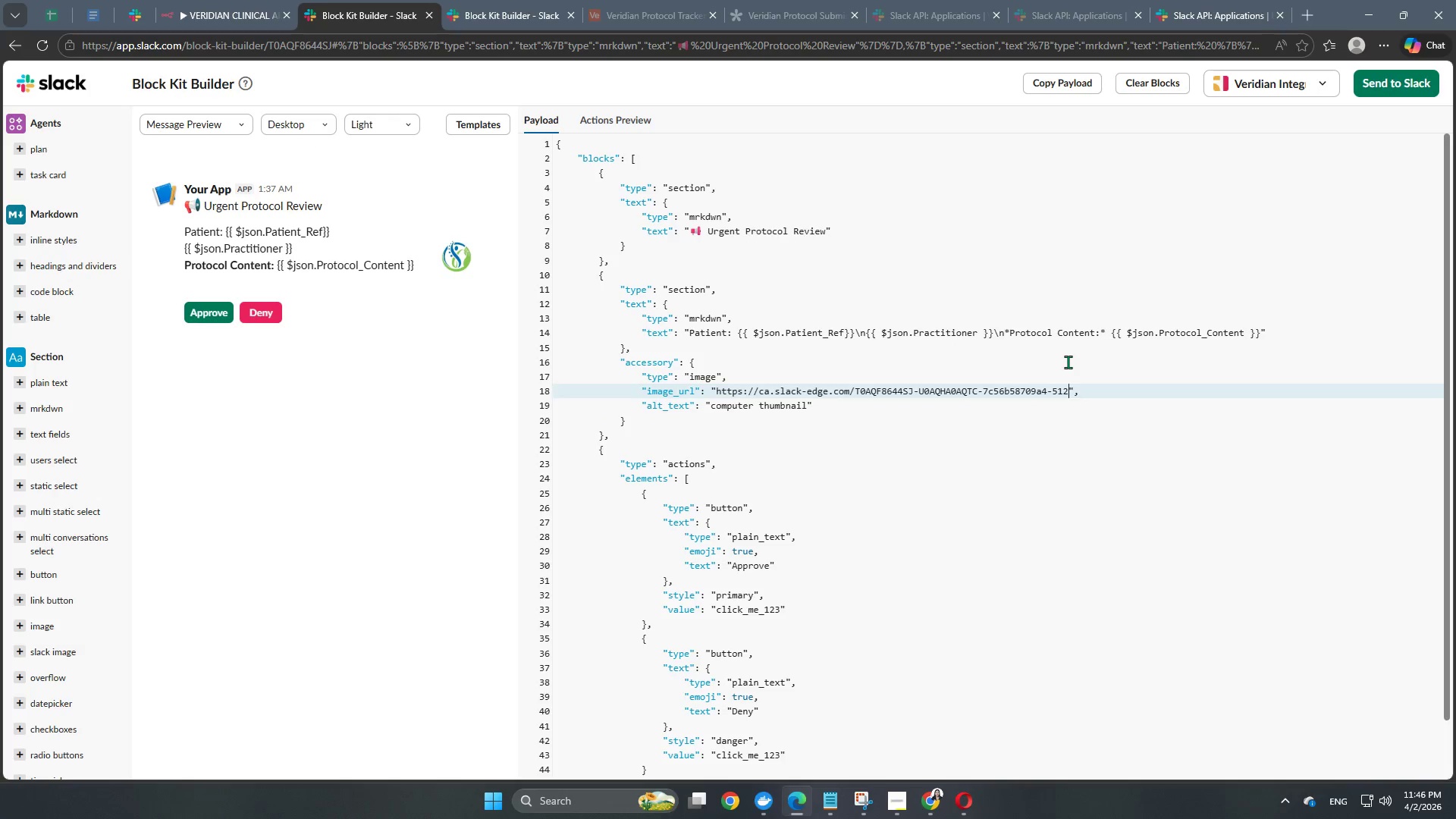 
left_click([834, 412])
 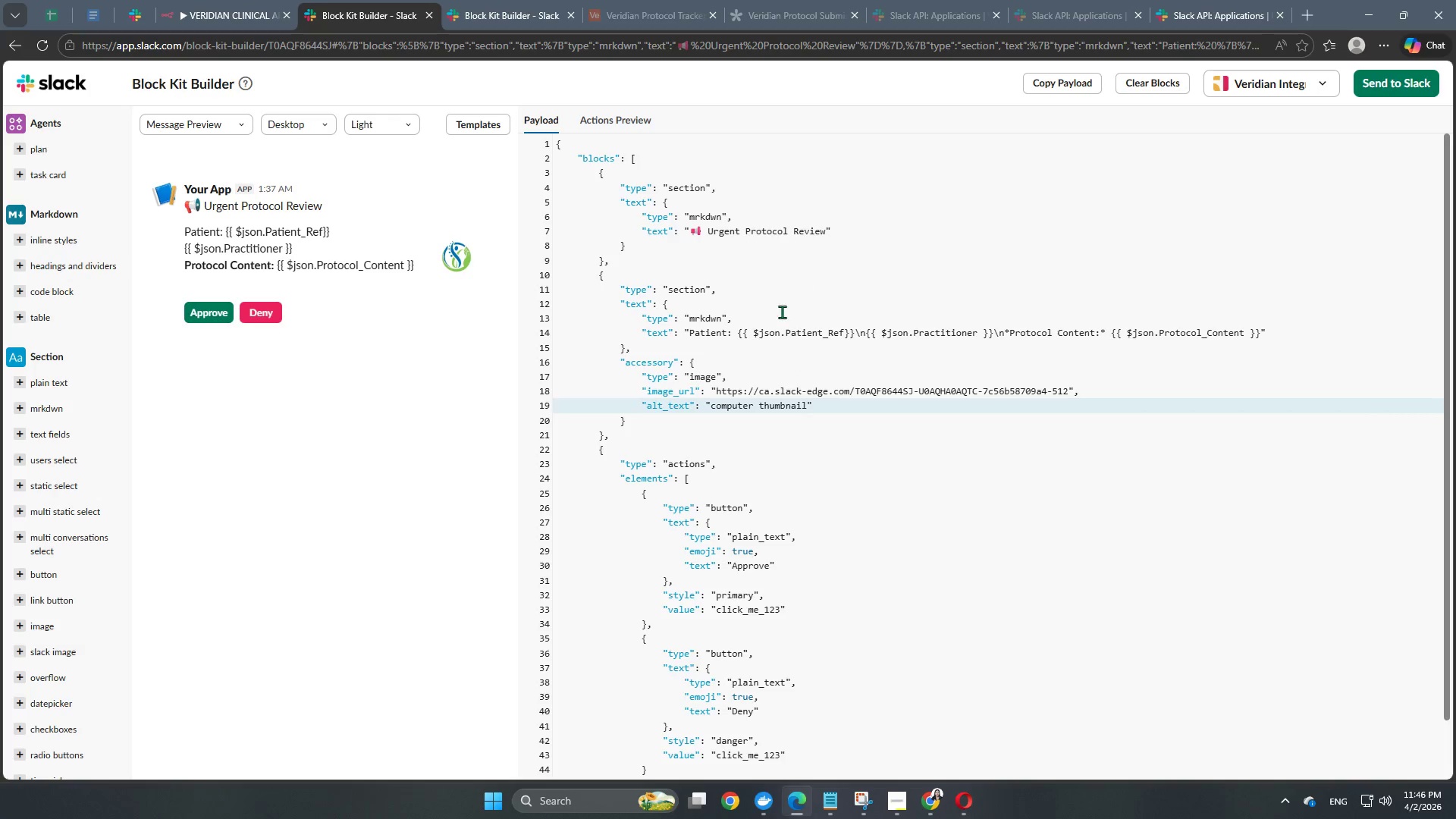 
wait(5.36)
 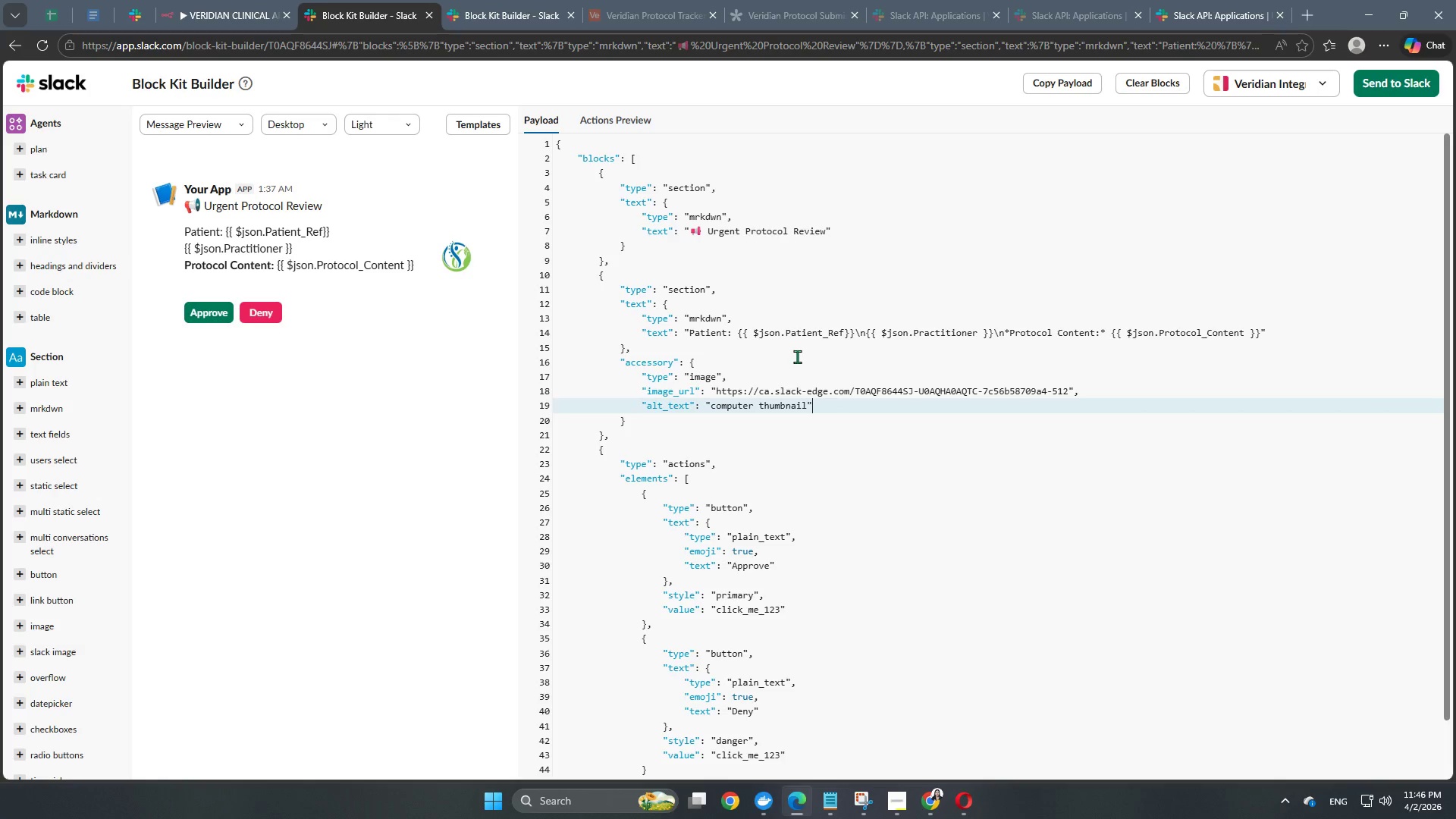 
left_click([782, 383])
 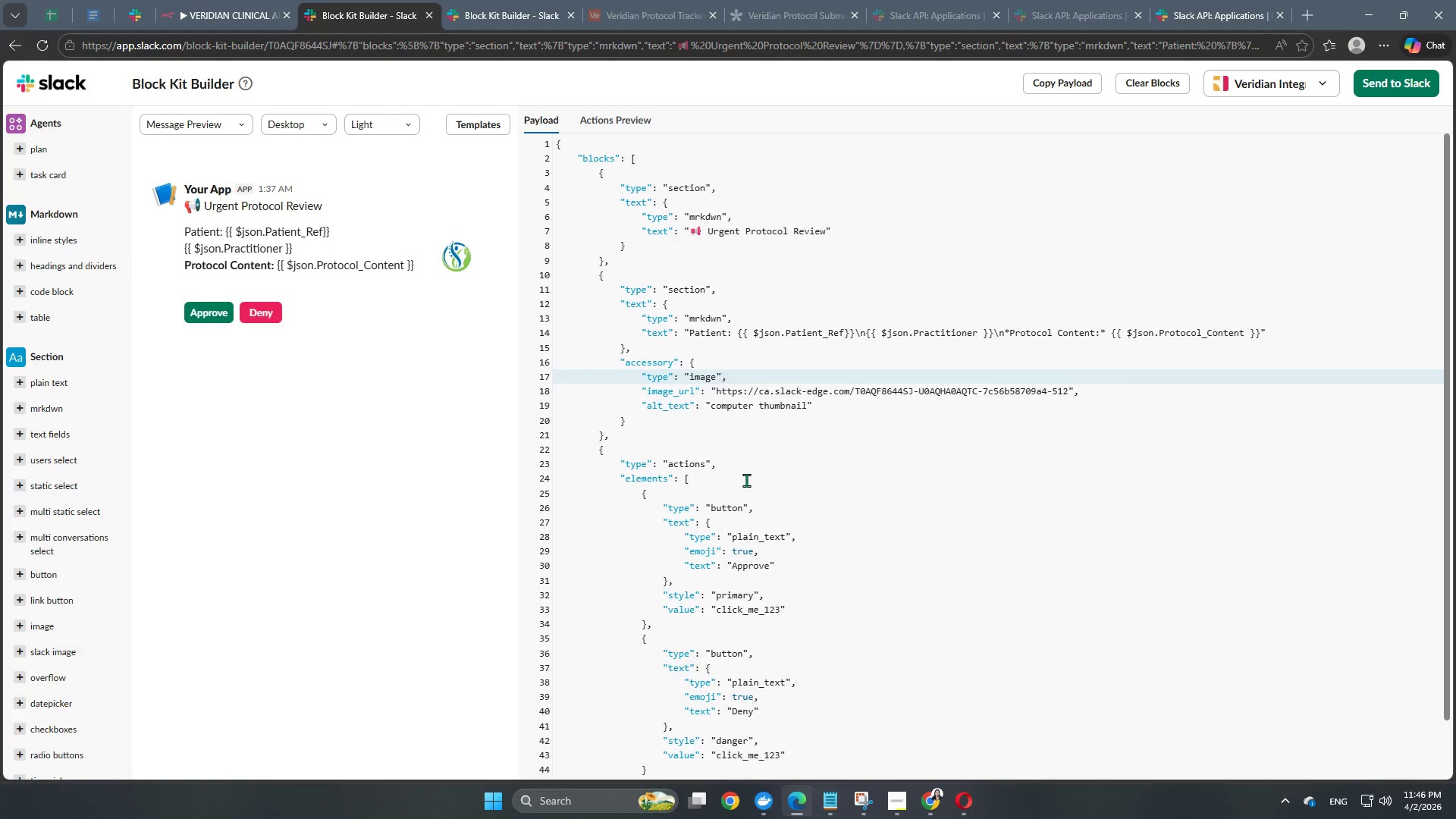 
scroll: coordinate [746, 479], scroll_direction: down, amount: 2.0
 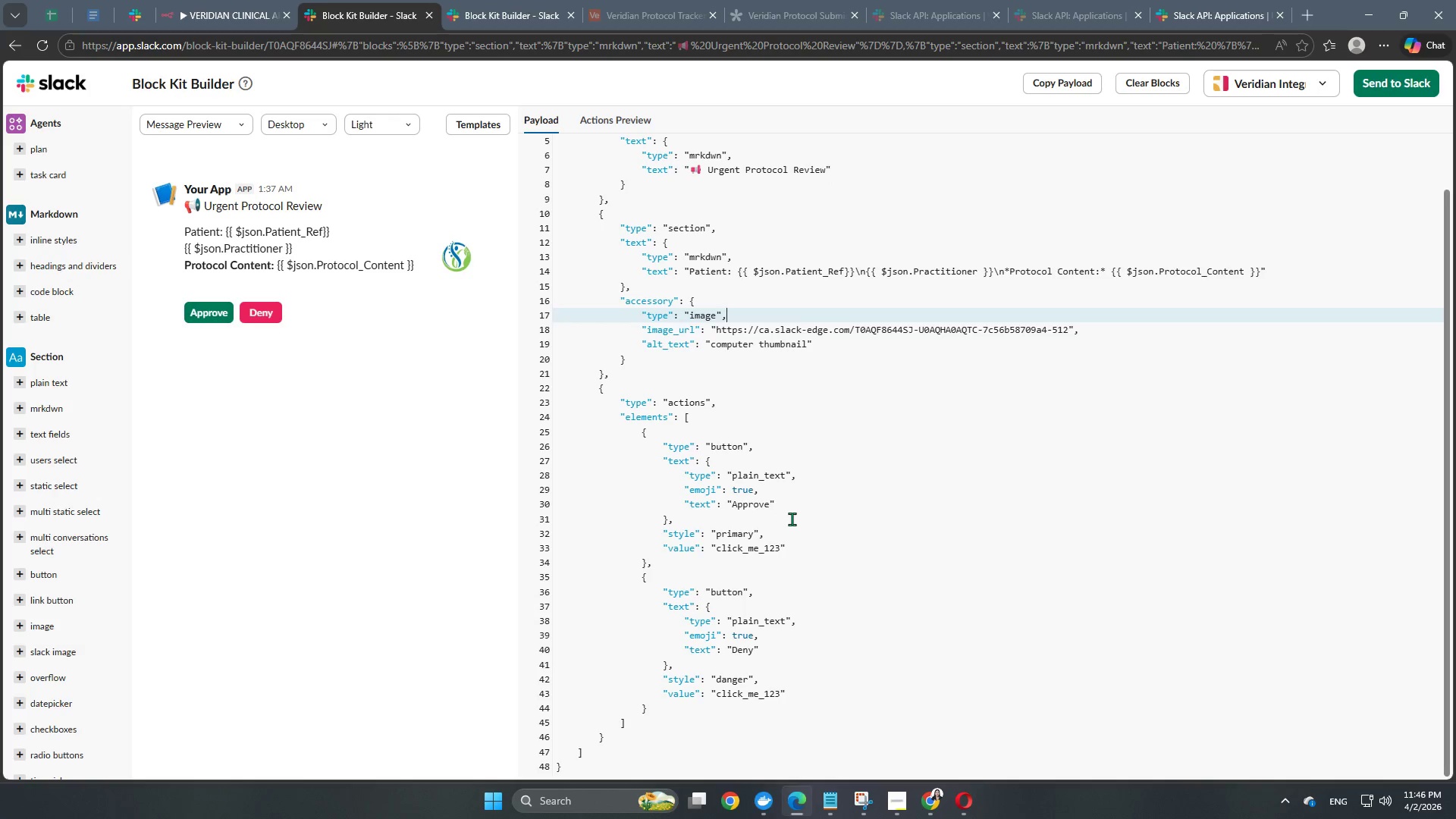 
wait(5.06)
 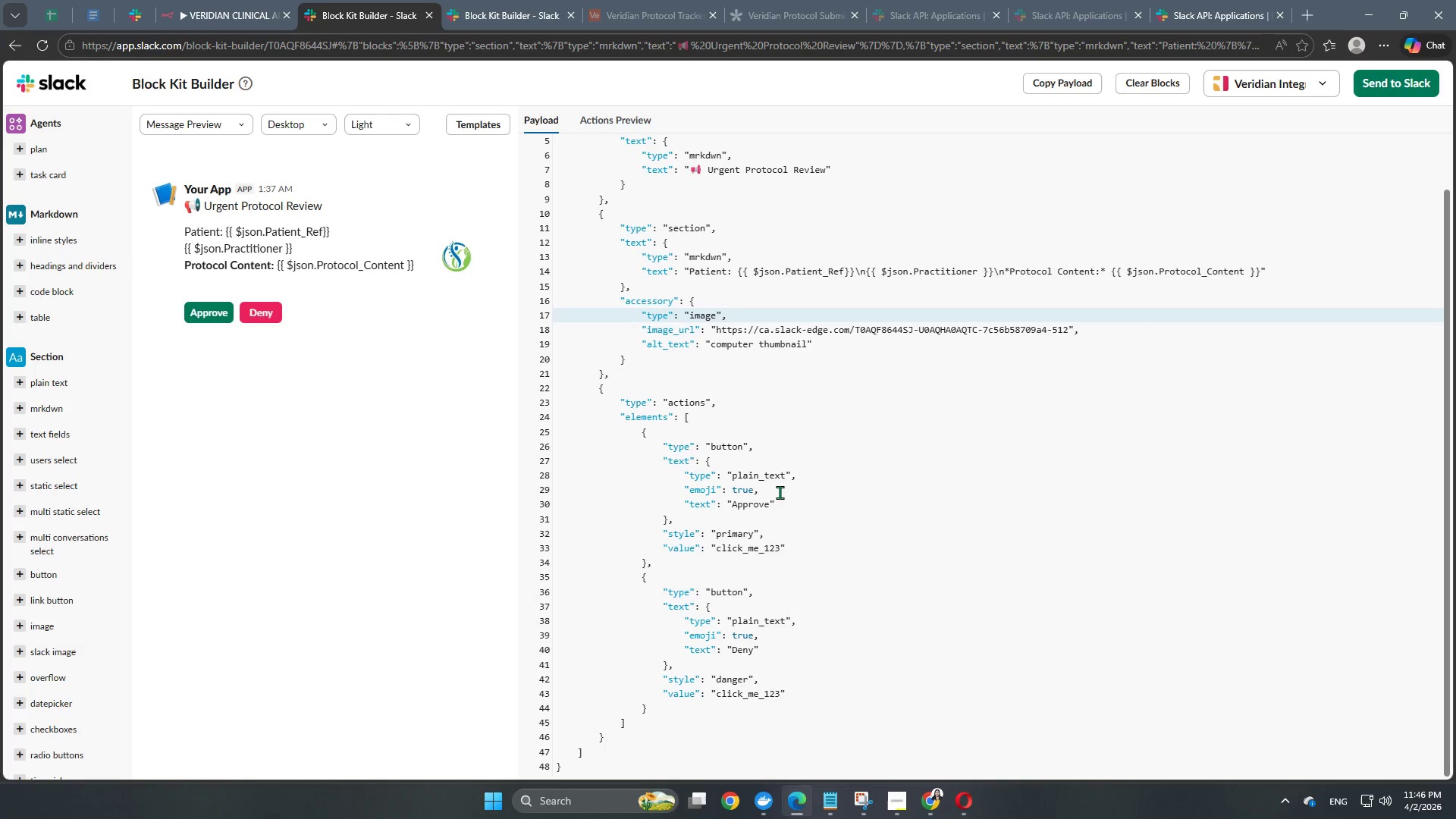 
left_click([770, 506])
 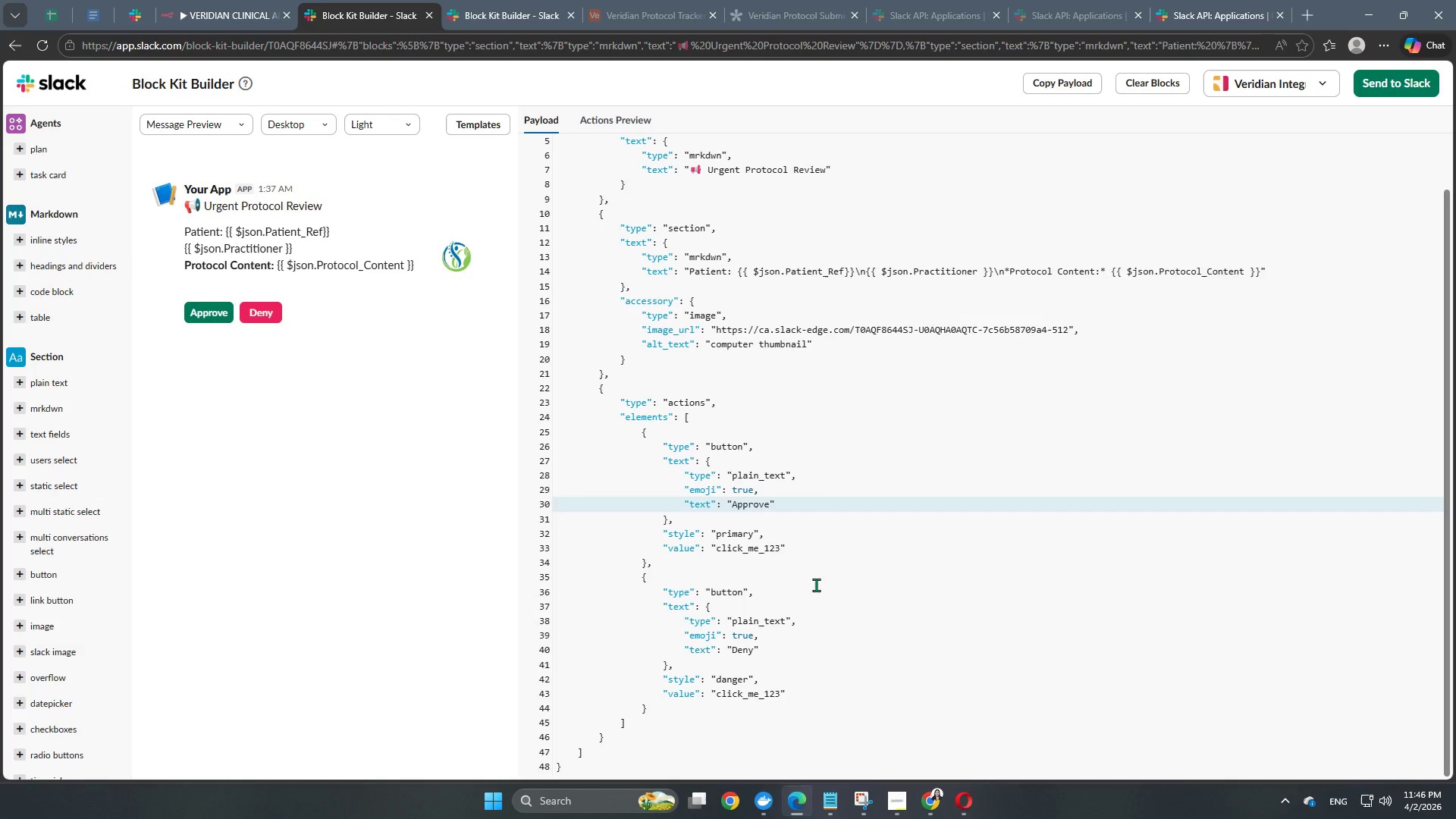 
wait(6.17)
 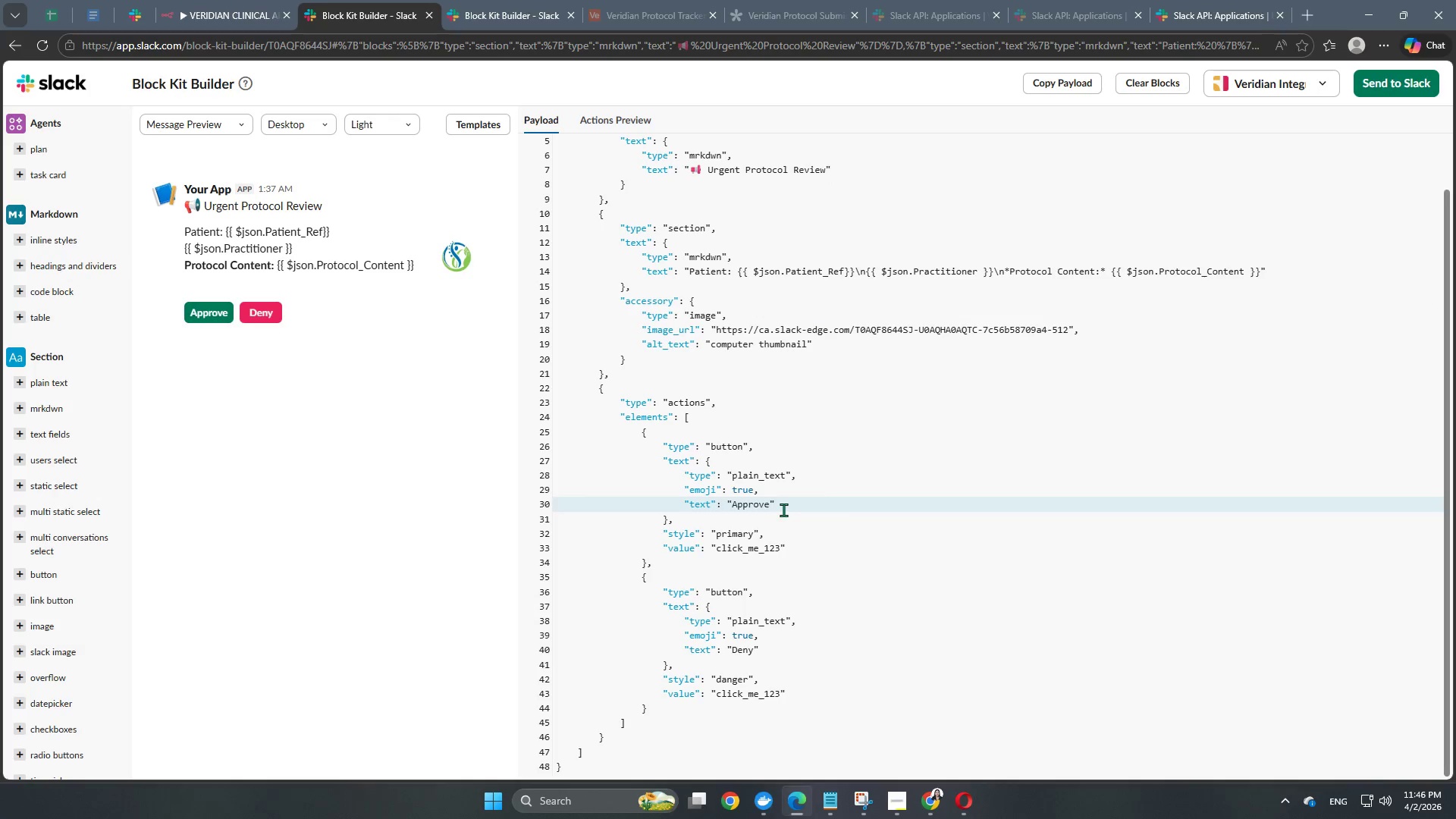 
scroll: coordinate [772, 646], scroll_direction: down, amount: 1.0
 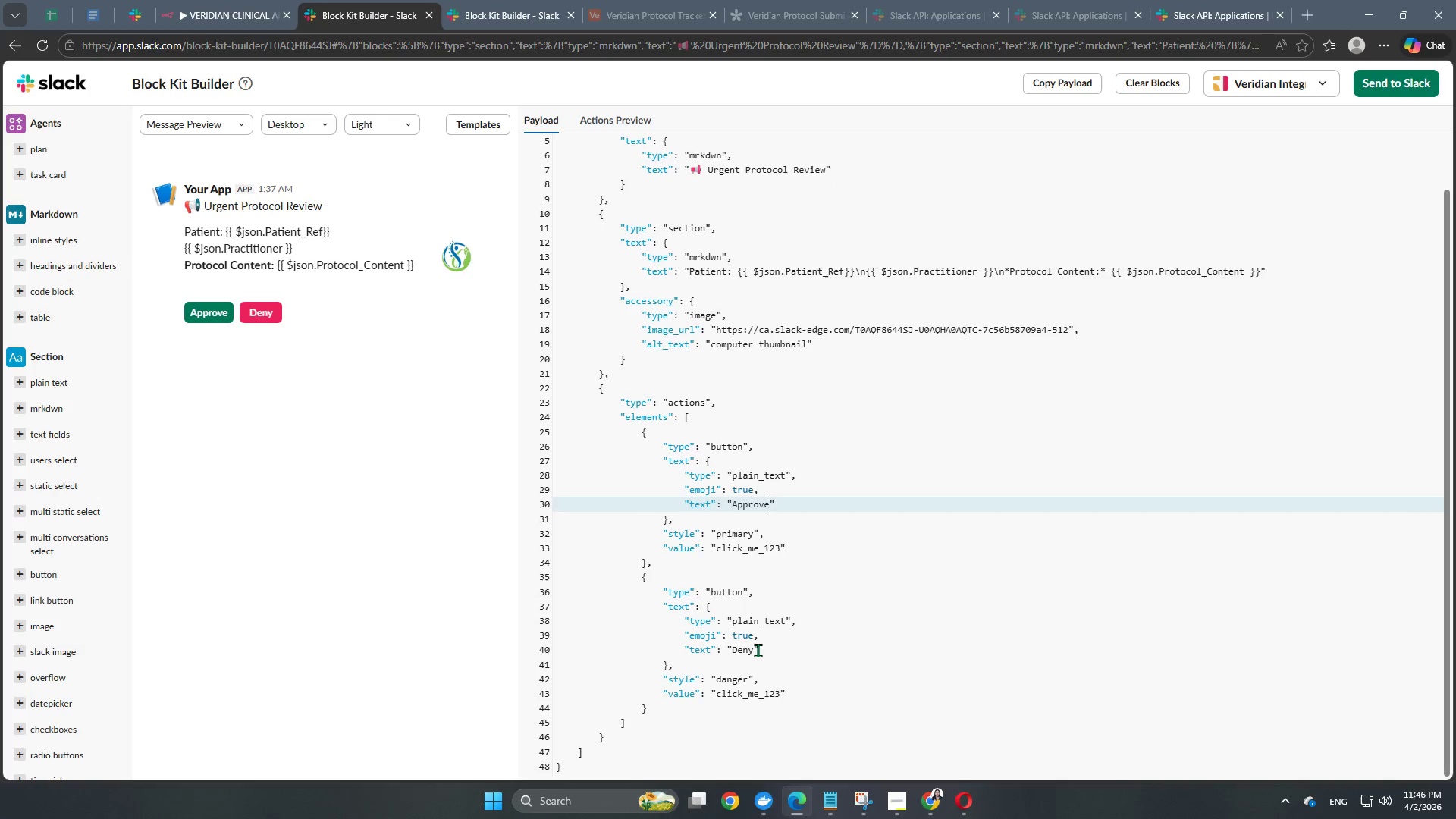 
left_click([757, 649])
 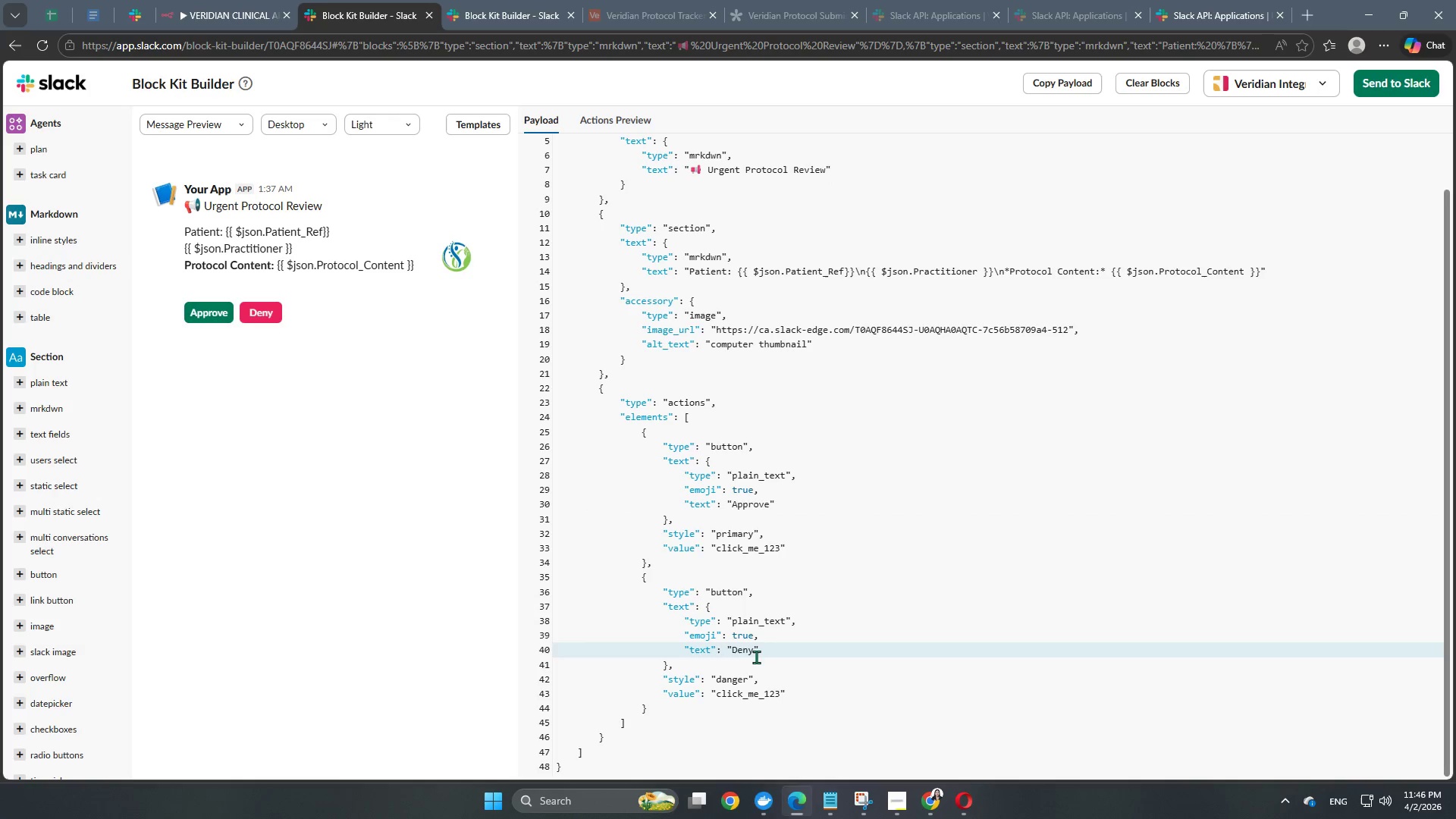 
left_click([754, 652])
 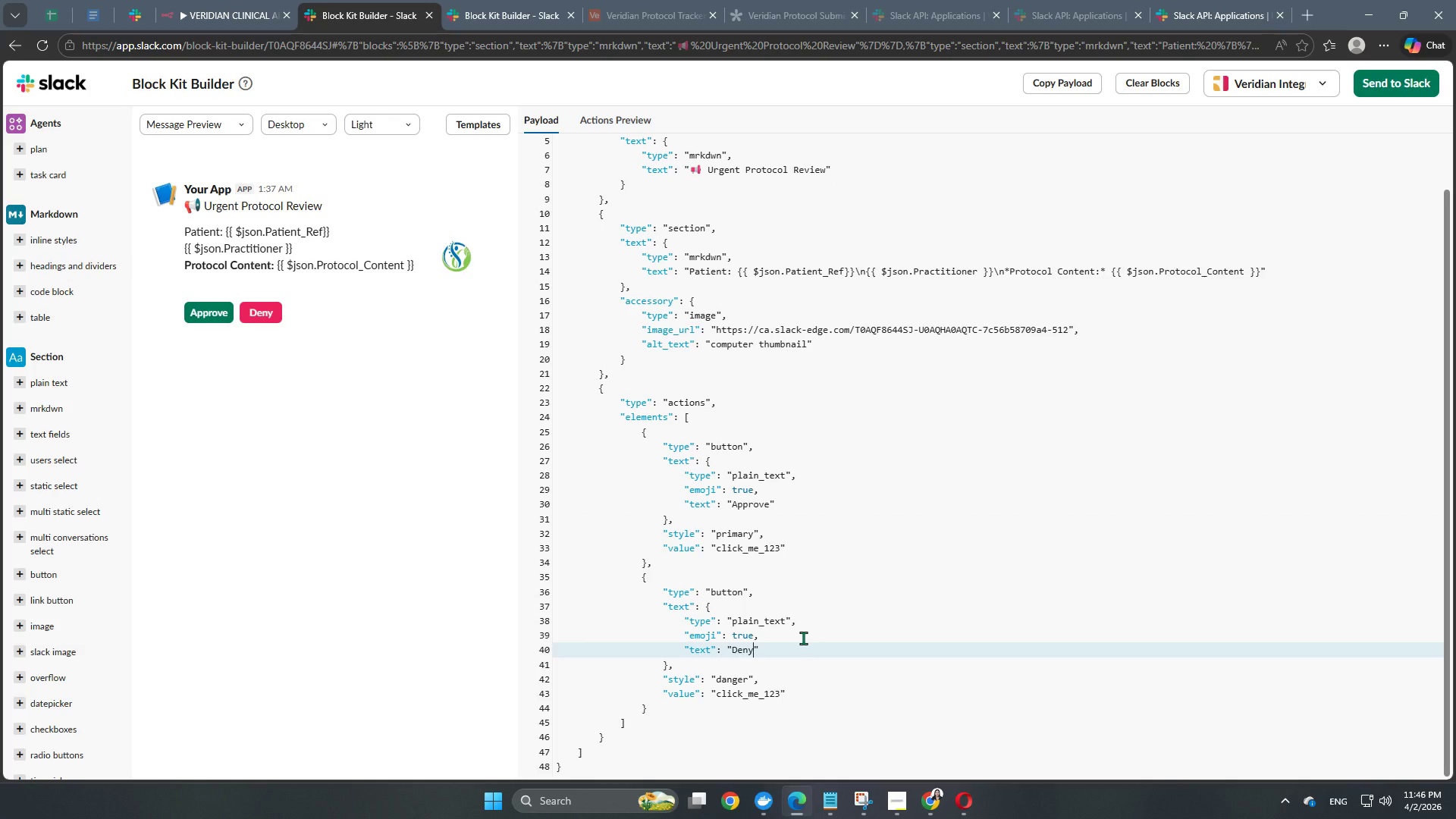 
wait(7.49)
 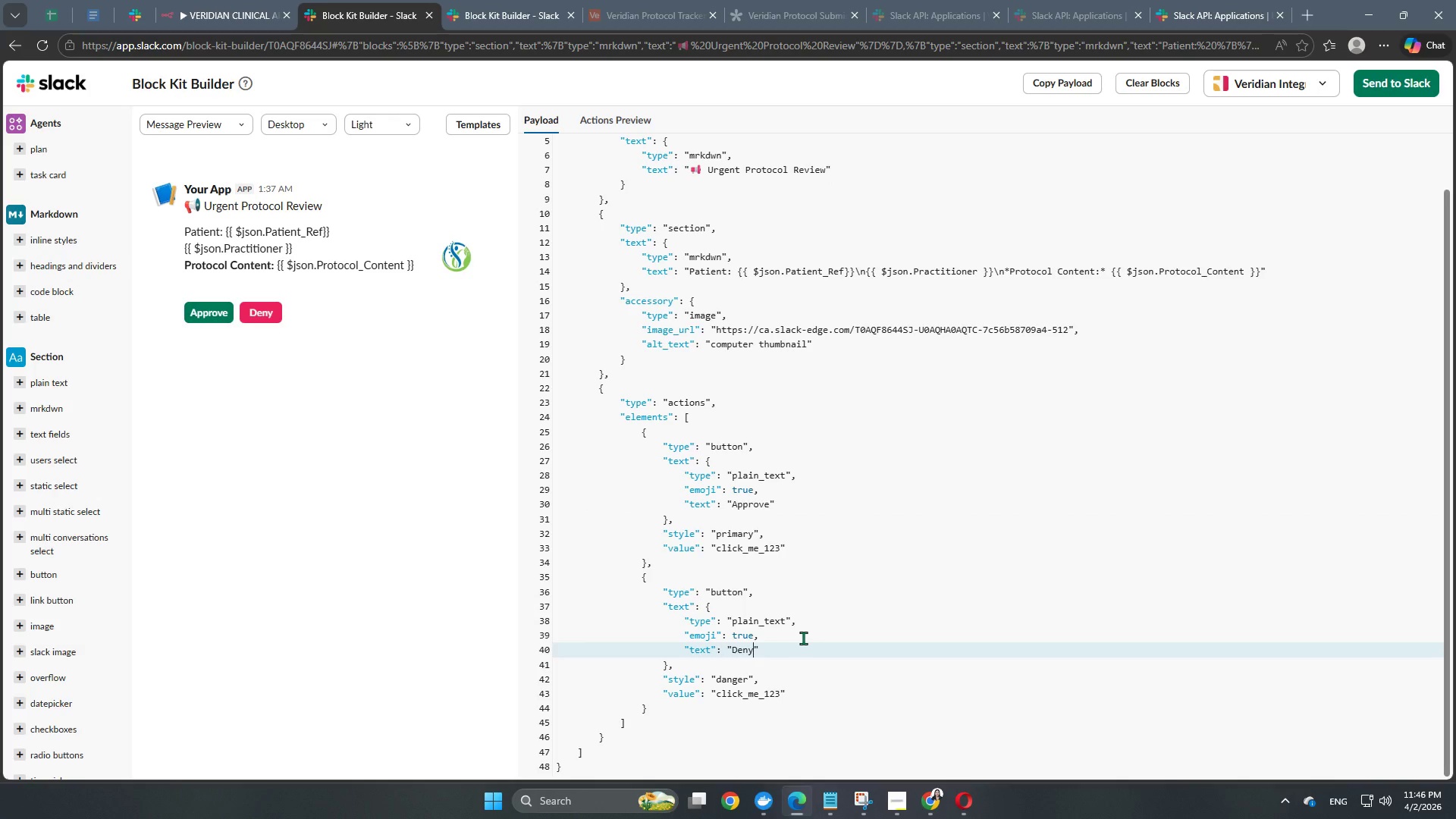 
key(Backspace)
key(Backspace)
key(Backspace)
key(Backspace)
type(Hold)
 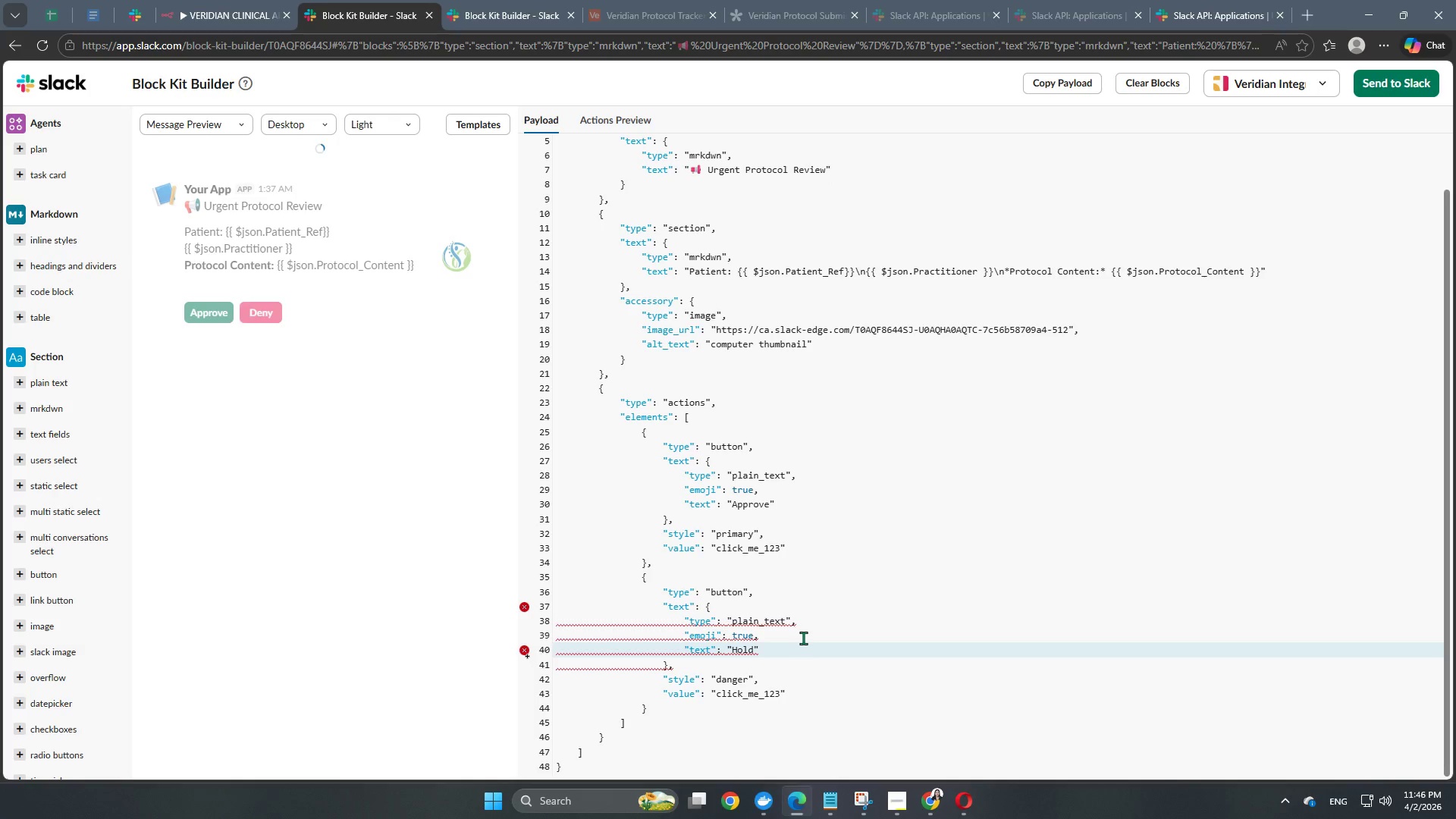 
key(Space)
 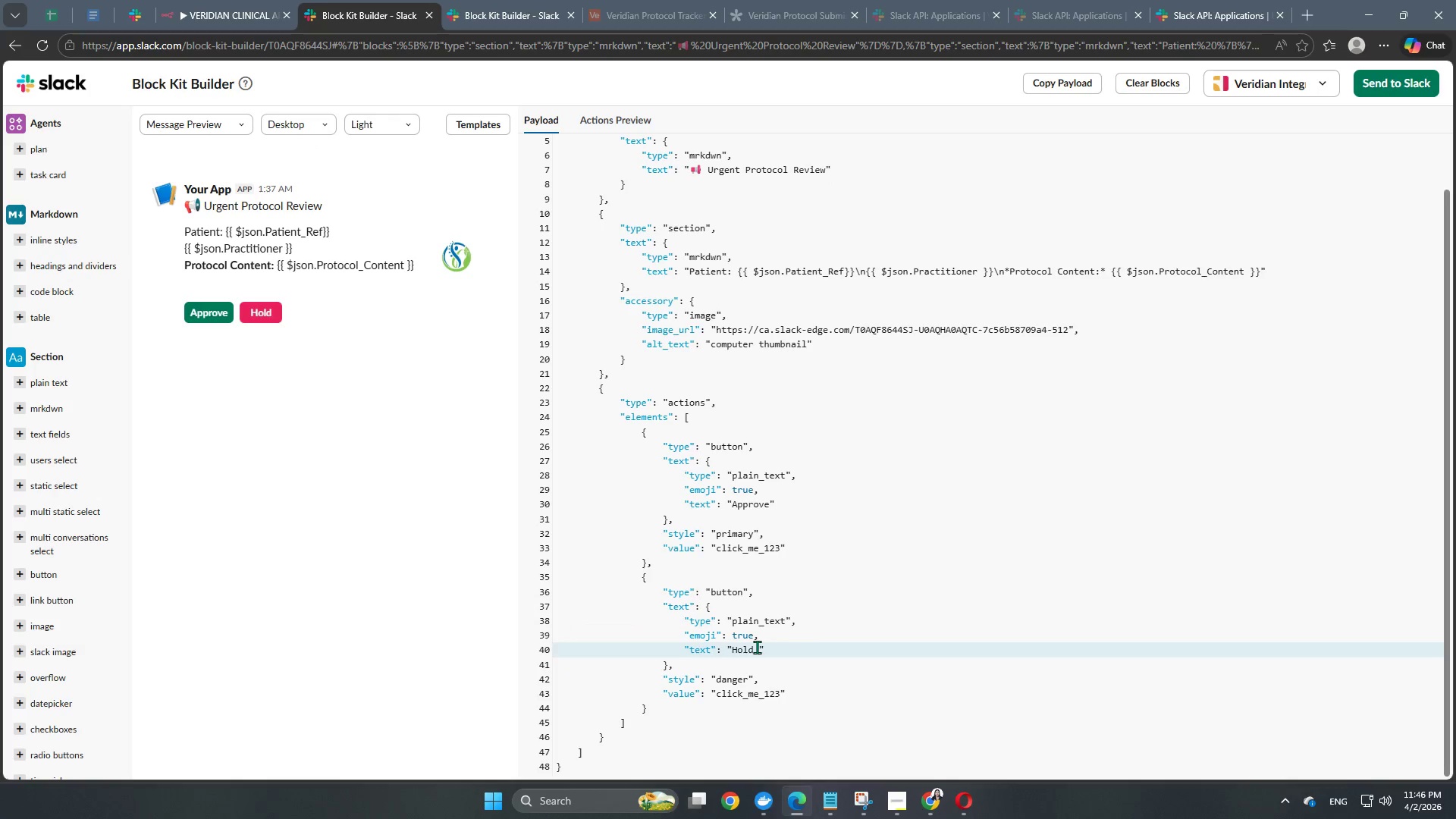 
right_click([757, 647])
 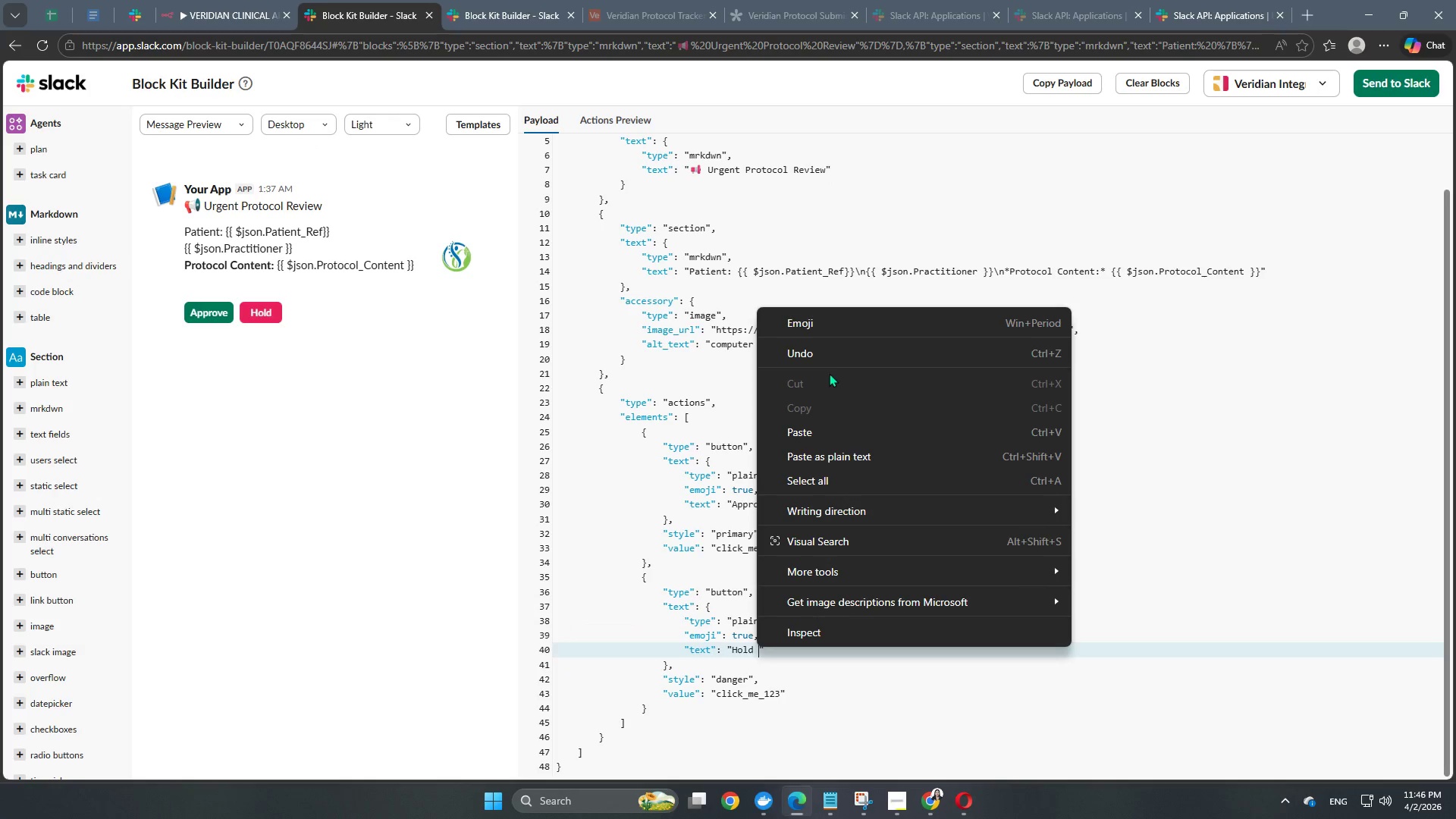 
left_click([828, 317])
 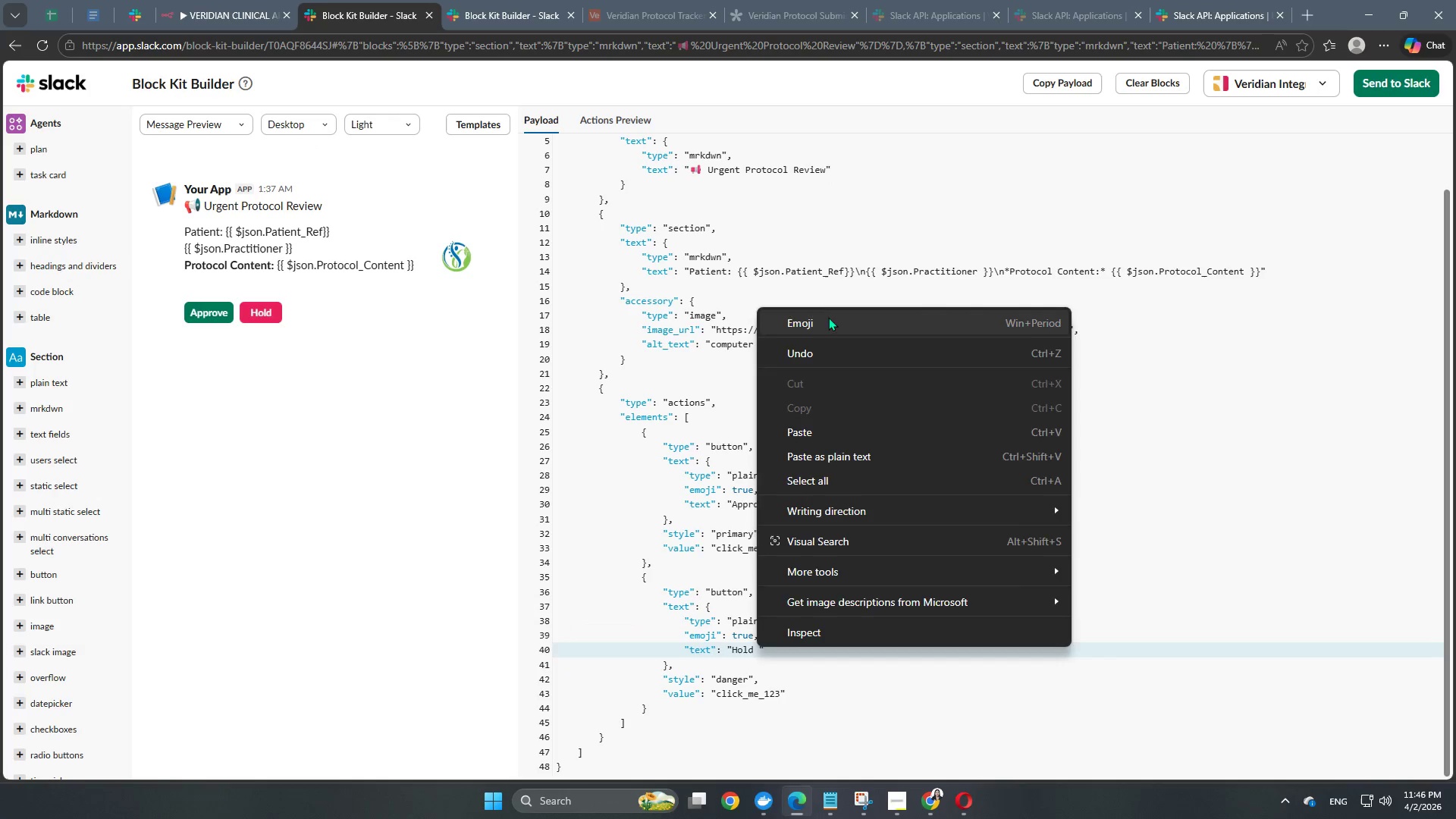 
key(Meta+Period)
 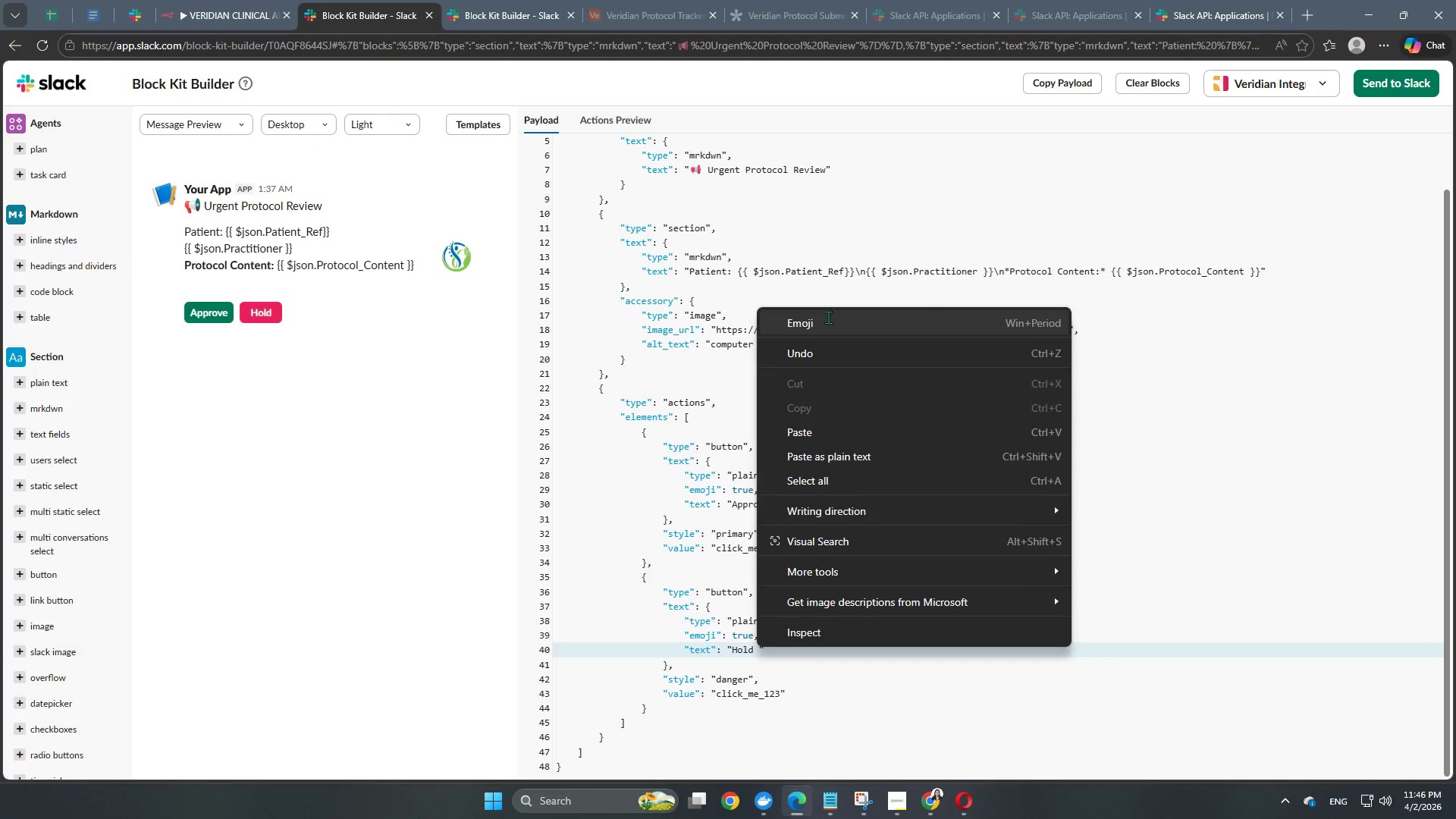 
left_click([920, 494])
 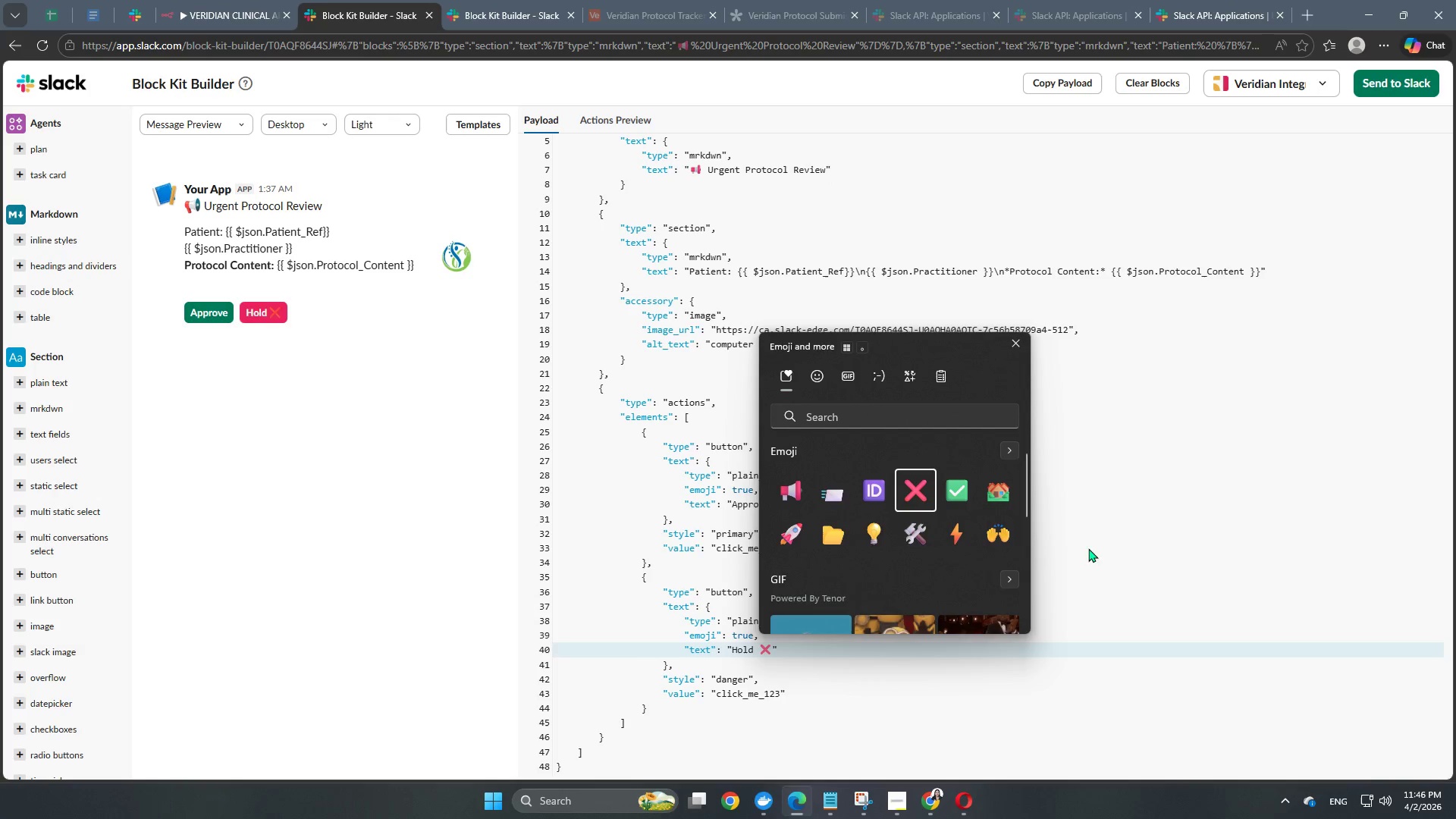 
left_click([1115, 571])
 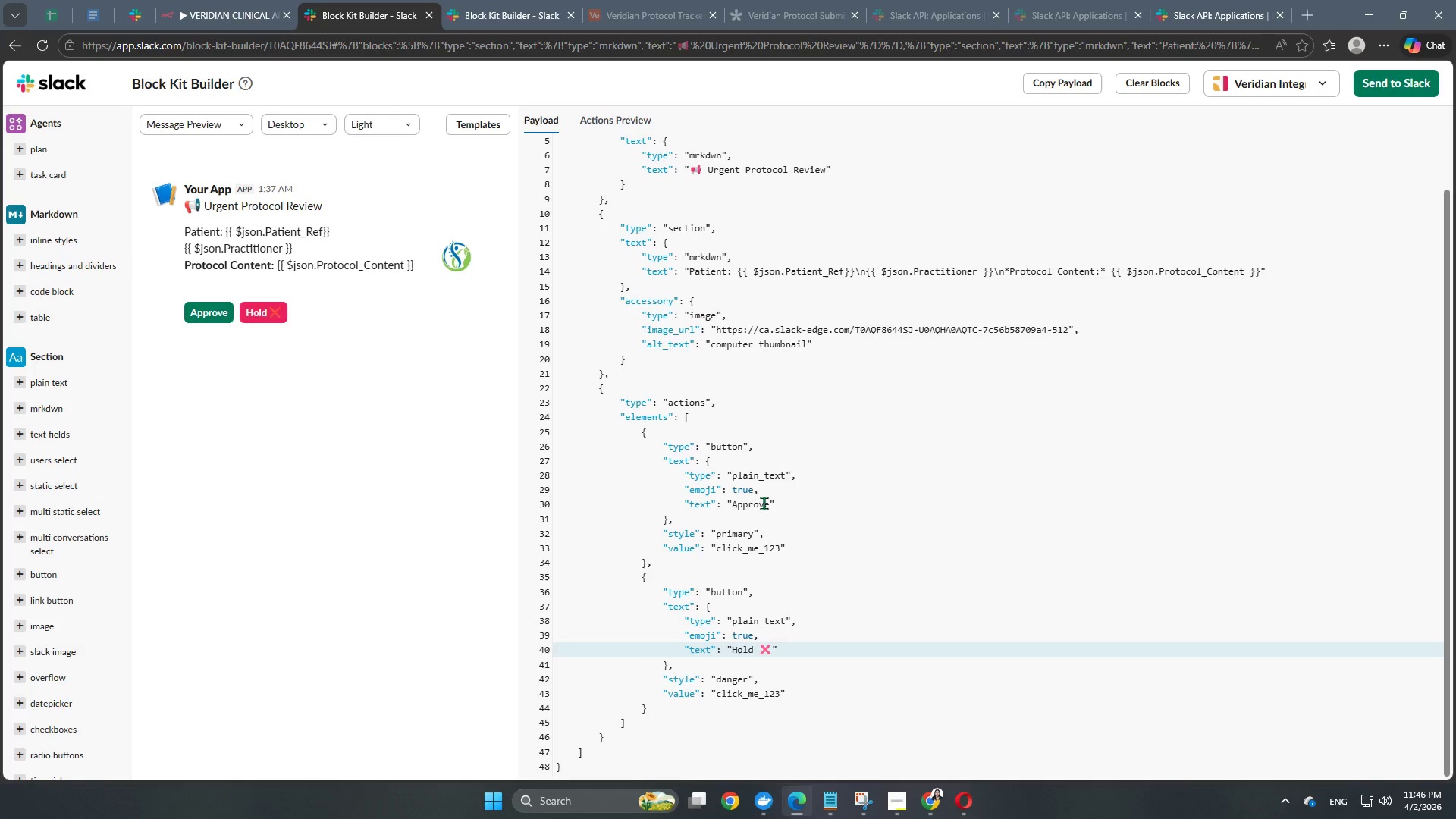 
left_click([768, 503])
 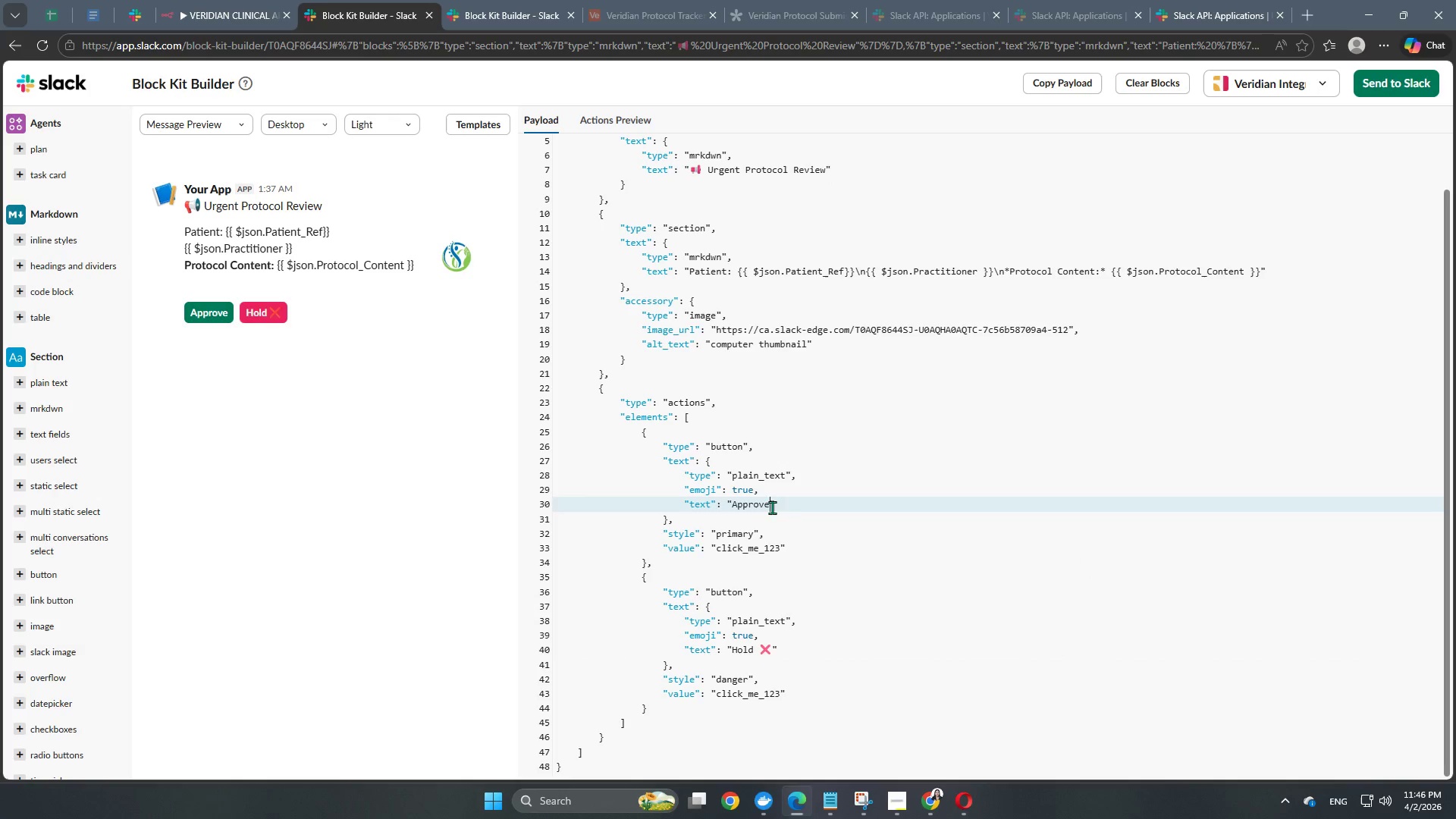 
key(Space)
 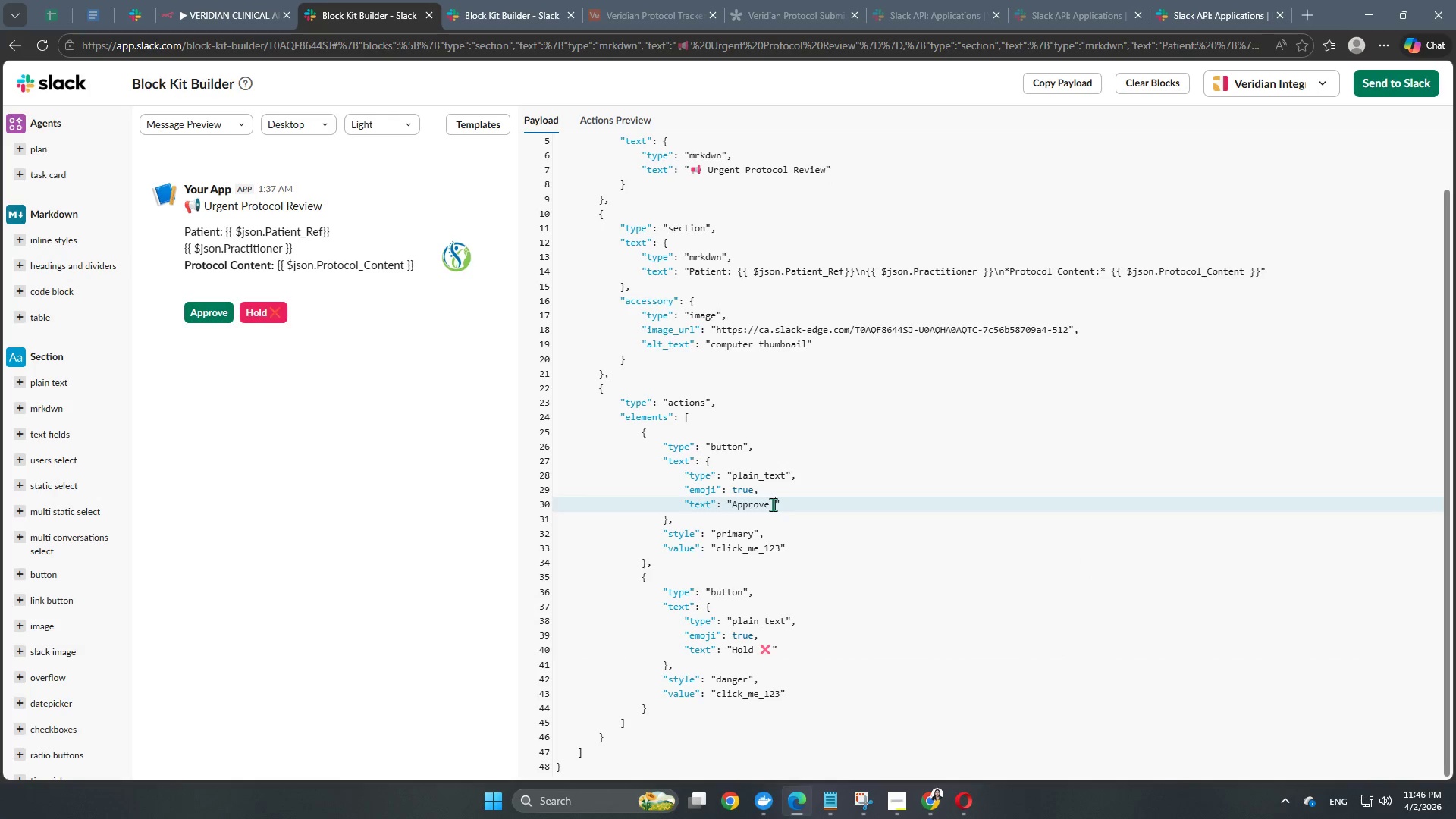 
right_click([773, 504])
 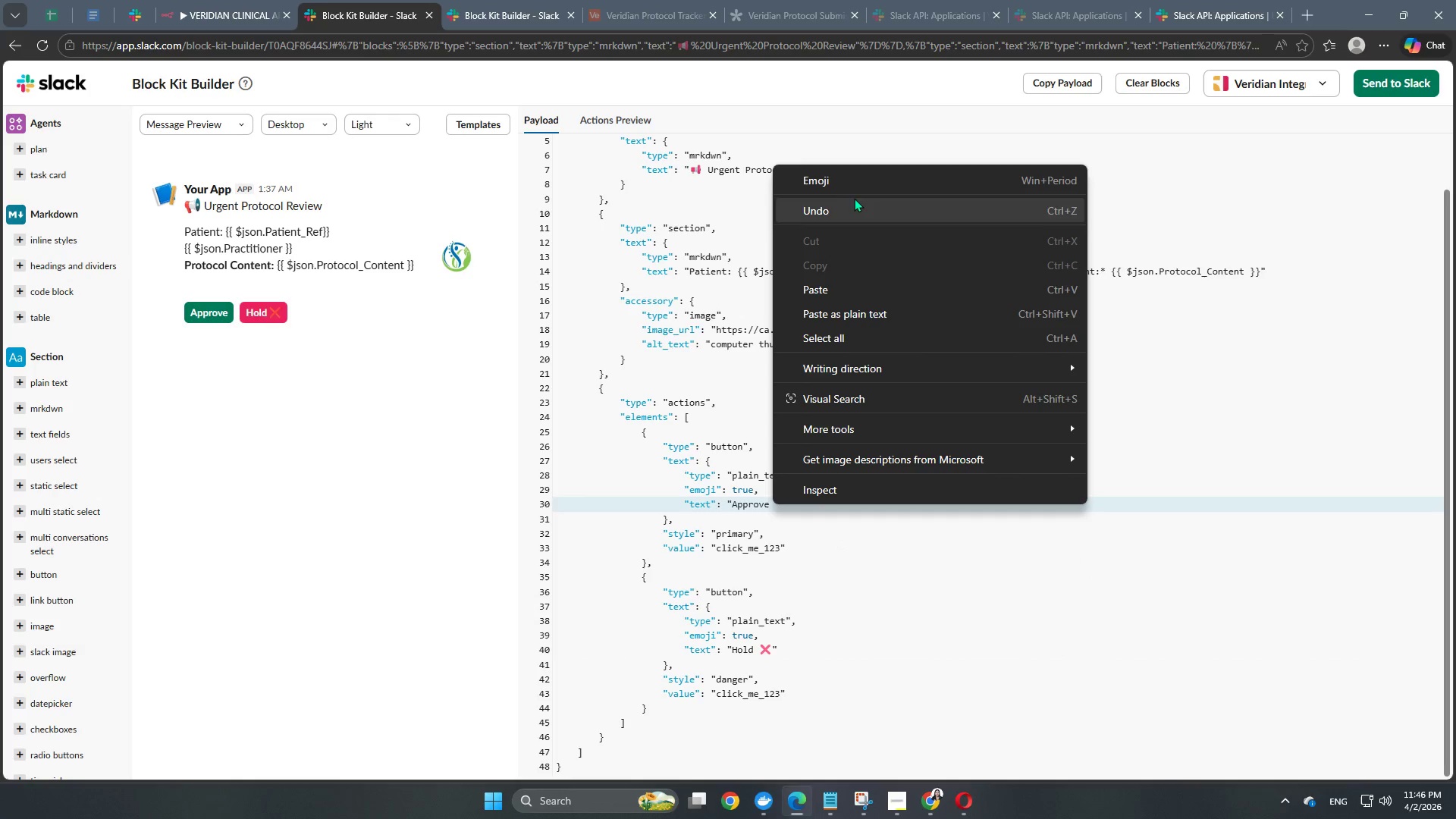 
left_click([863, 184])
 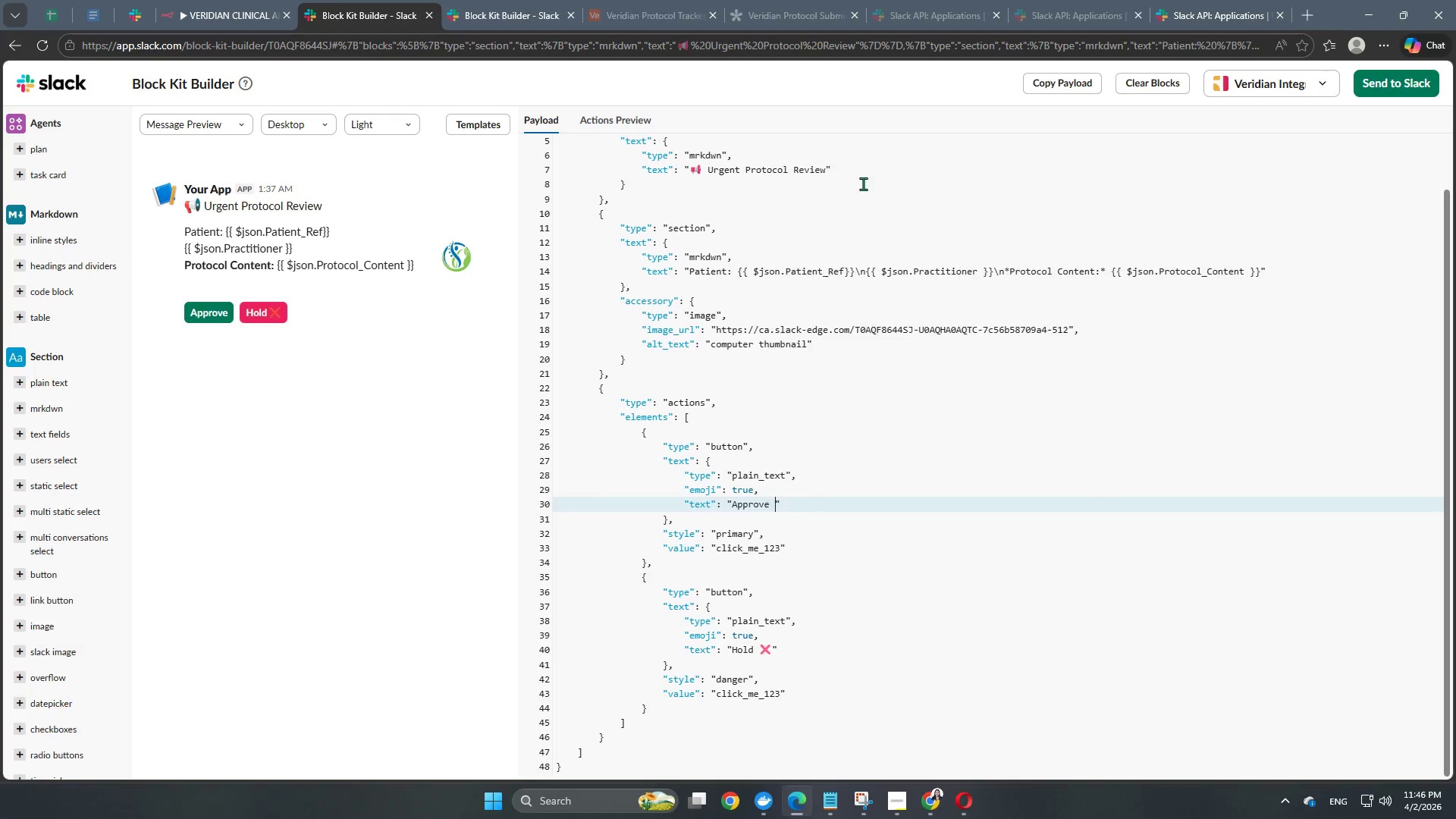 
left_click([972, 667])
 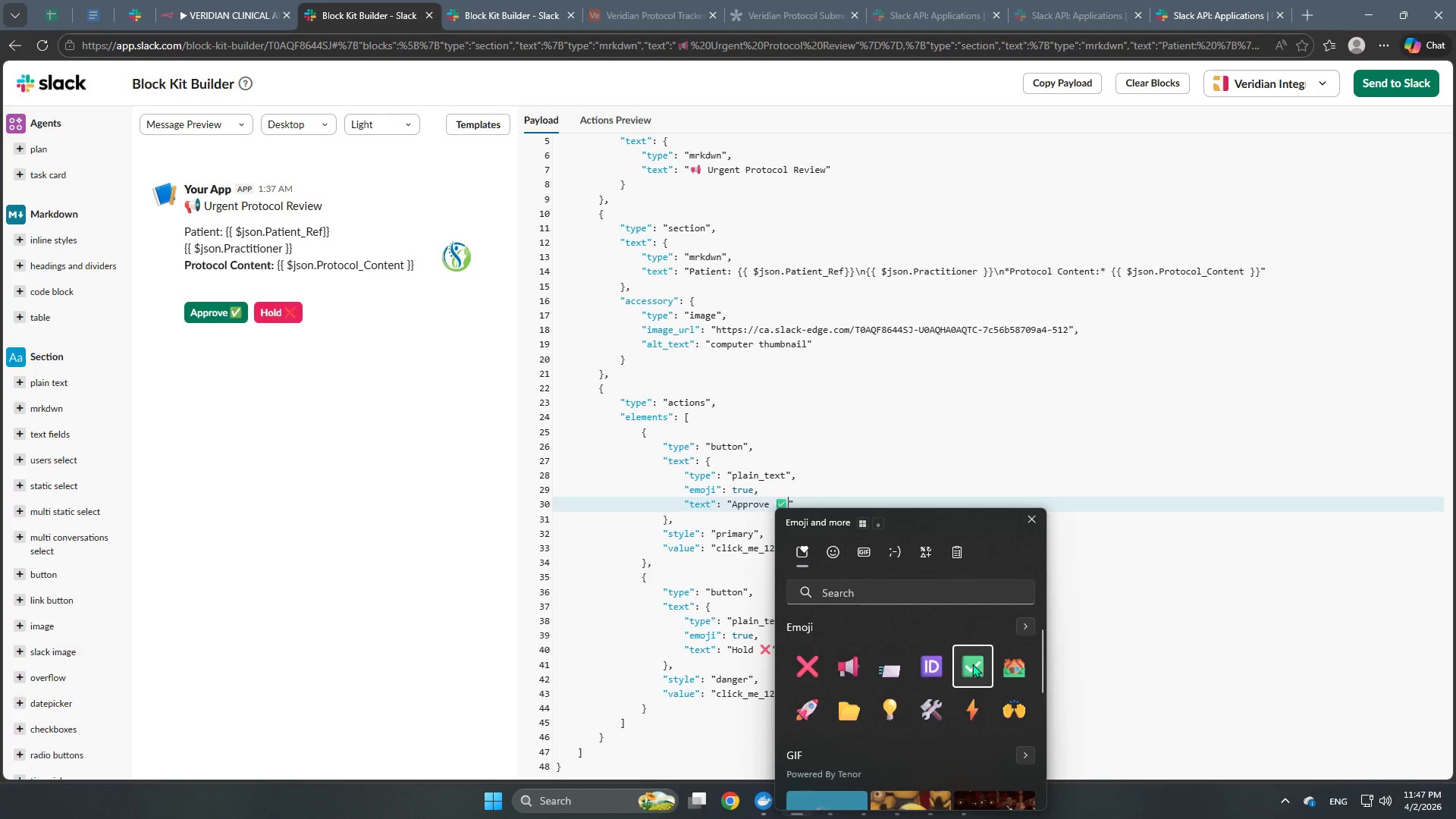 
left_click([1138, 524])
 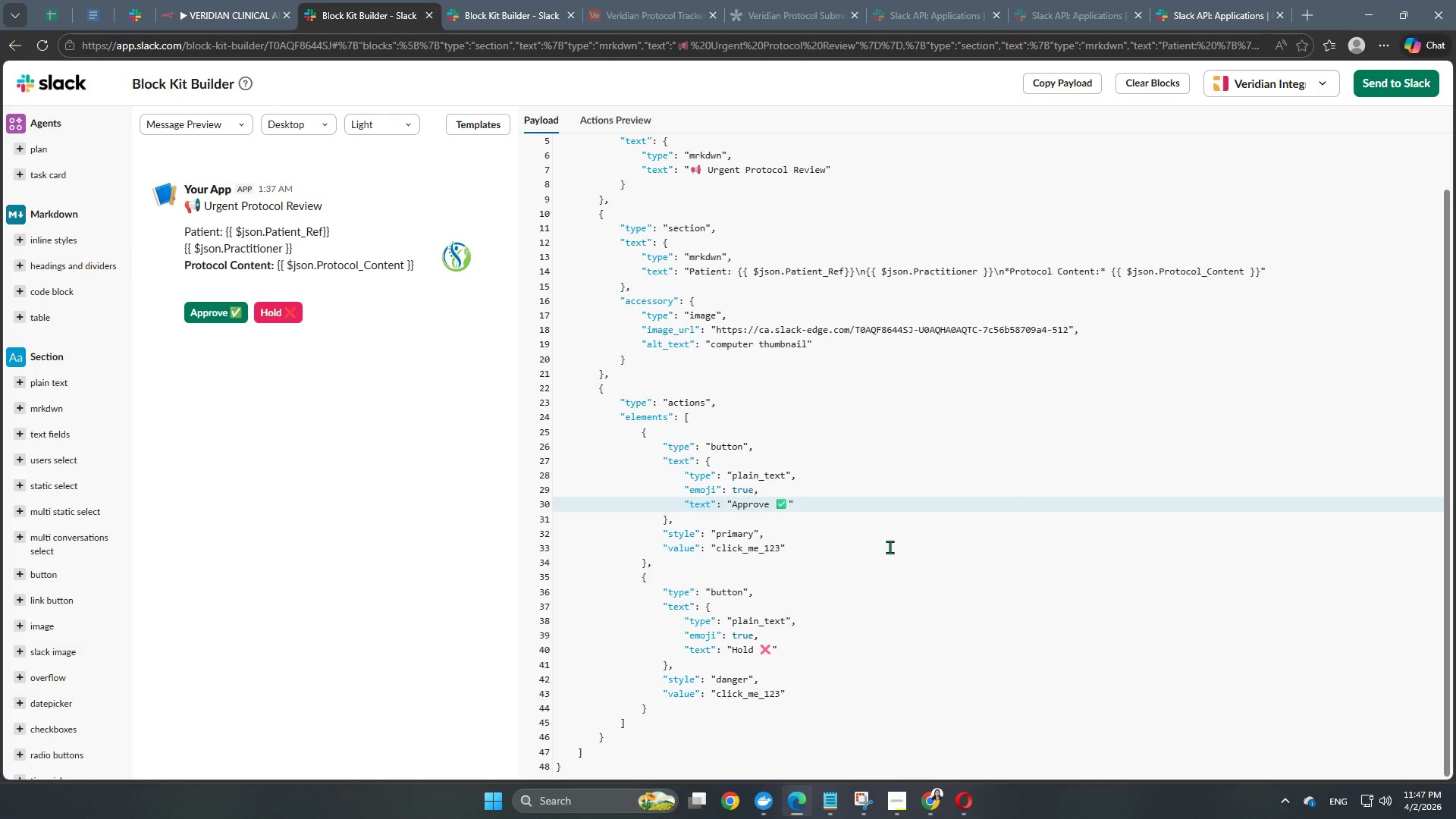 
scroll: coordinate [891, 610], scroll_direction: down, amount: 2.0
 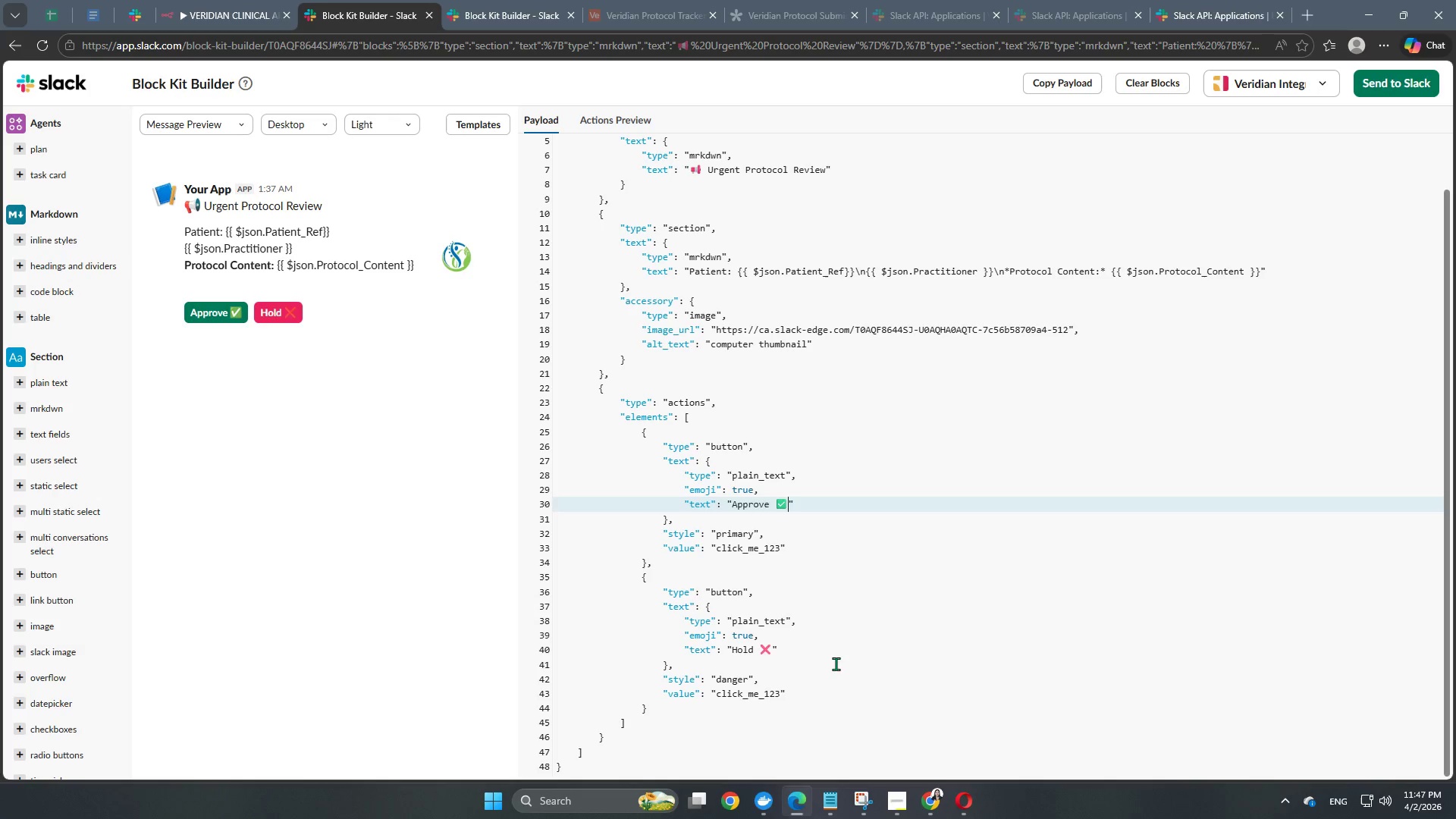 
left_click([833, 674])
 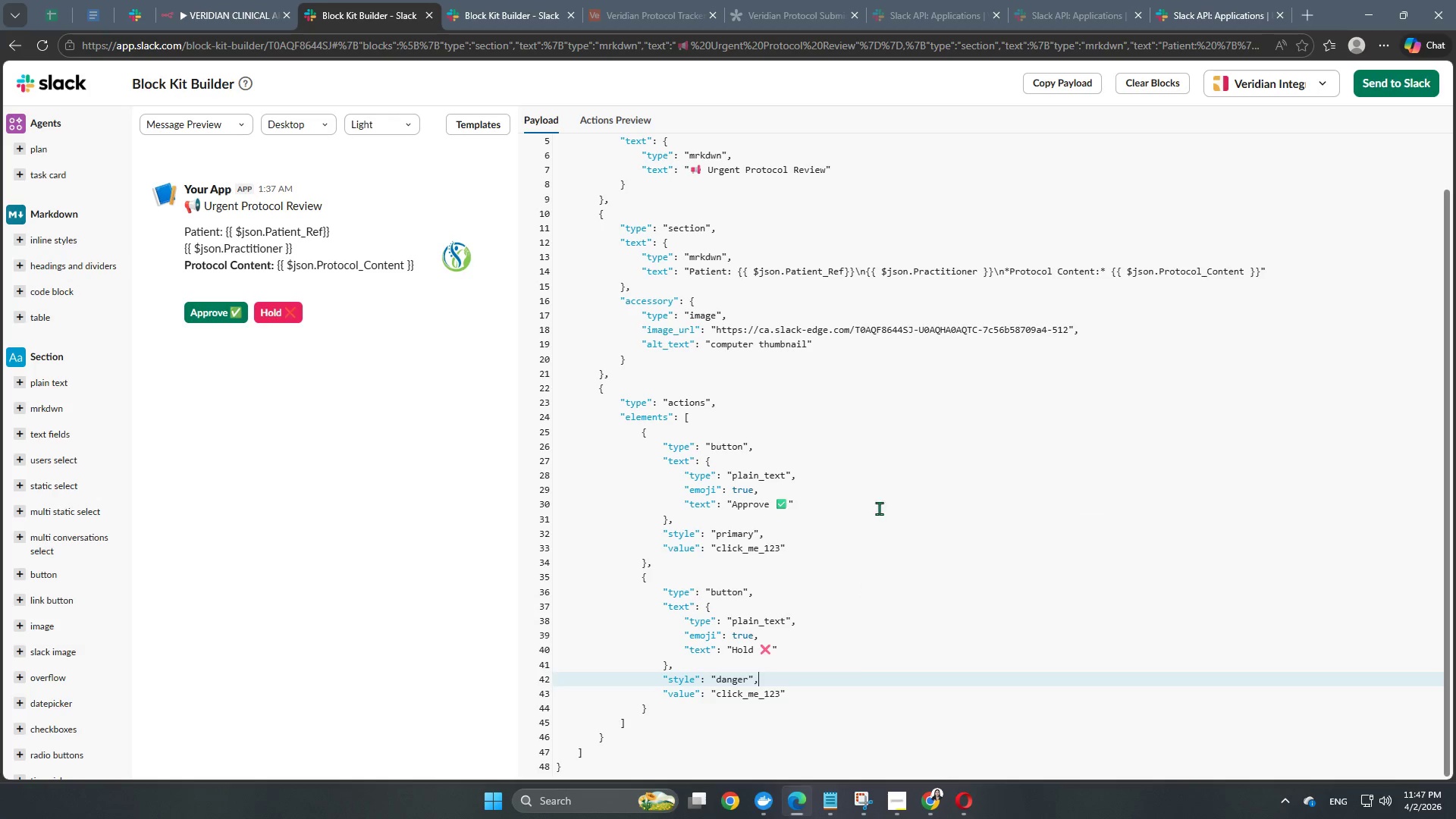 
scroll: coordinate [881, 496], scroll_direction: up, amount: 3.0
 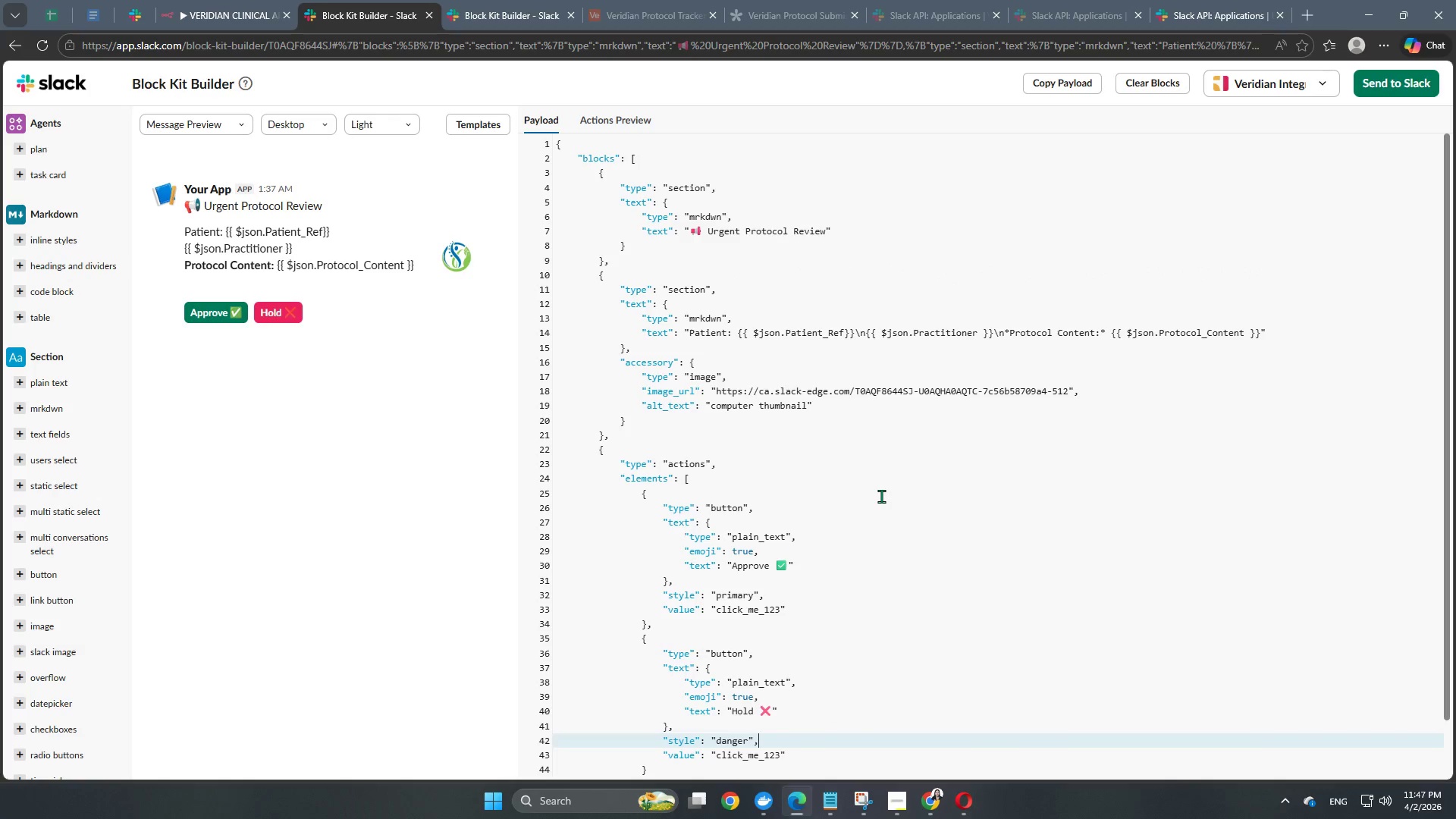 
scroll: coordinate [881, 496], scroll_direction: down, amount: 2.0
 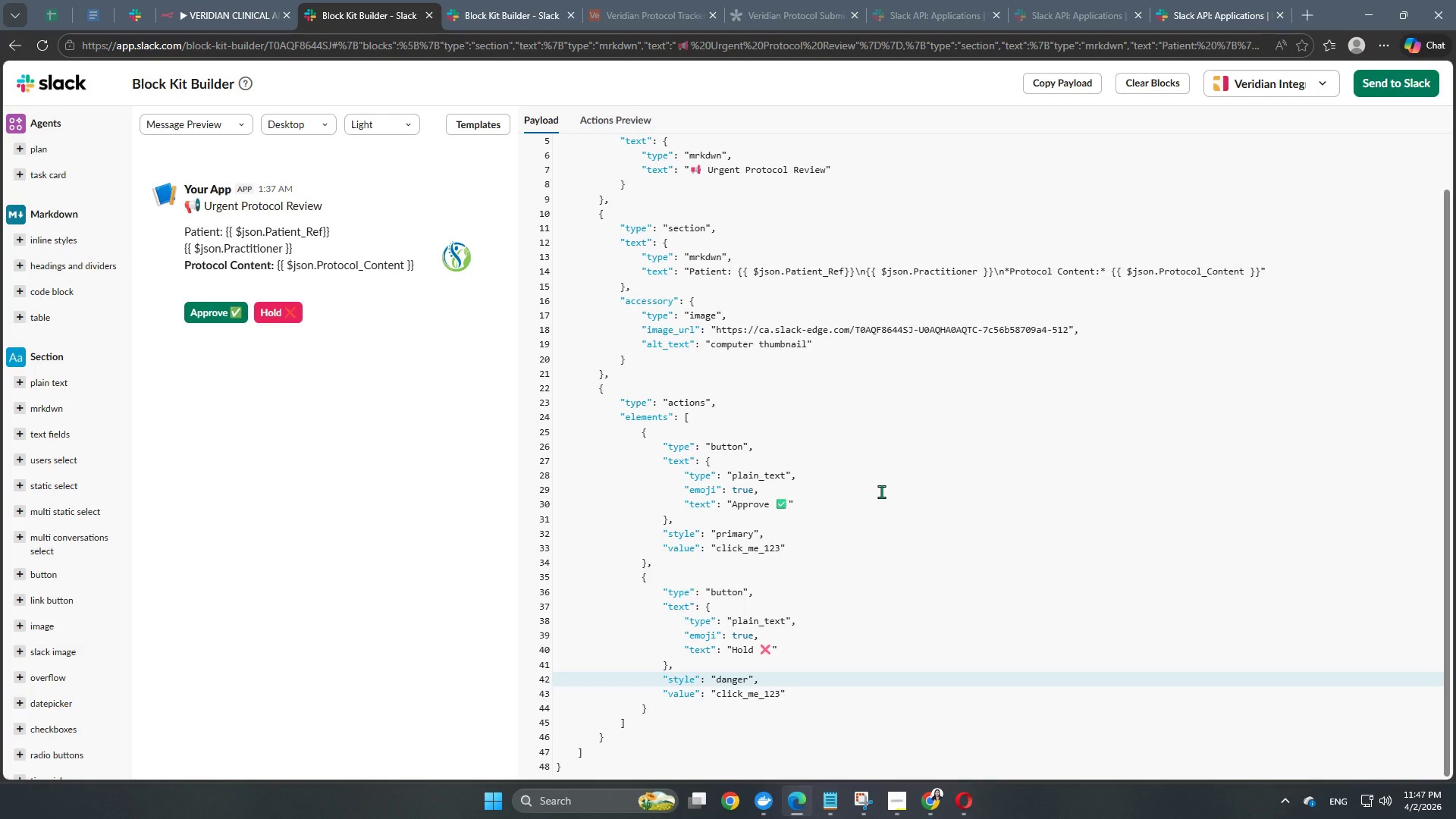 
scroll: coordinate [832, 469], scroll_direction: up, amount: 6.0
 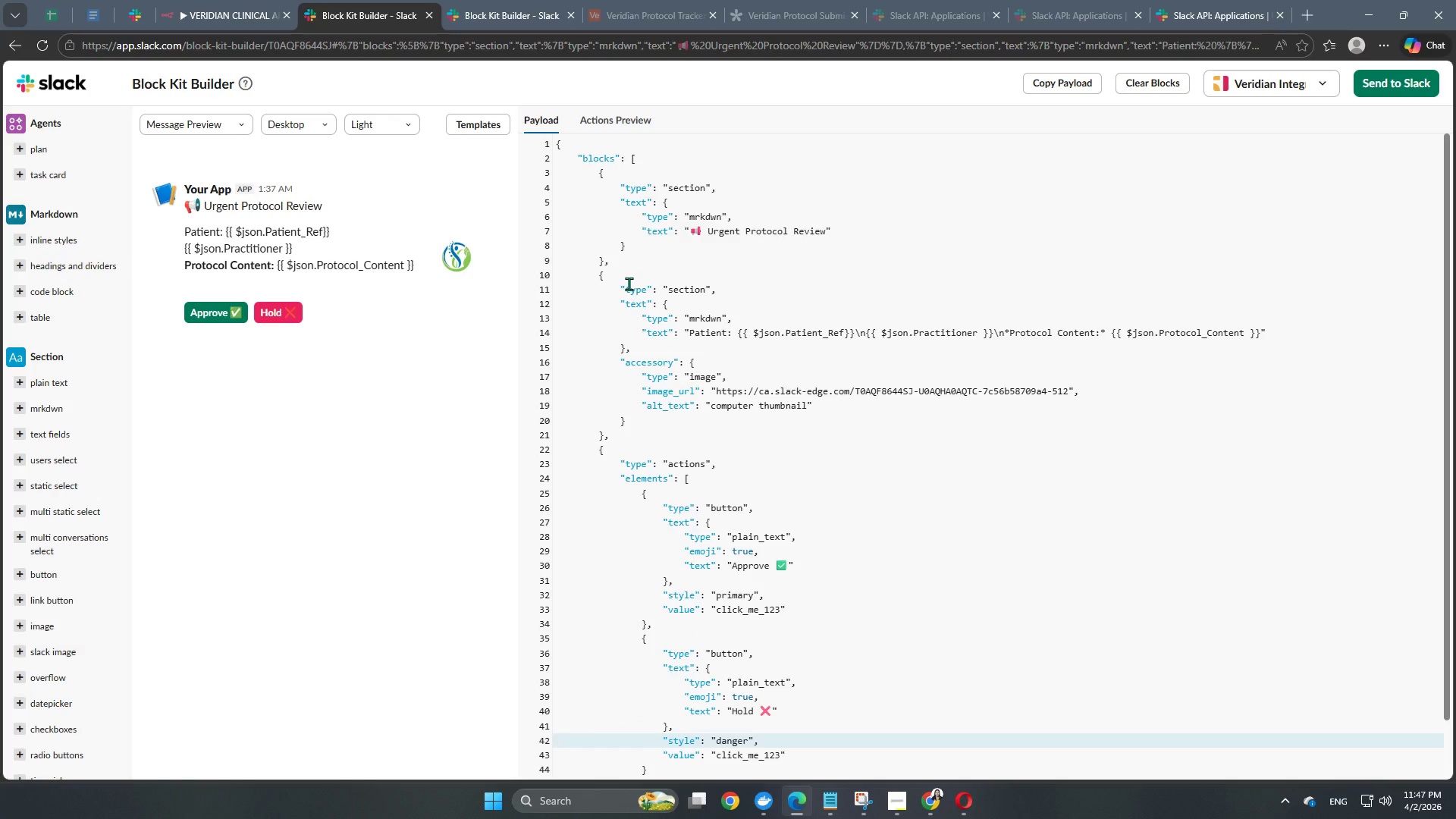 
wait(9.38)
 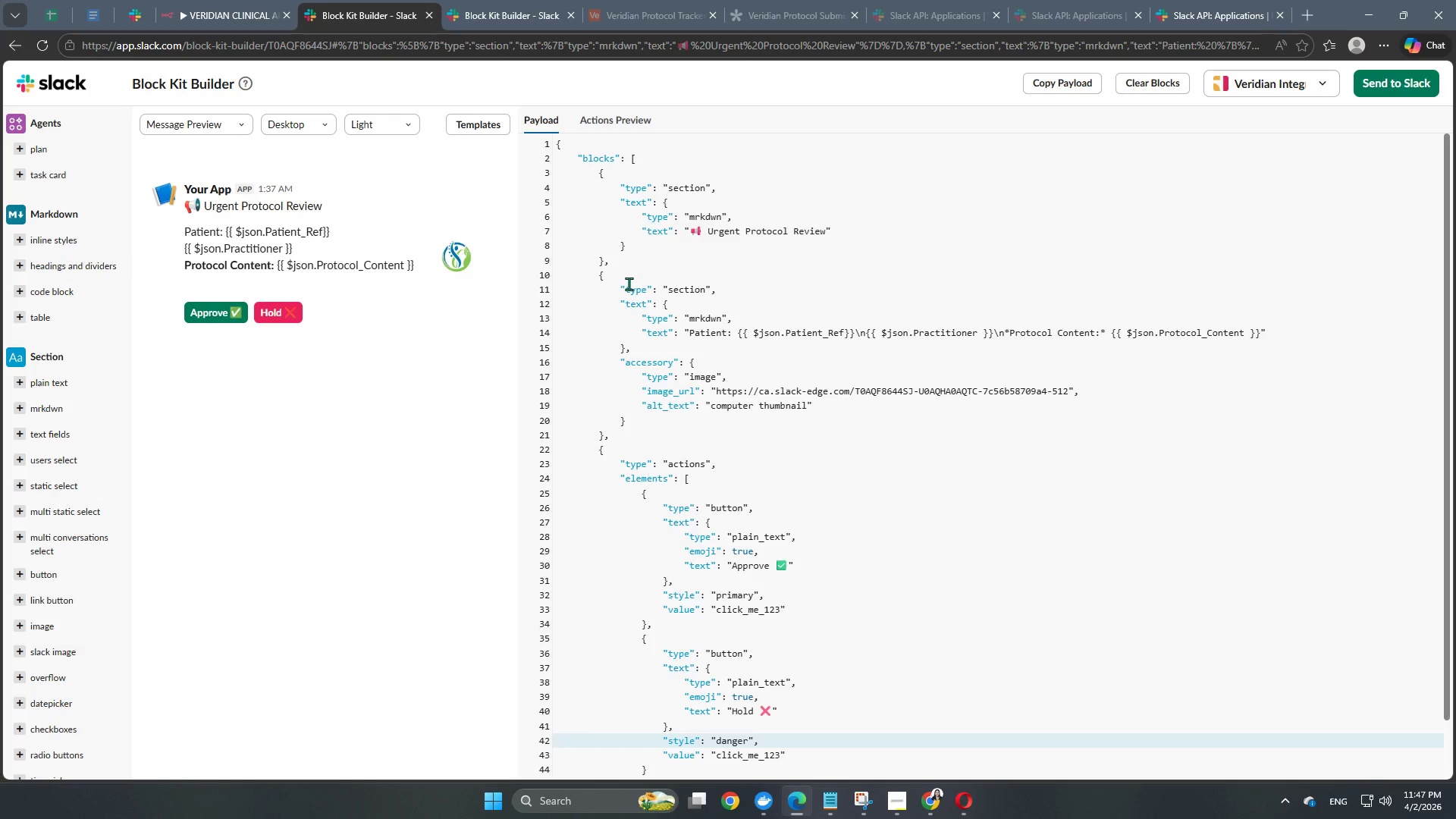 
left_click([226, 21])
 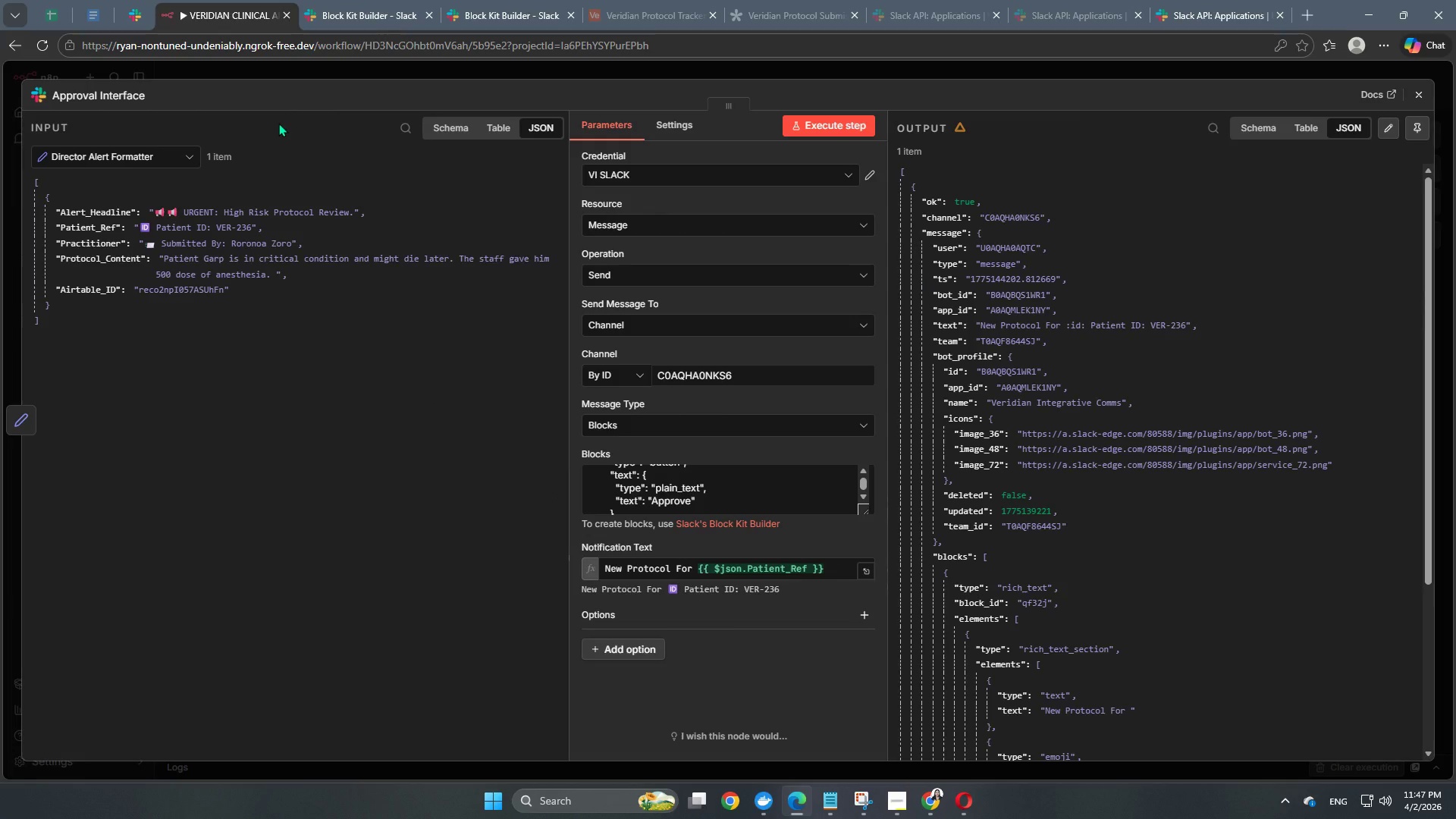 
wait(12.25)
 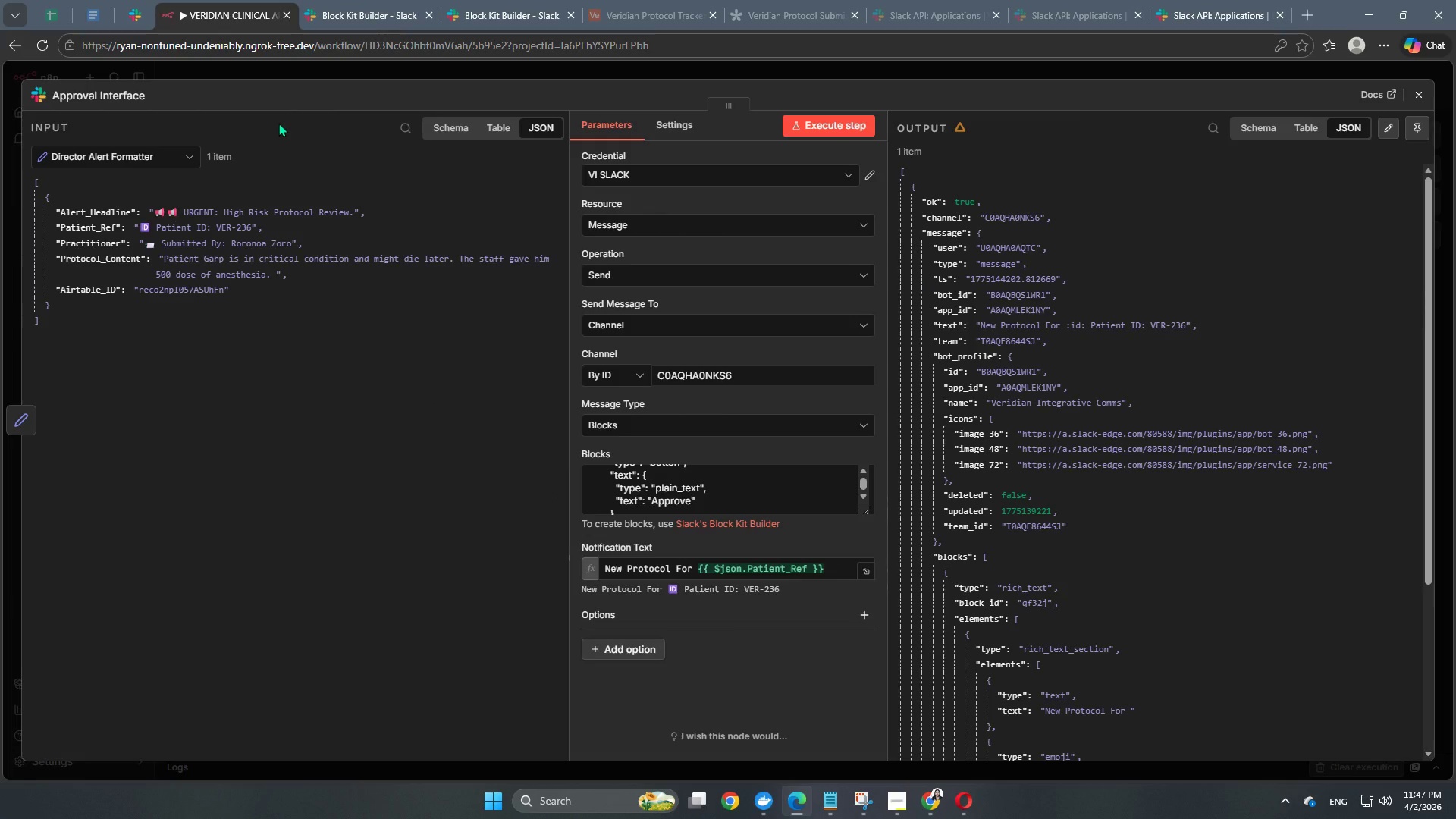 
left_click([350, 15])
 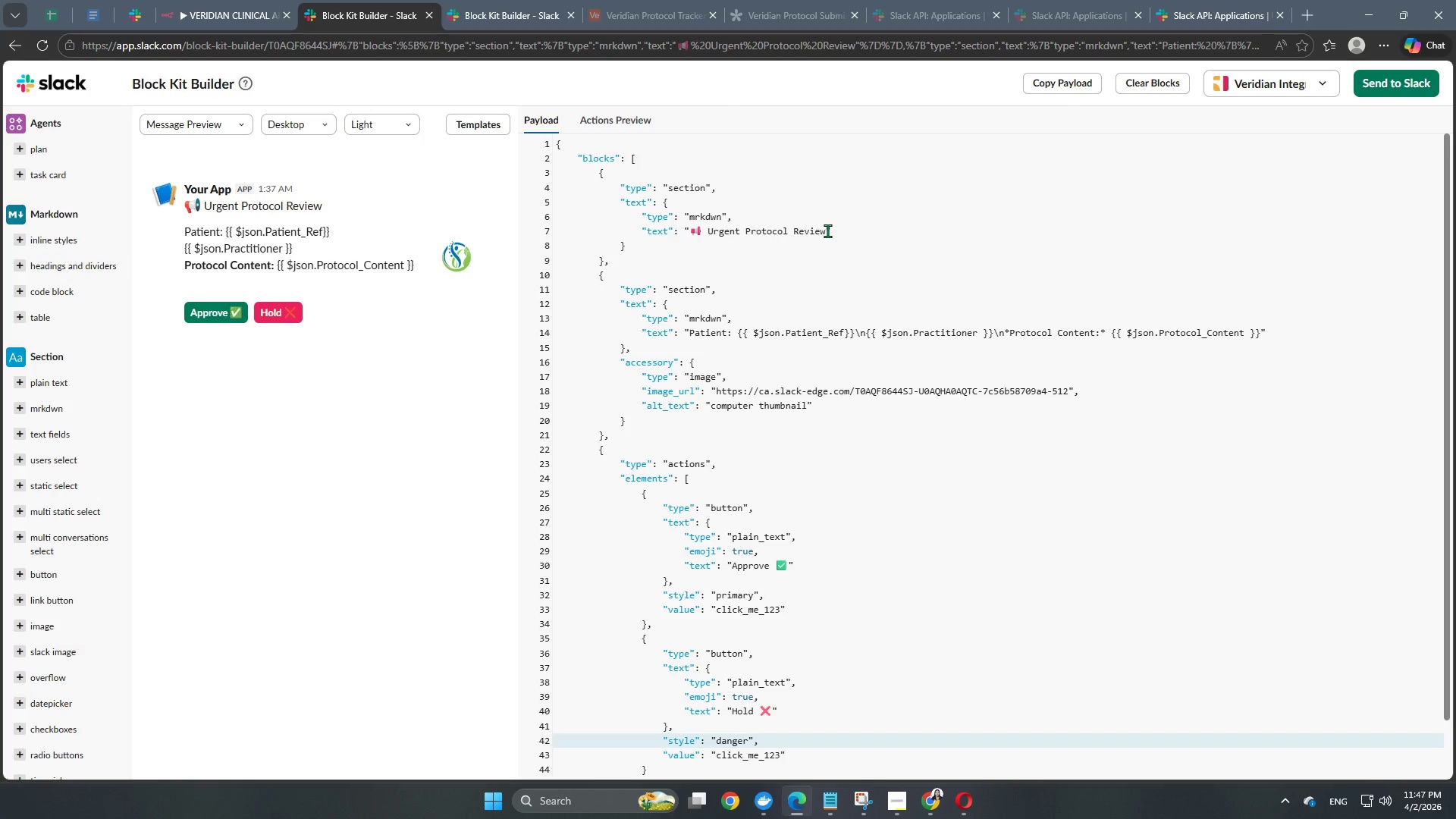 
left_click([828, 231])
 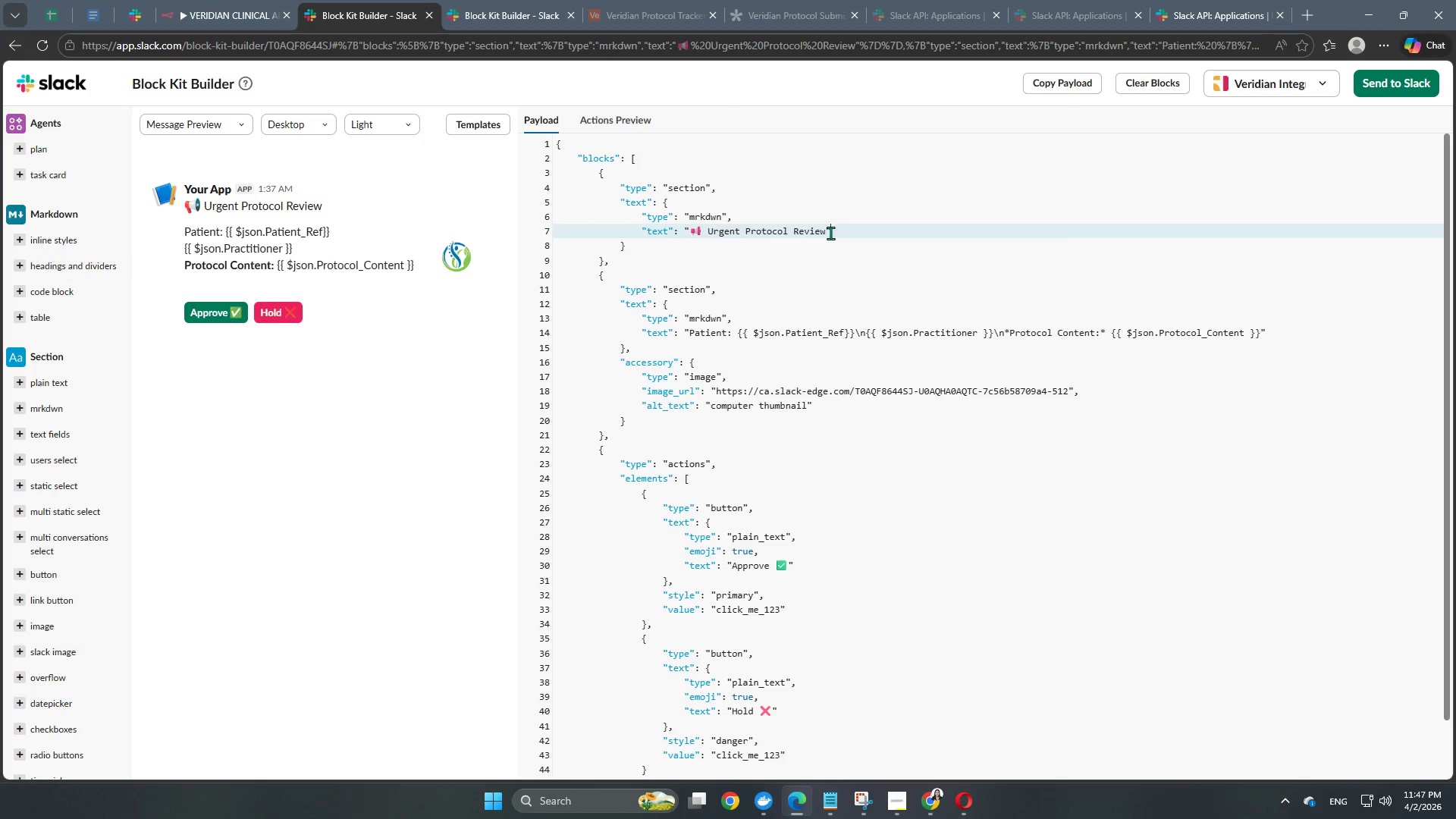 
left_click([827, 232])
 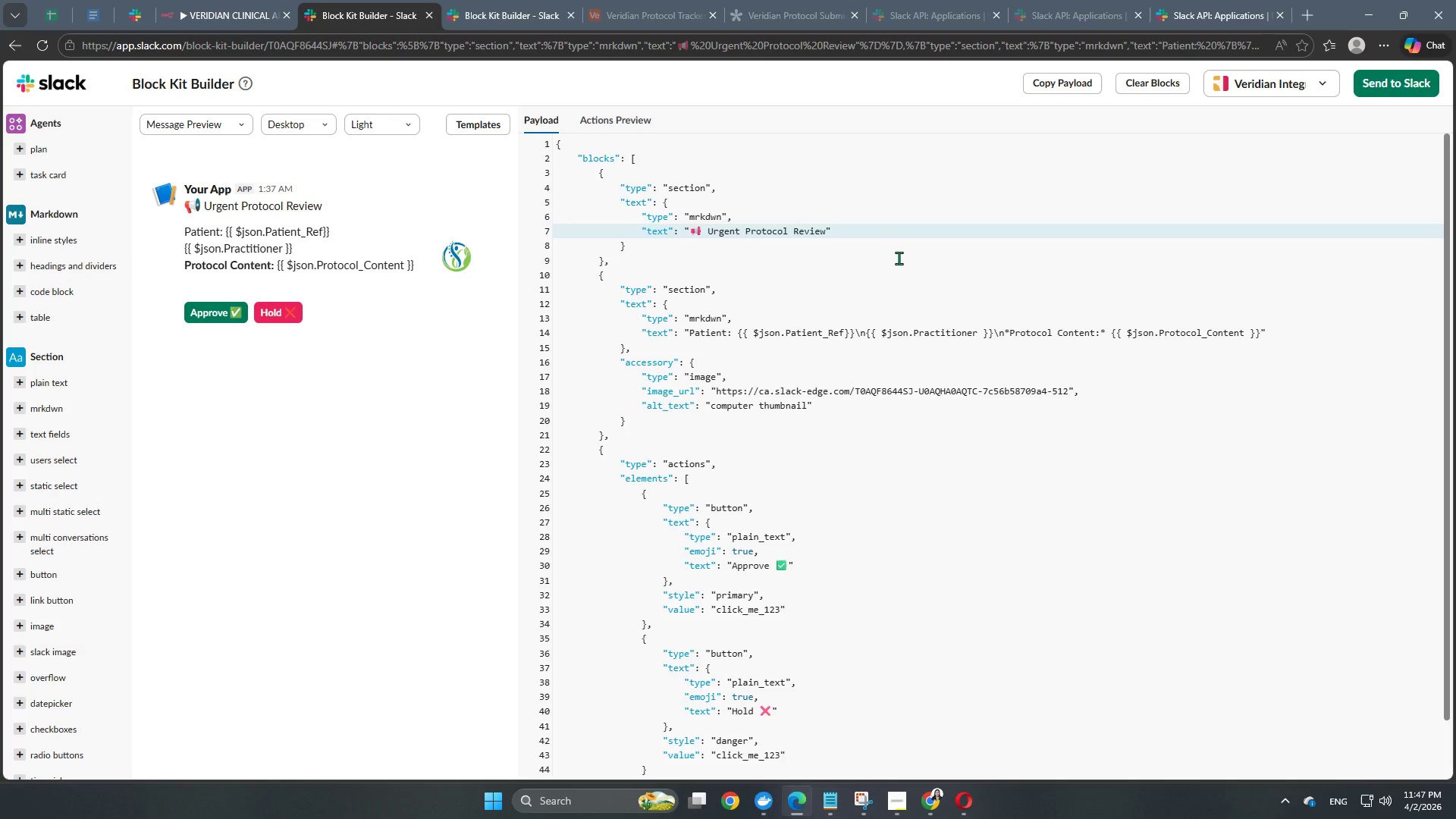 
key(Backslash)
 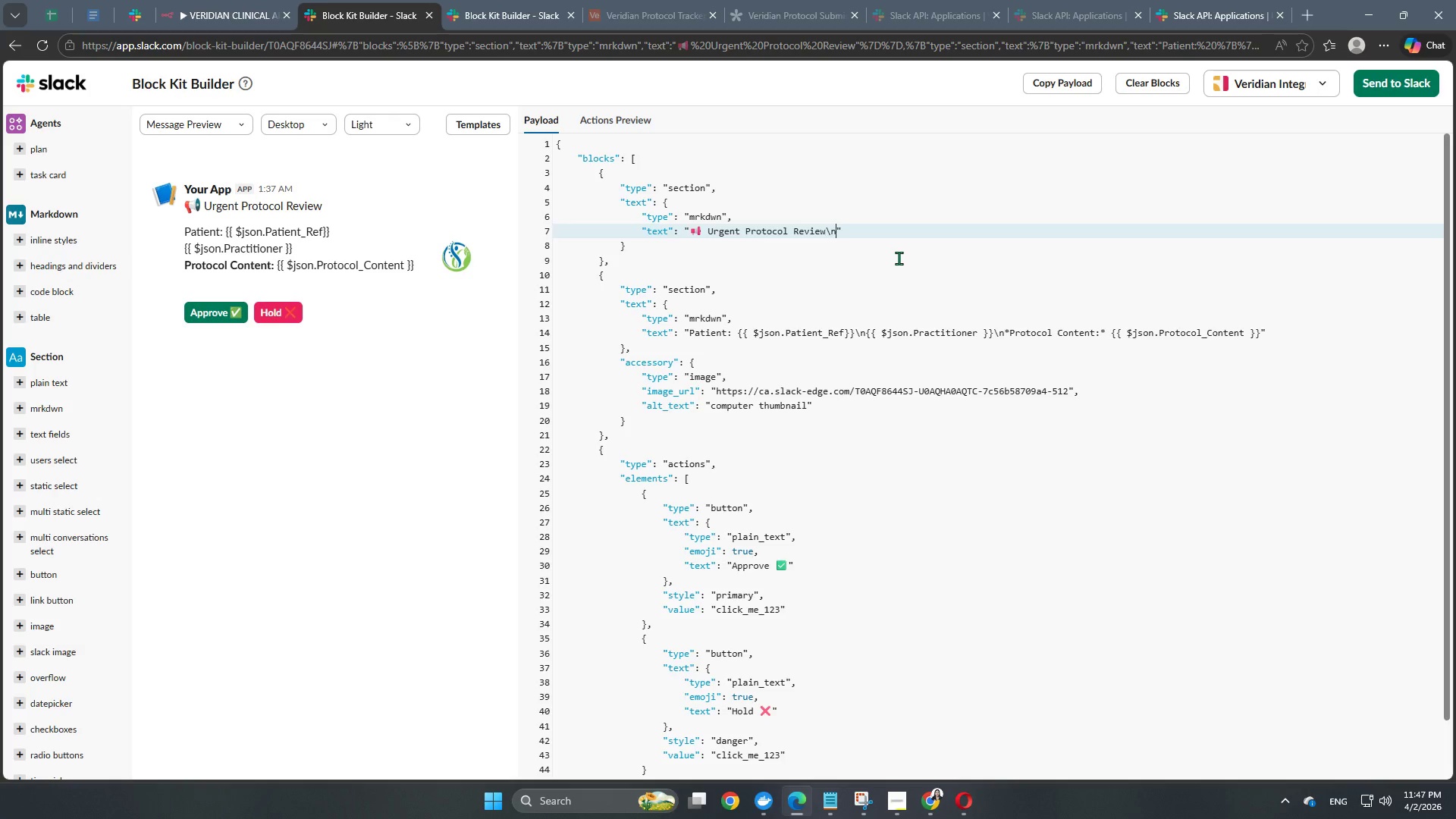 
key(N)
 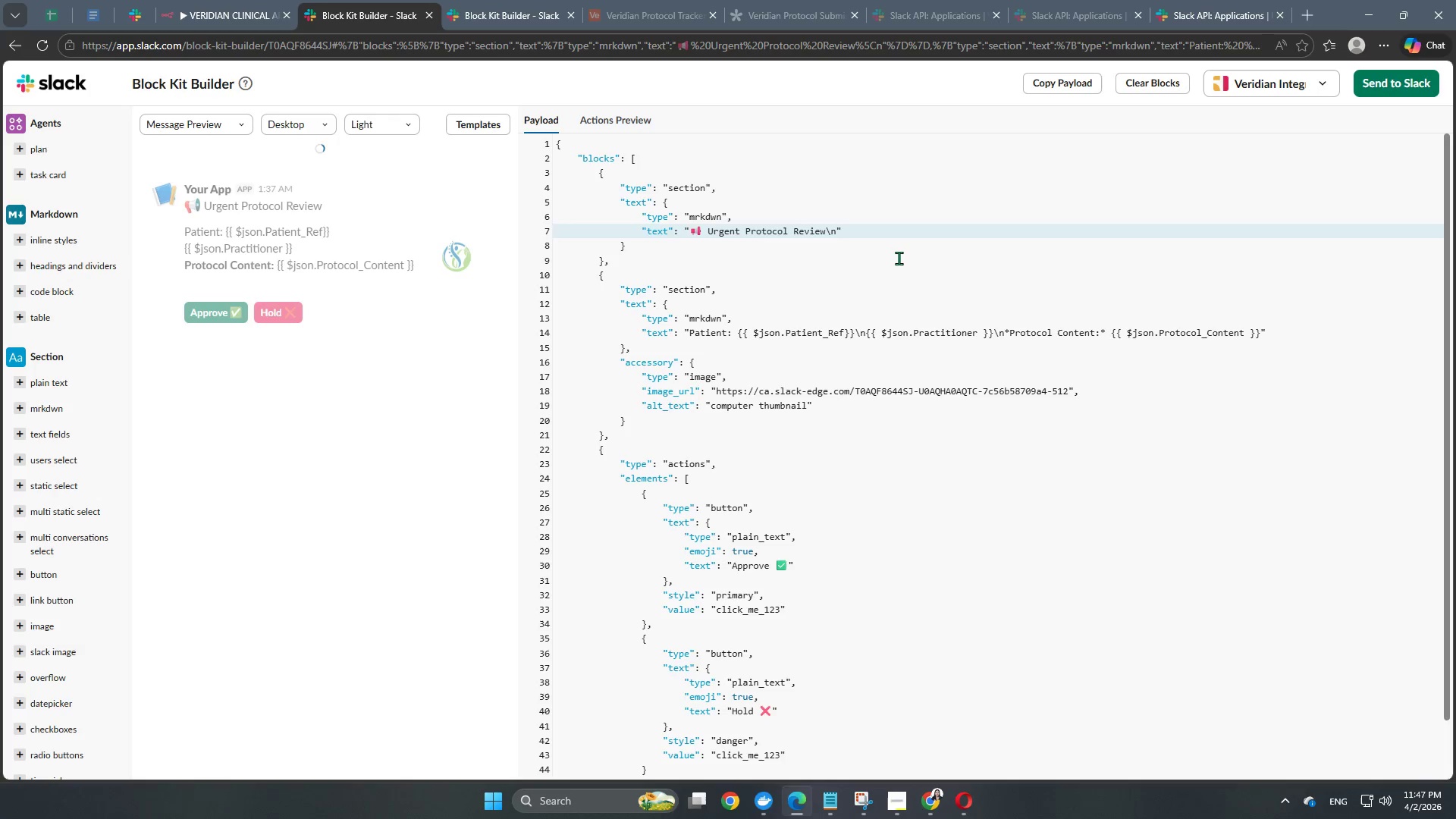 
key(Backslash)
 